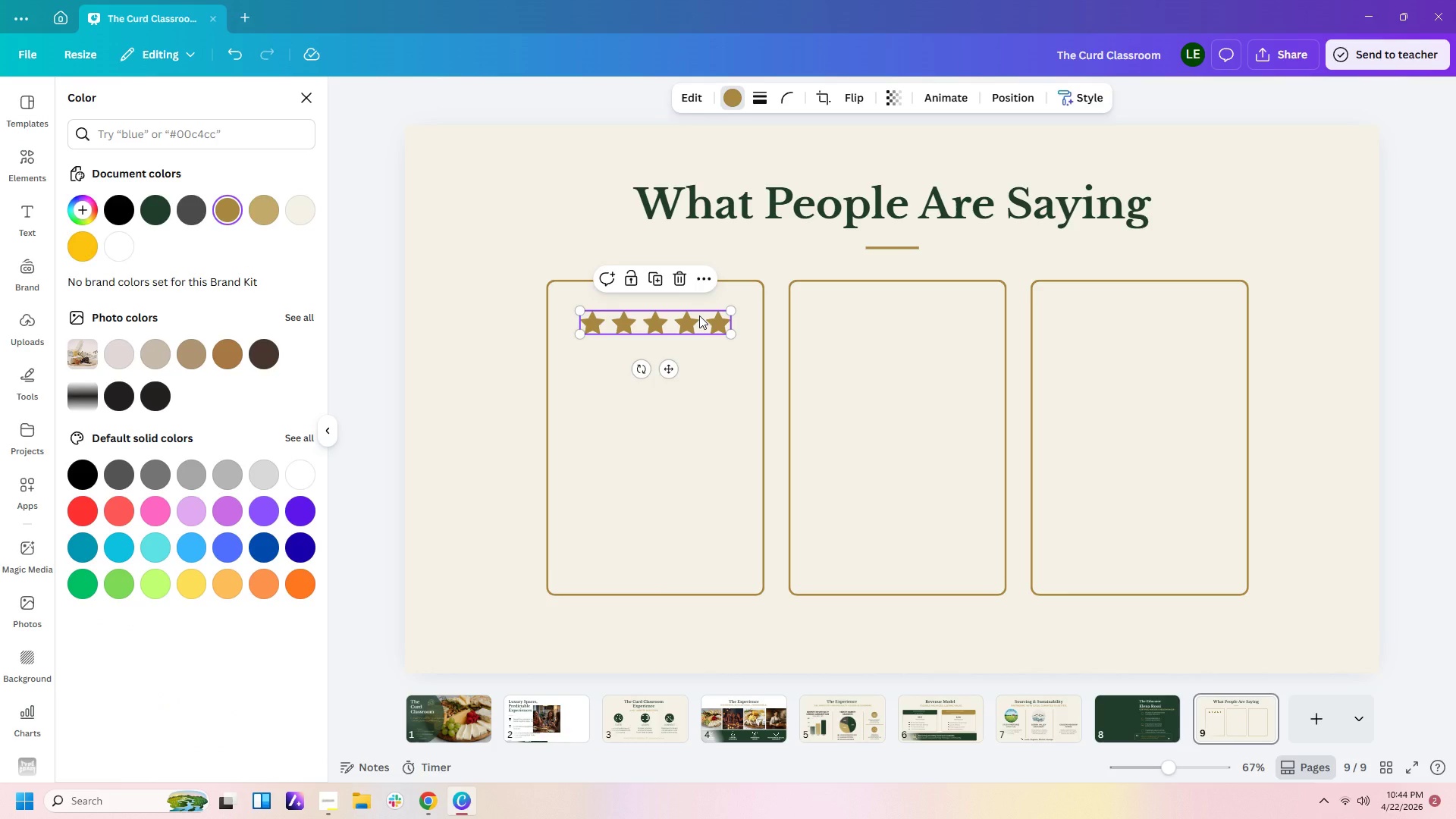 
key(Control+V)
 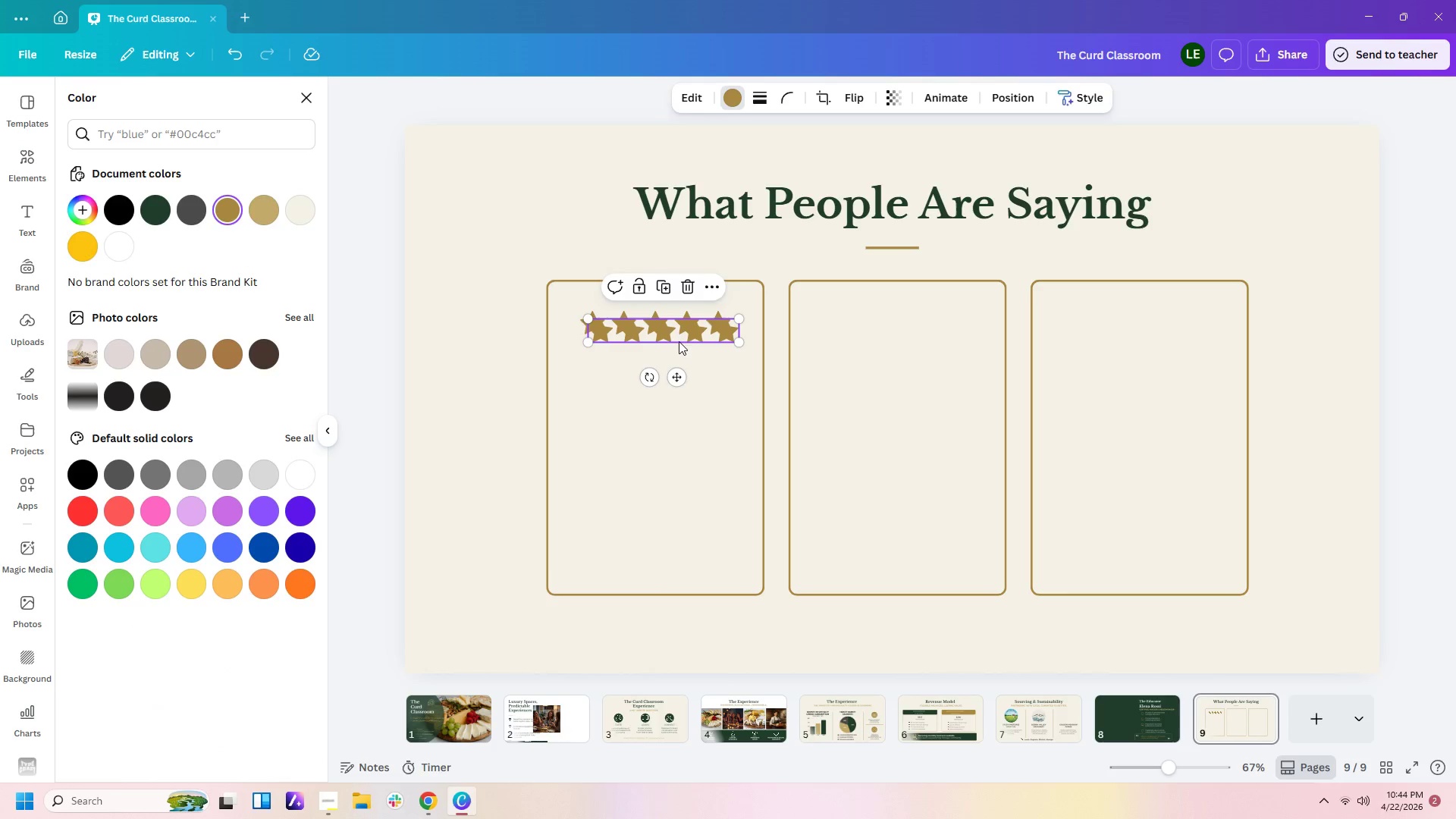 
left_click_drag(start_coordinate=[671, 335], to_coordinate=[908, 329])
 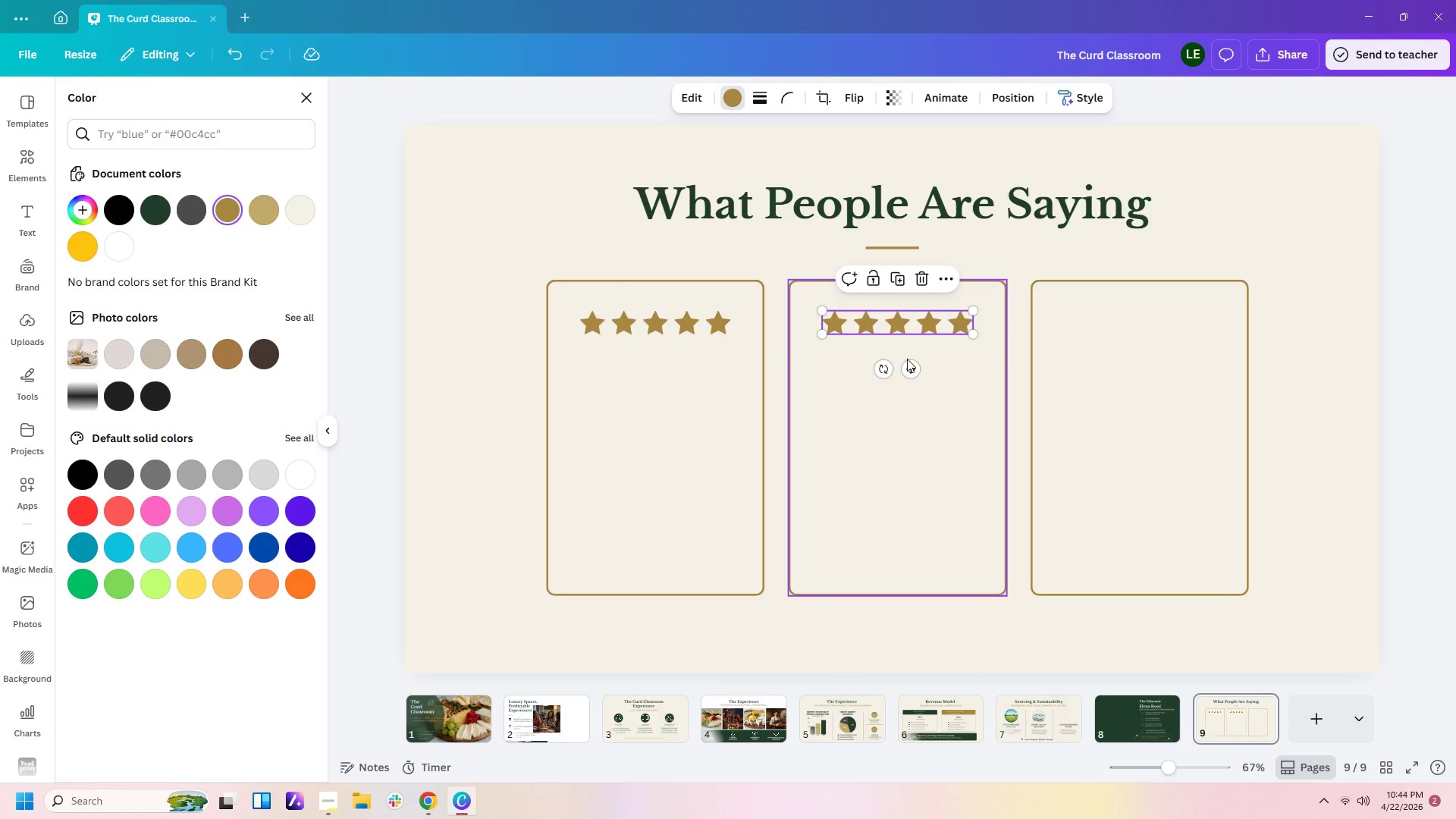 
key(Control+C)
 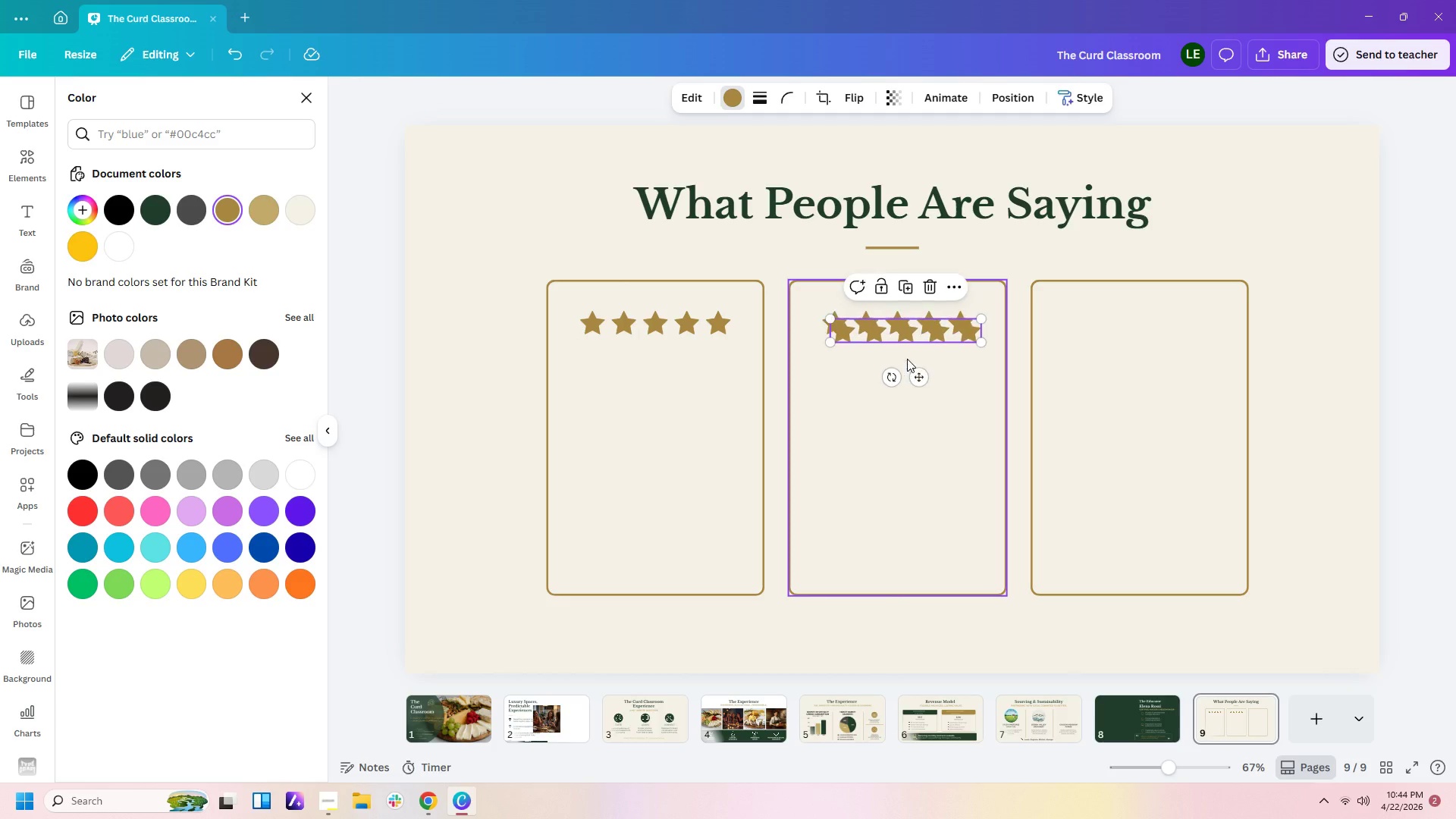 
key(Control+V)
 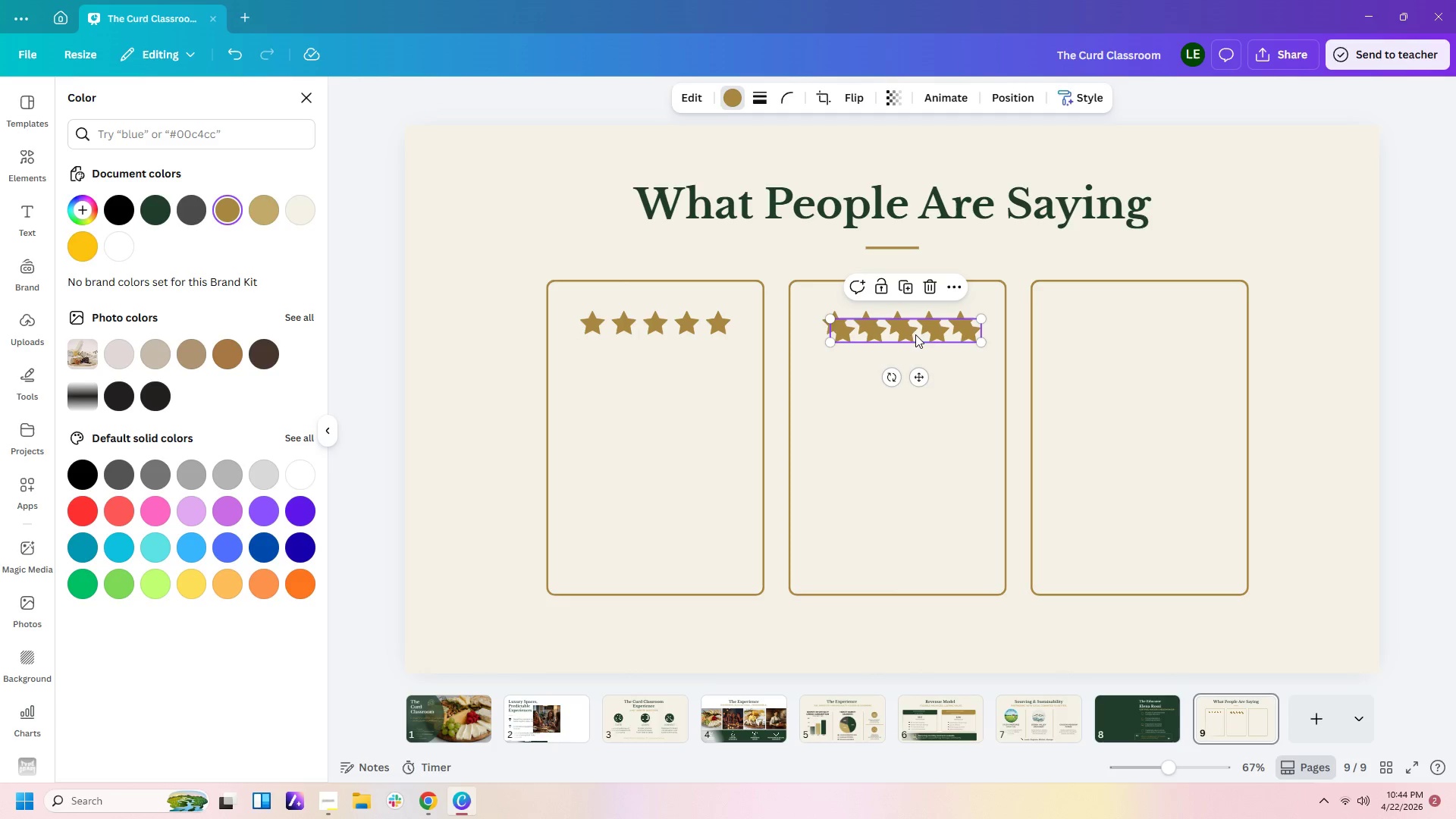 
left_click_drag(start_coordinate=[915, 334], to_coordinate=[1126, 355])
 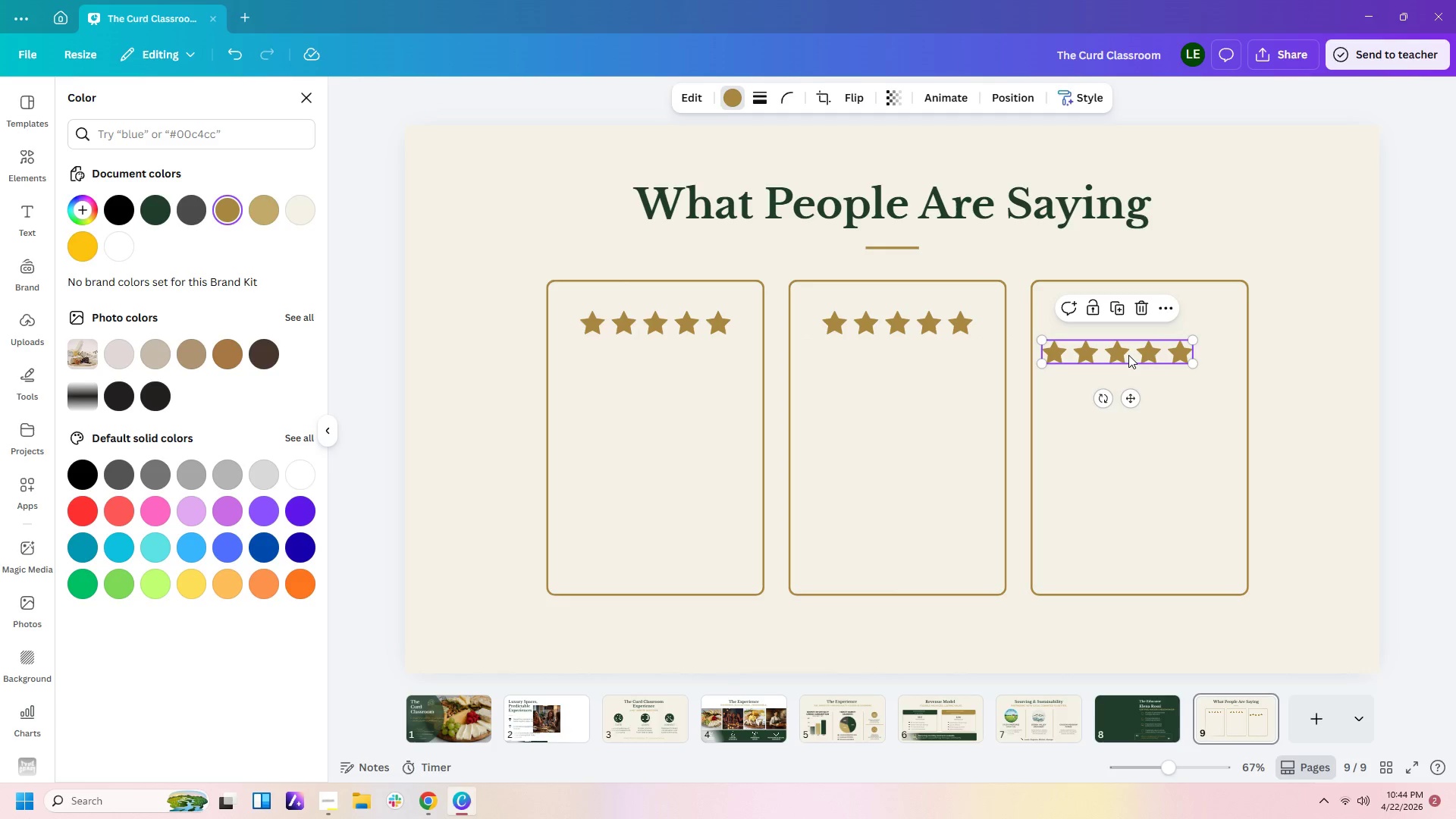 
left_click_drag(start_coordinate=[1129, 353], to_coordinate=[1156, 325])
 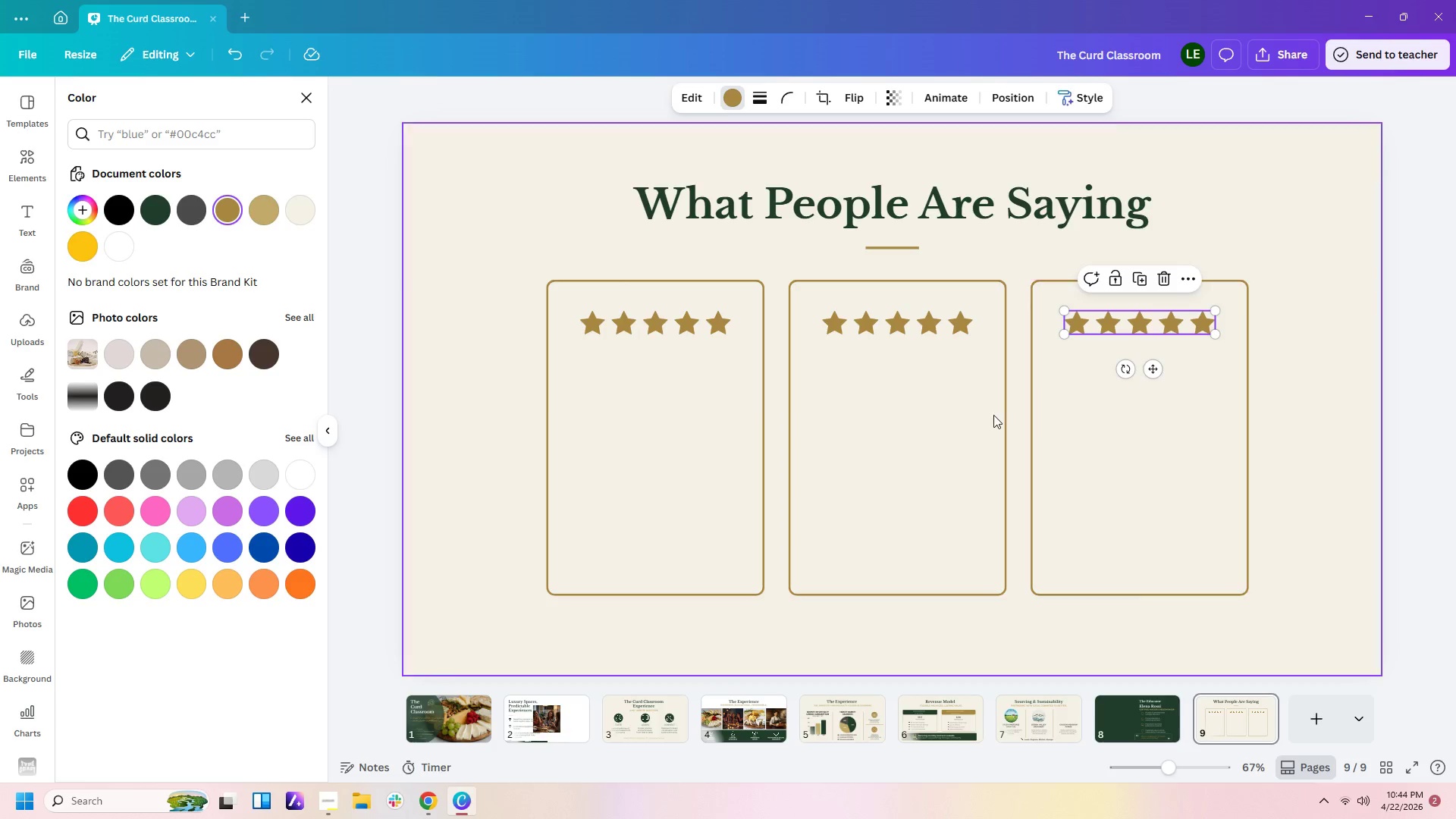 
left_click([939, 422])
 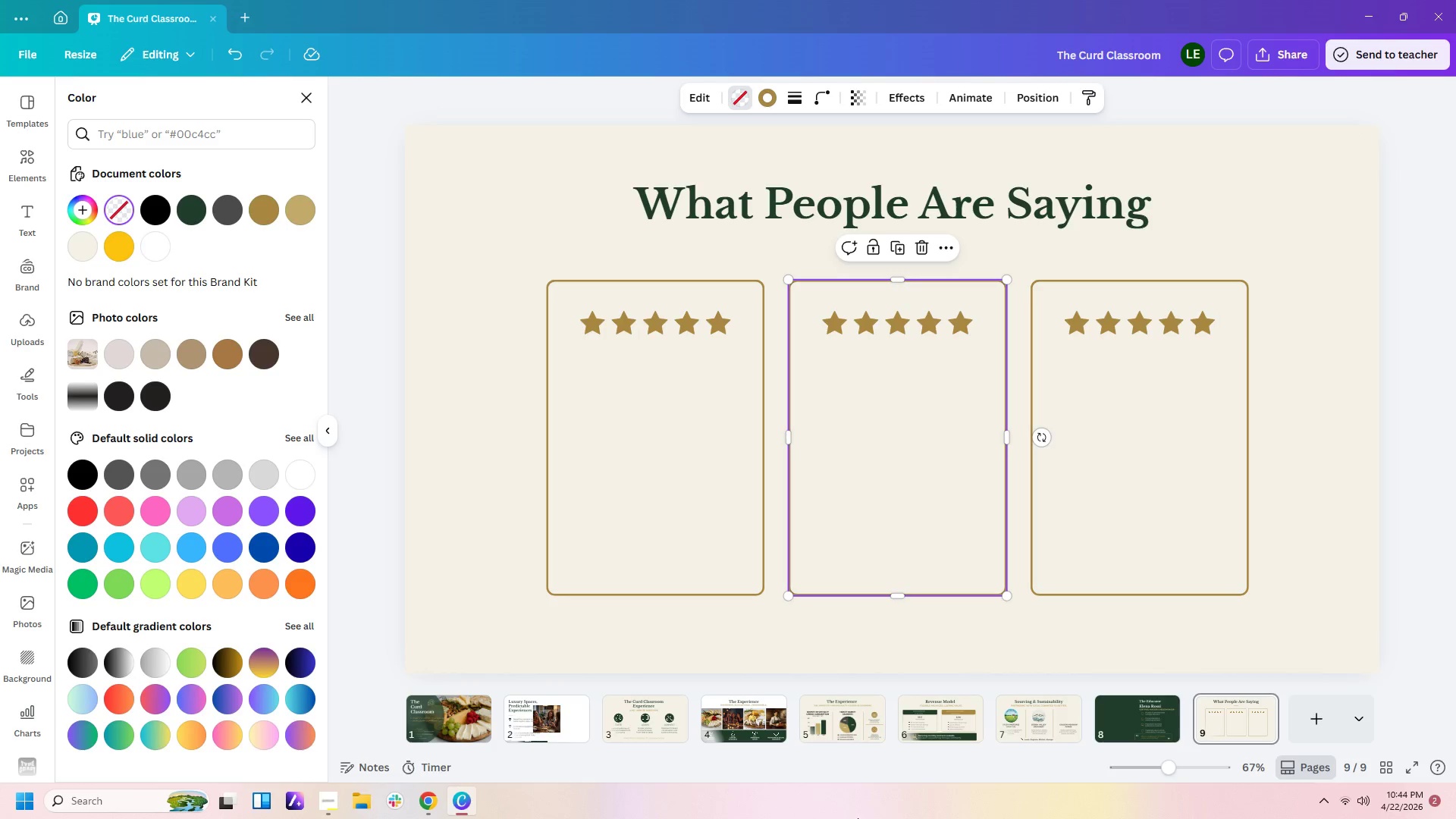 
left_click([926, 725])
 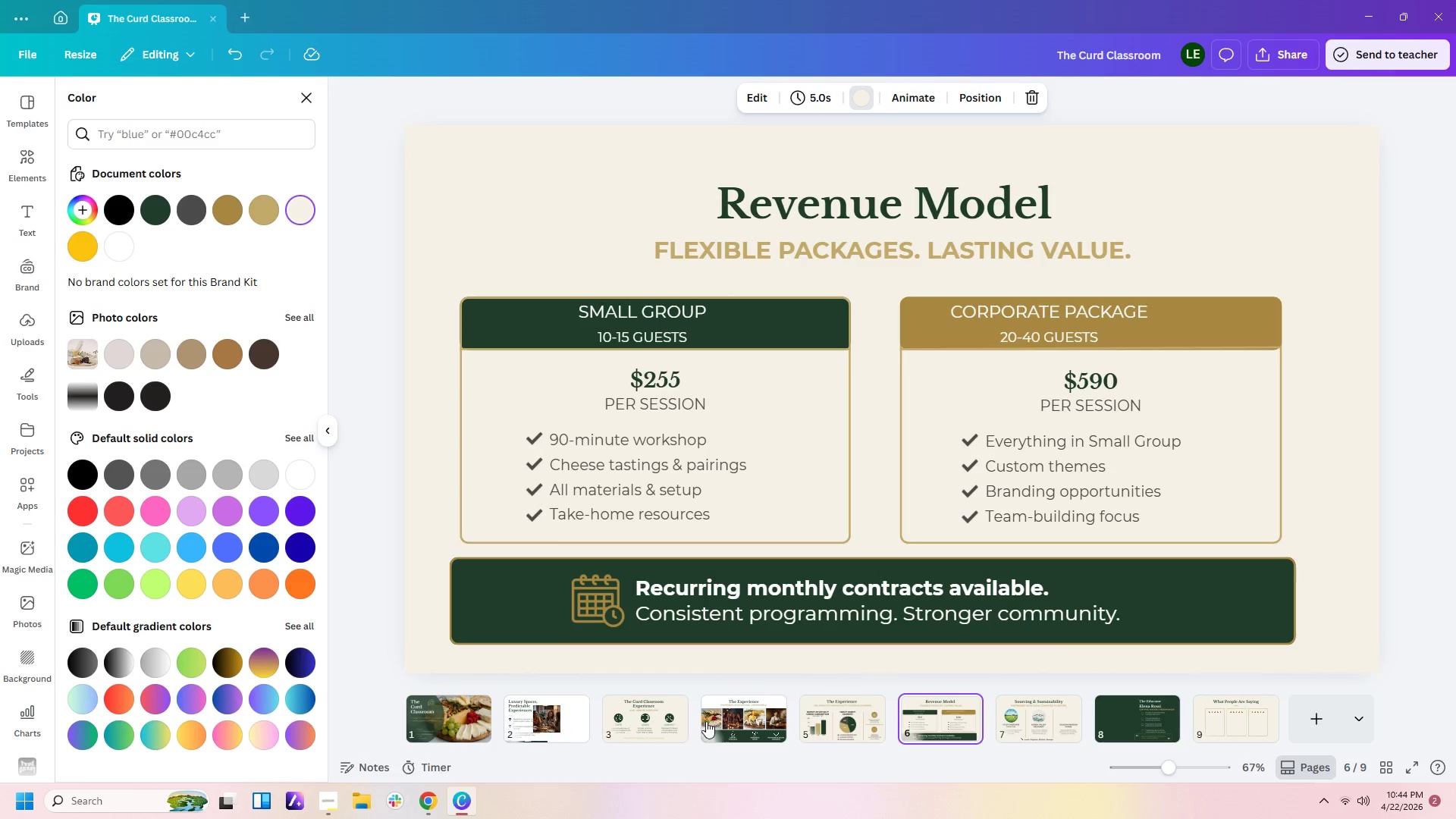 
left_click([670, 726])
 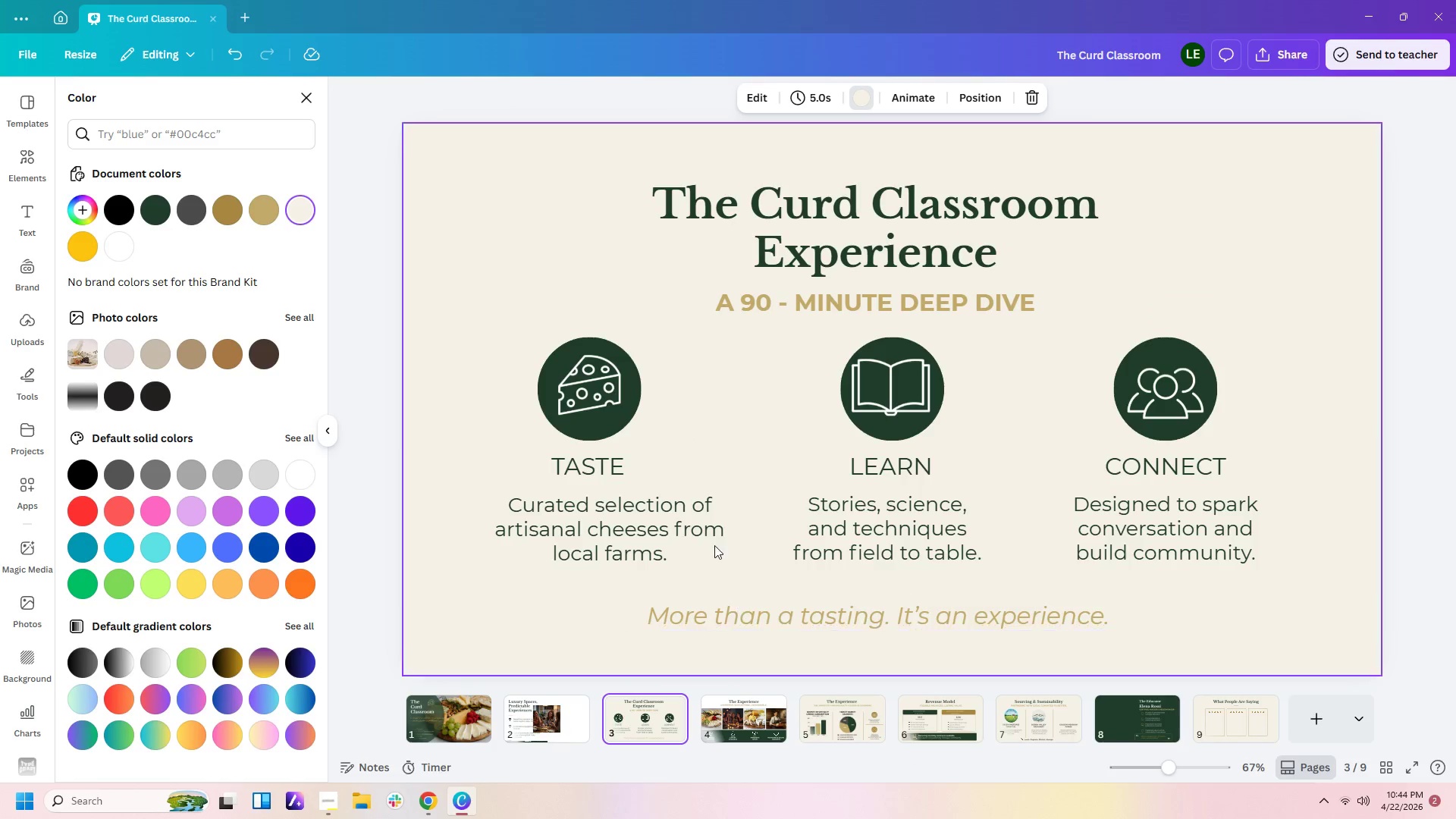 
left_click([676, 518])
 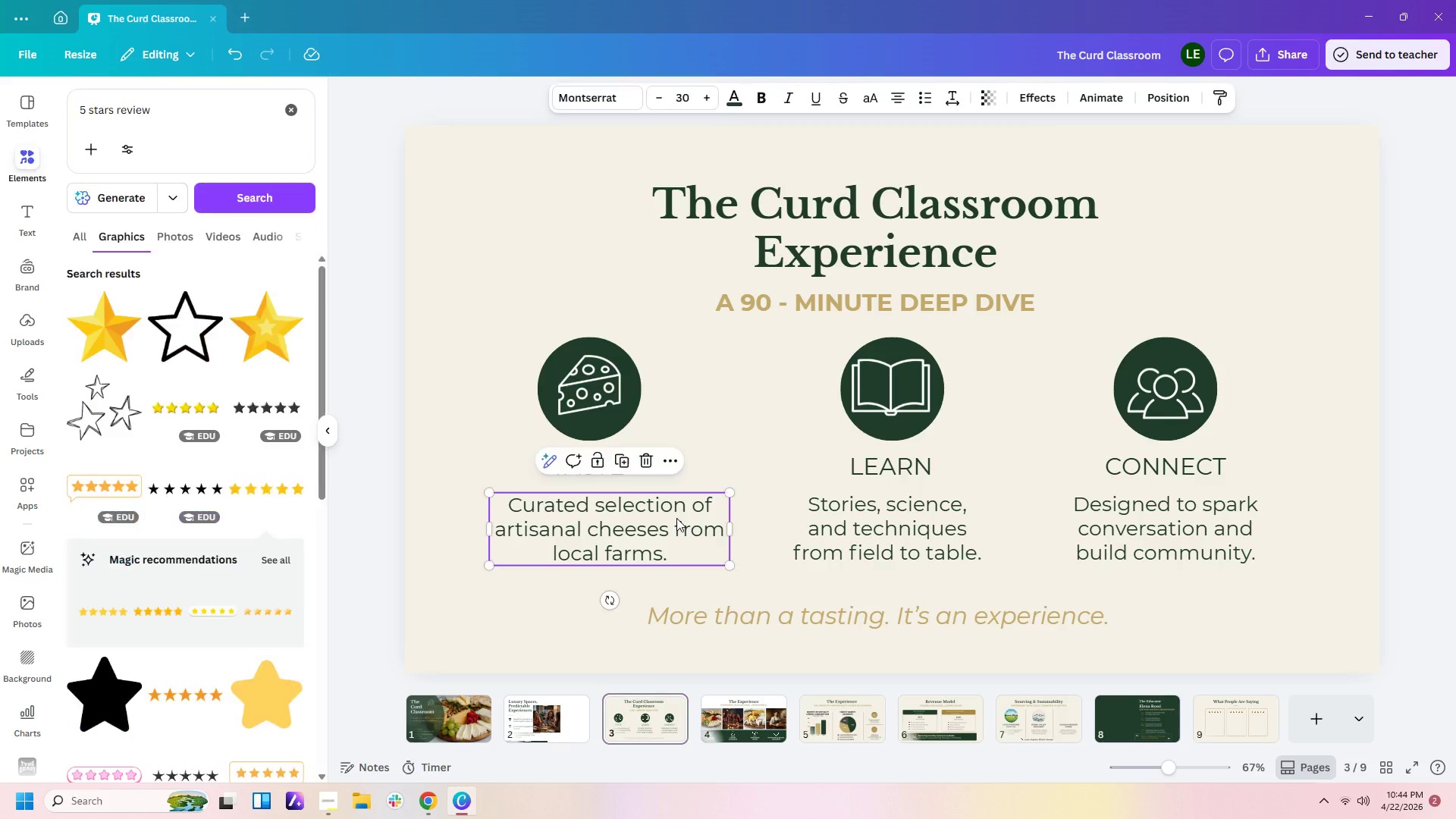 
key(Control+C)
 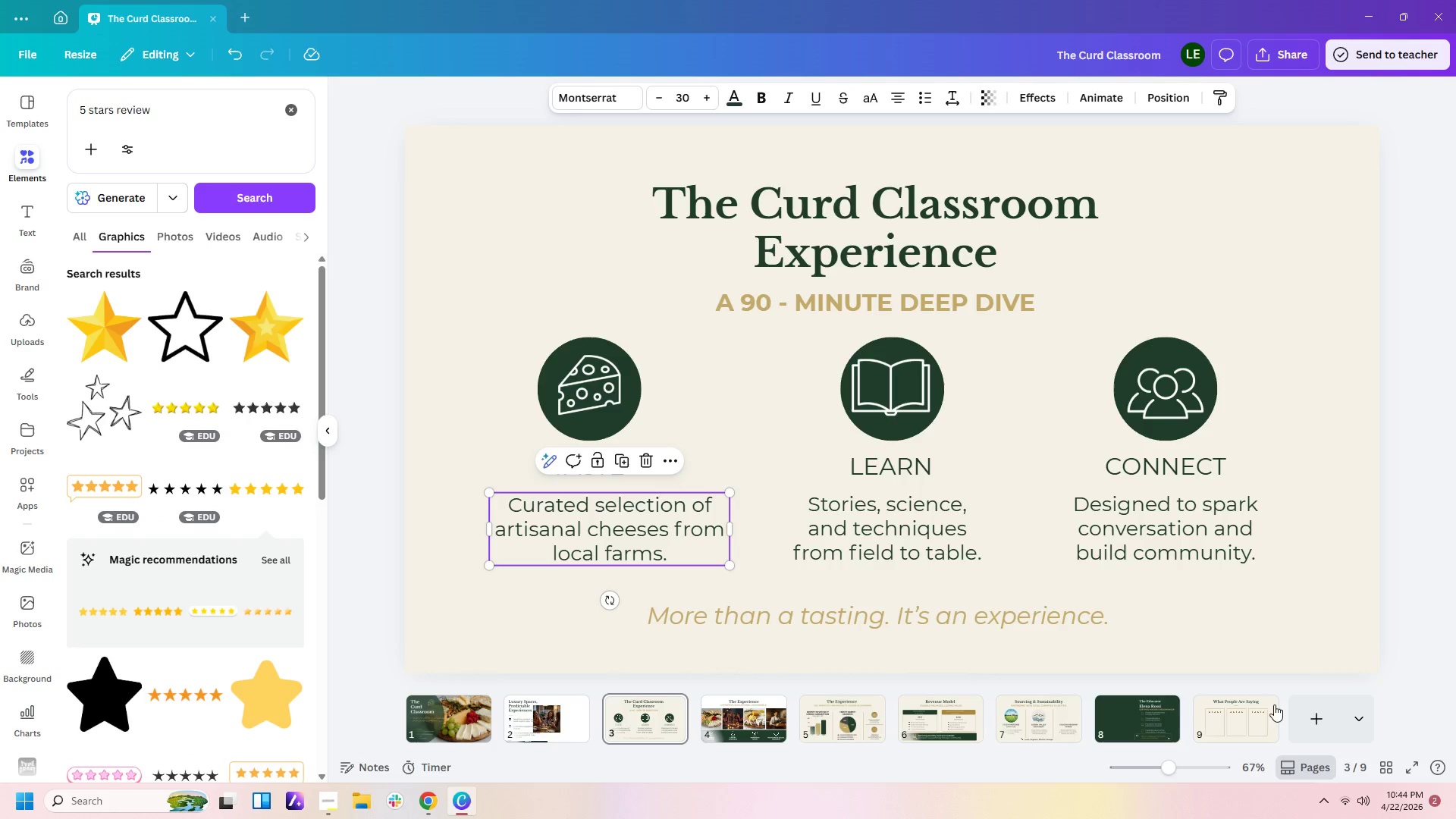 
left_click([1259, 721])
 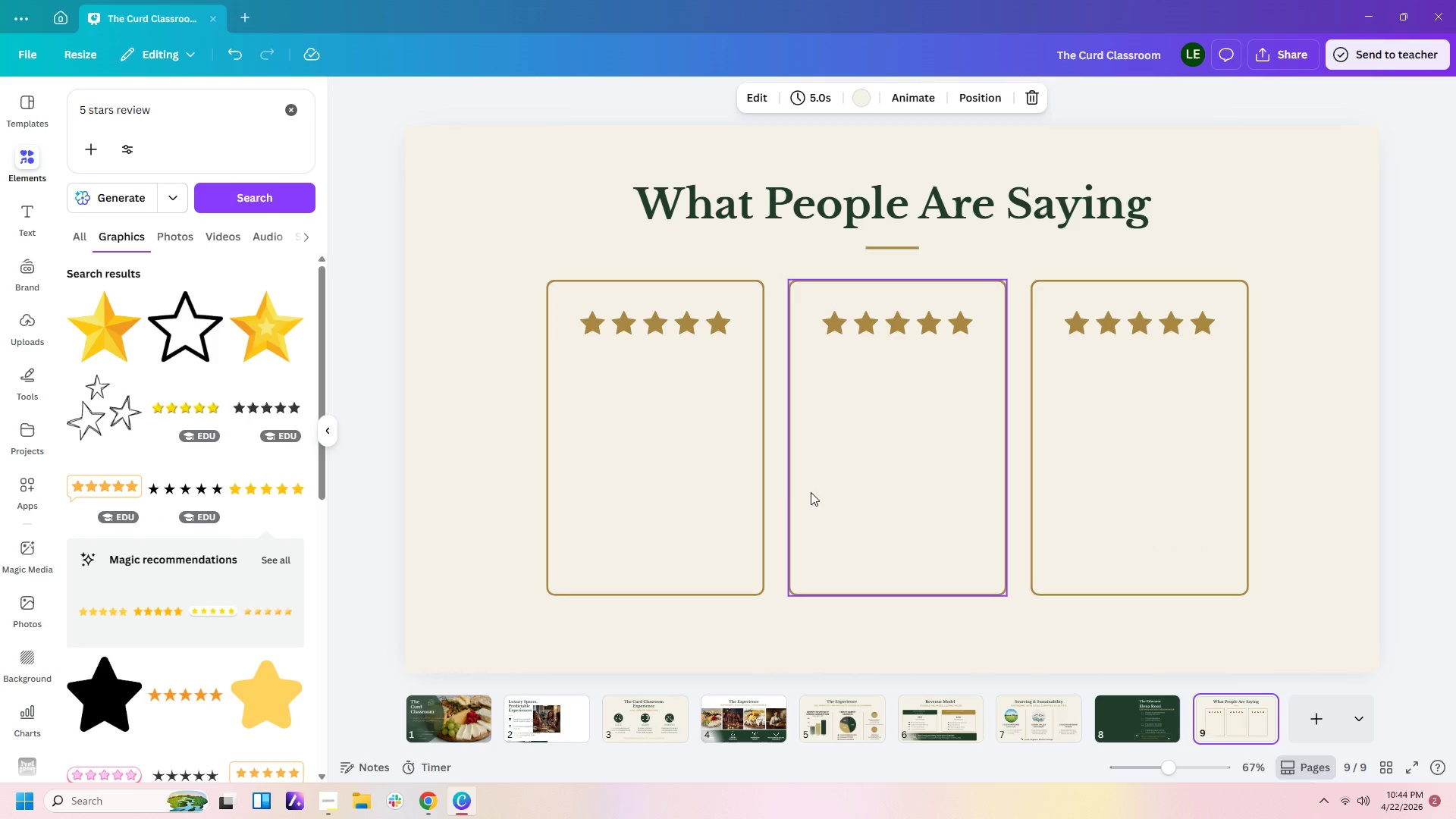 
left_click([704, 440])
 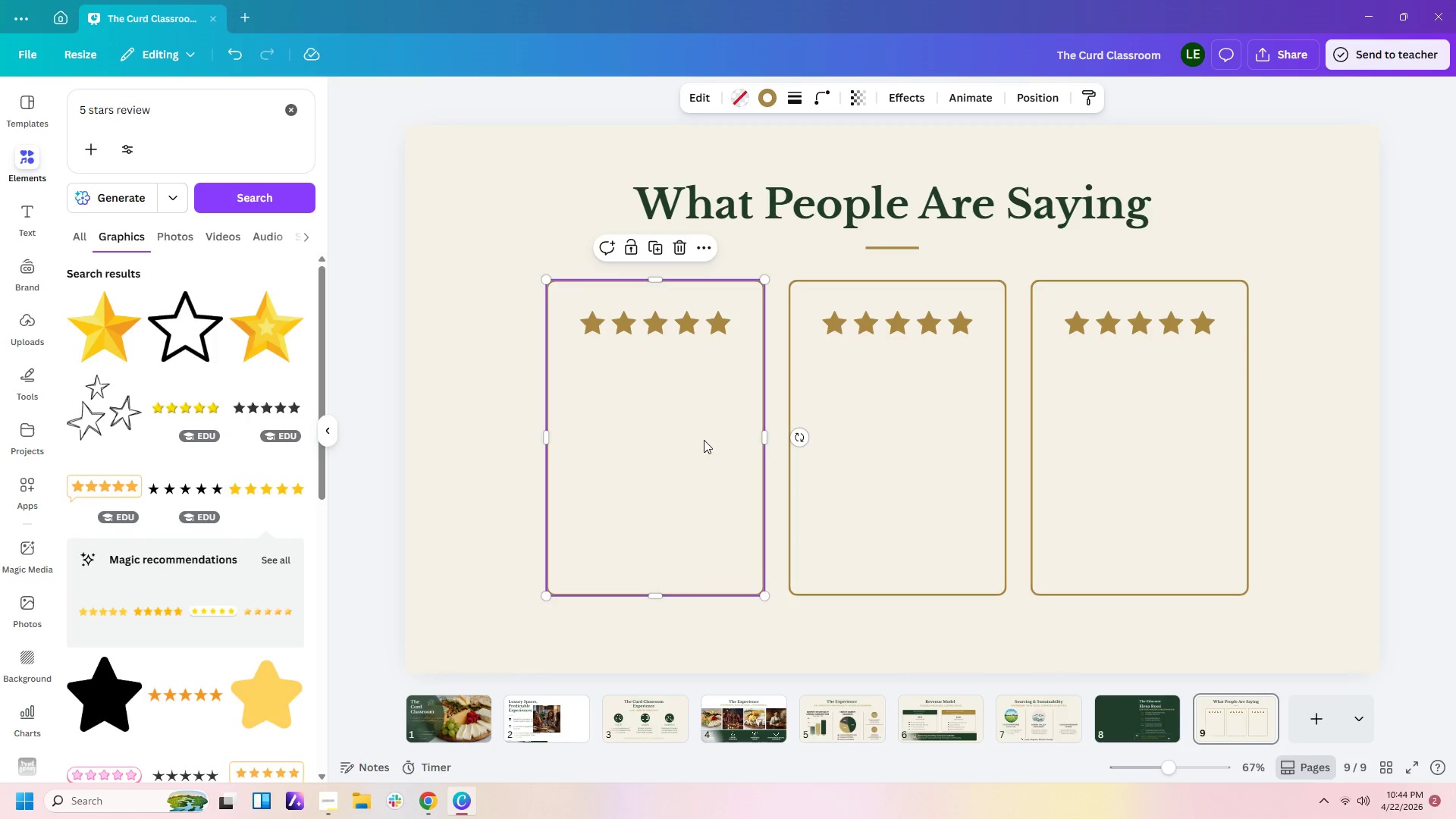 
key(Control+V)
 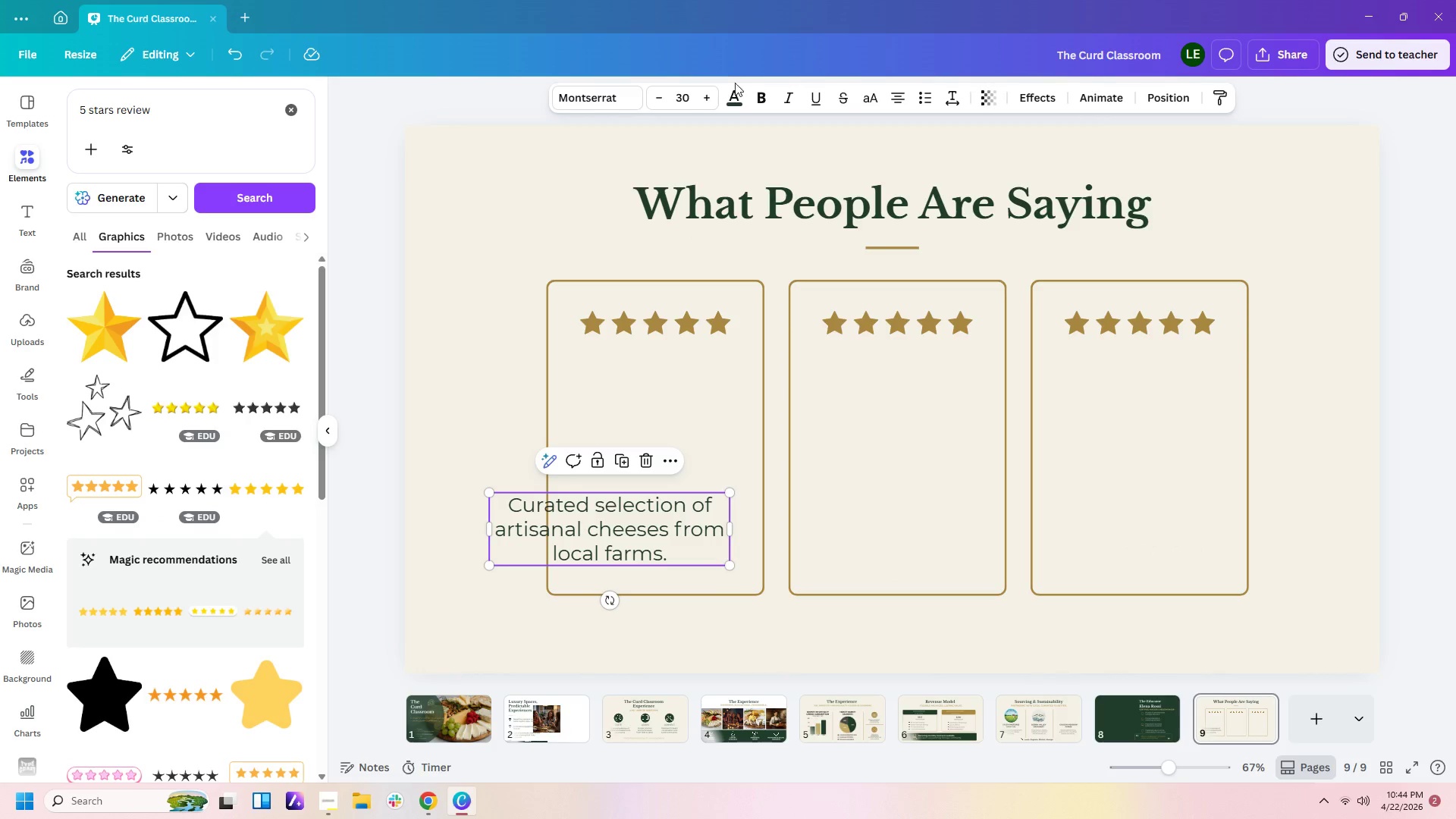 
left_click([734, 103])
 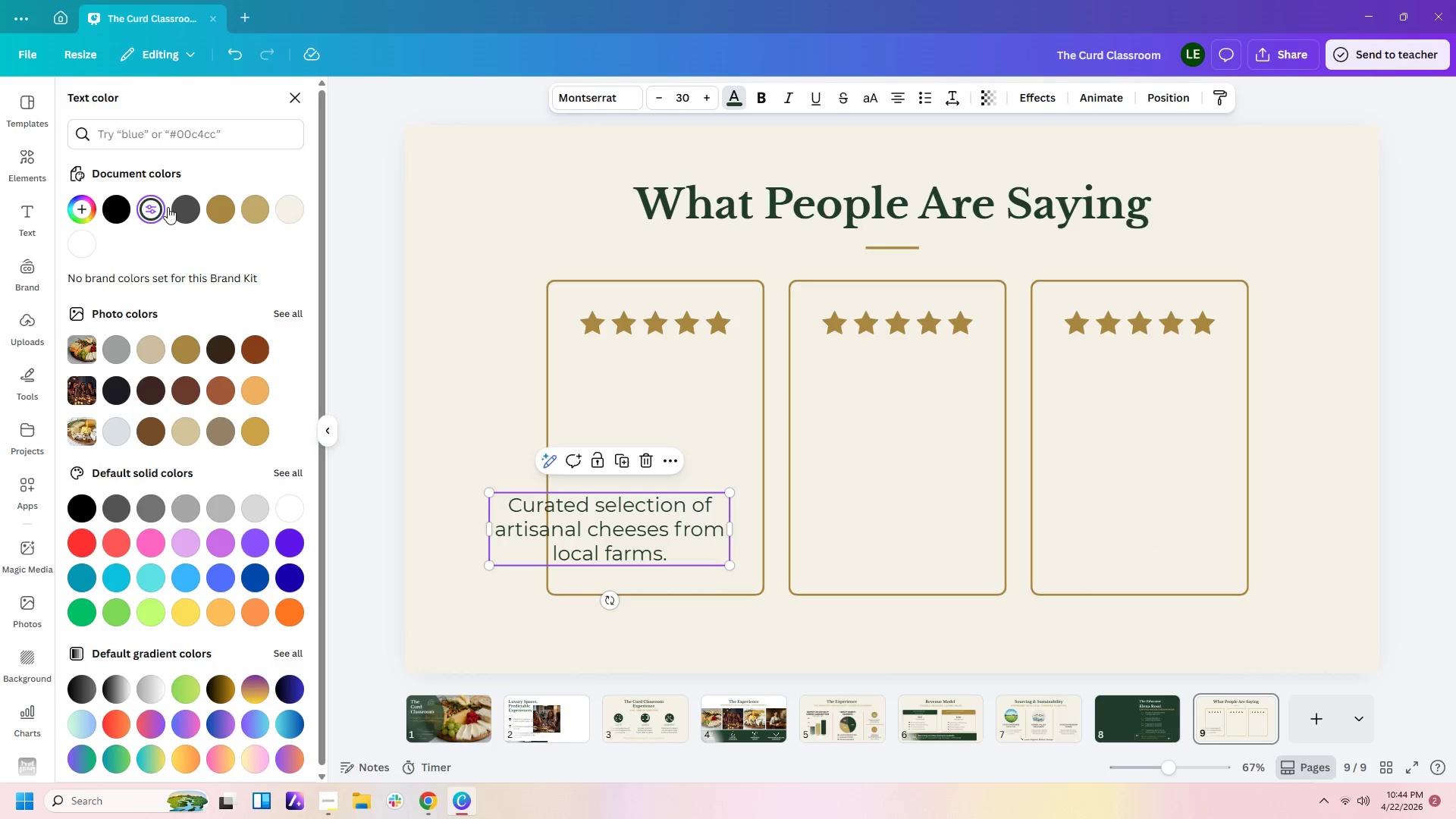 
left_click([180, 206])
 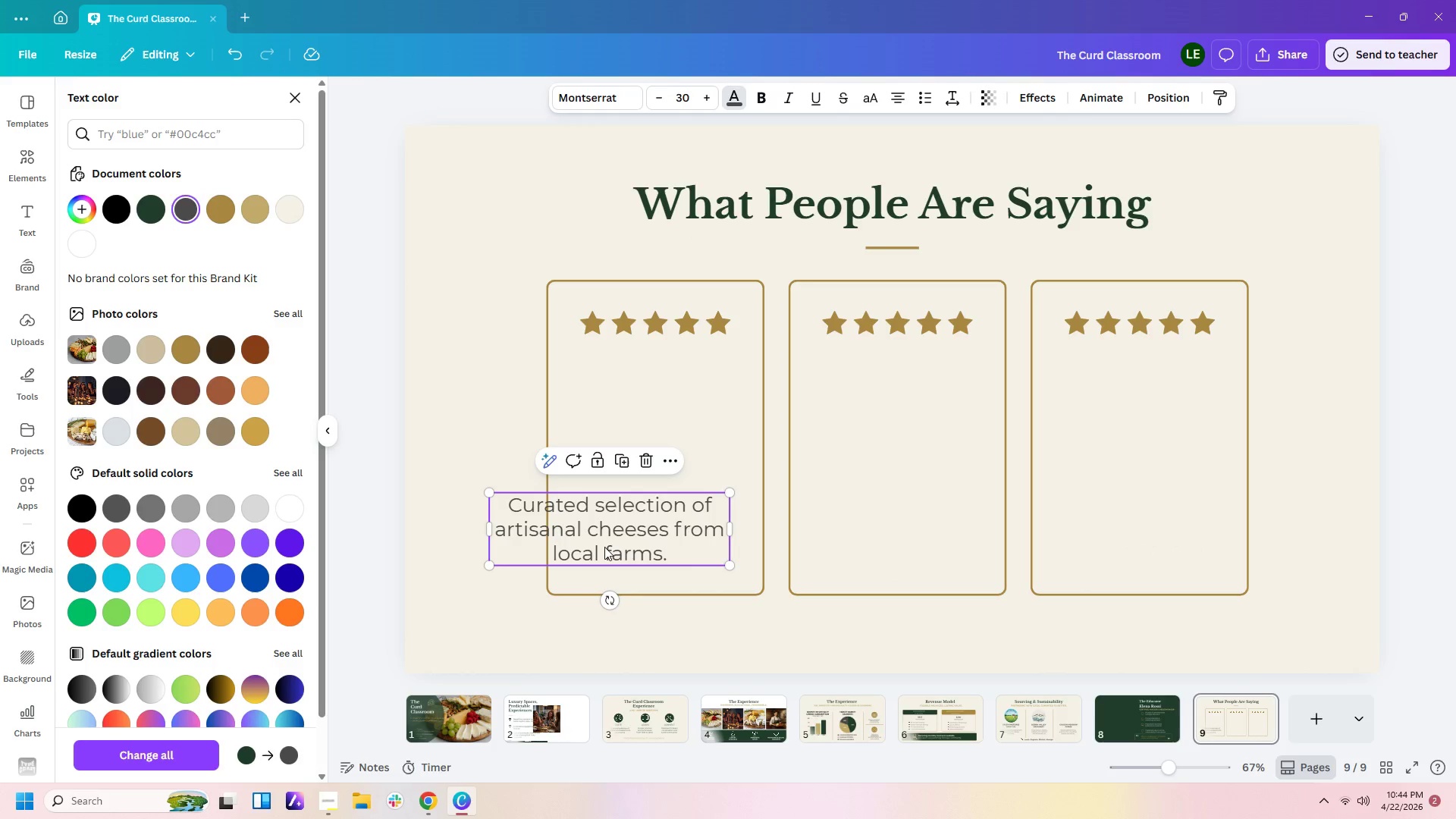 
left_click_drag(start_coordinate=[607, 541], to_coordinate=[678, 419])
 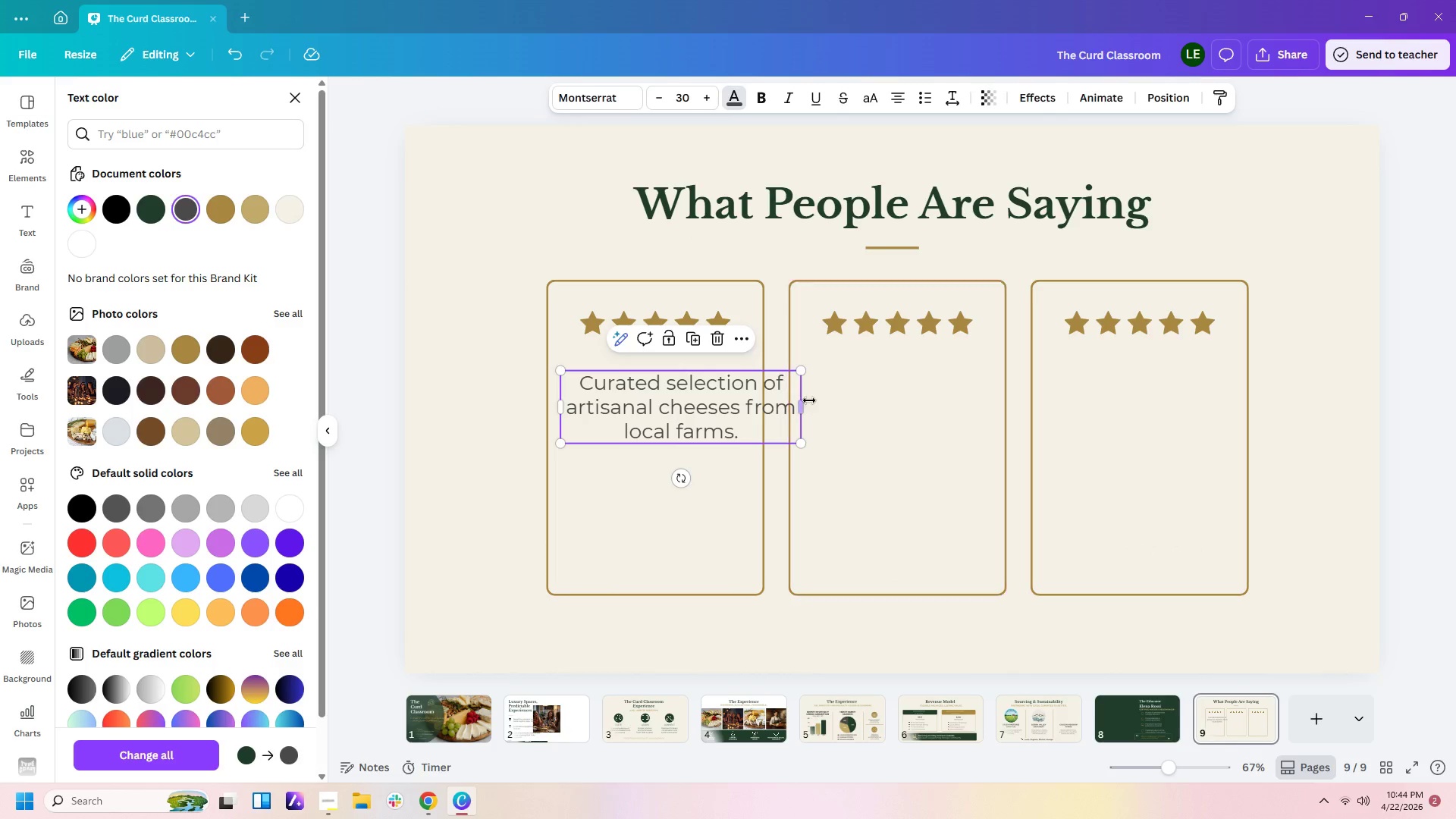 
left_click_drag(start_coordinate=[808, 400], to_coordinate=[753, 413])
 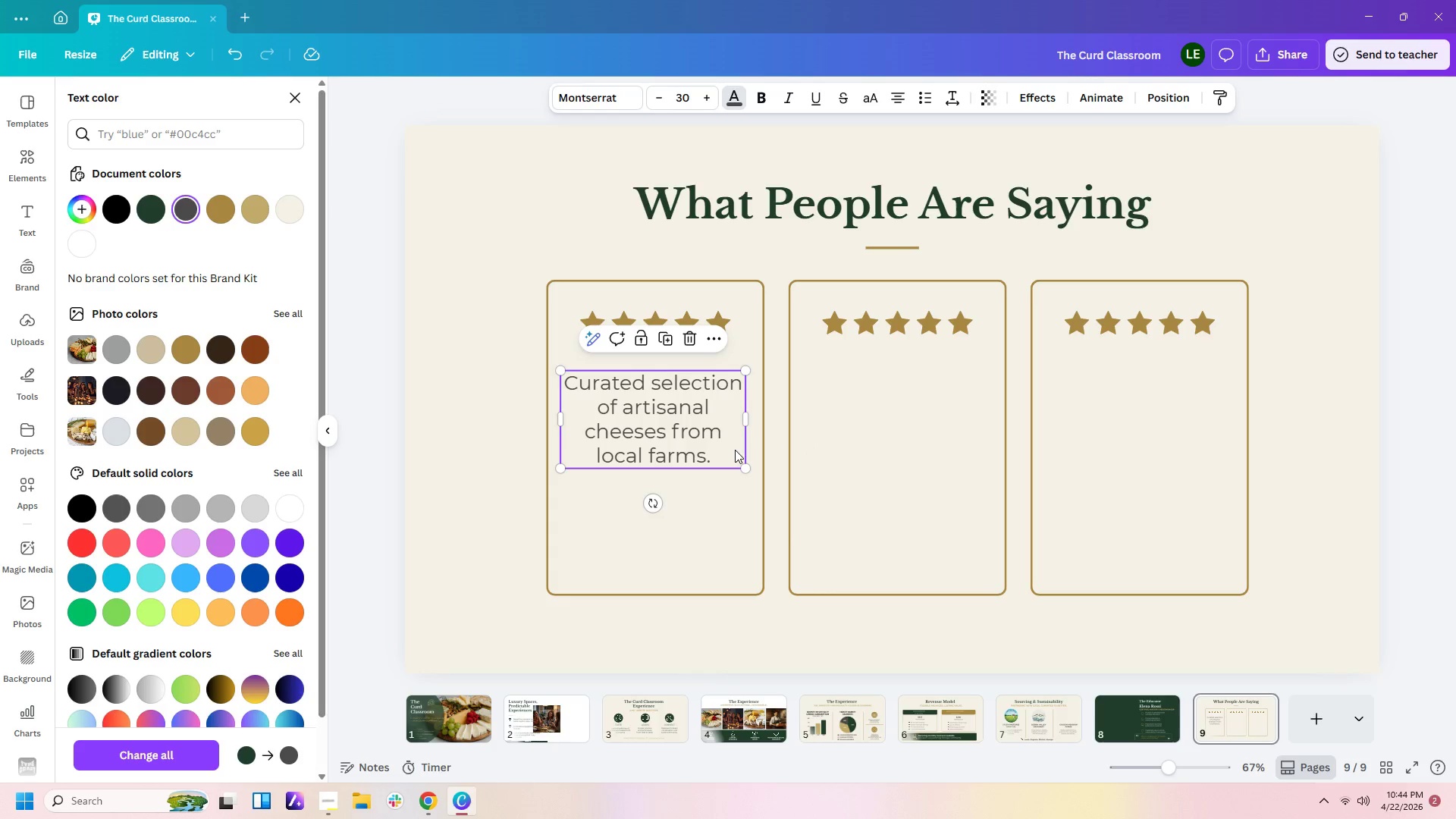 
double_click([657, 388])
 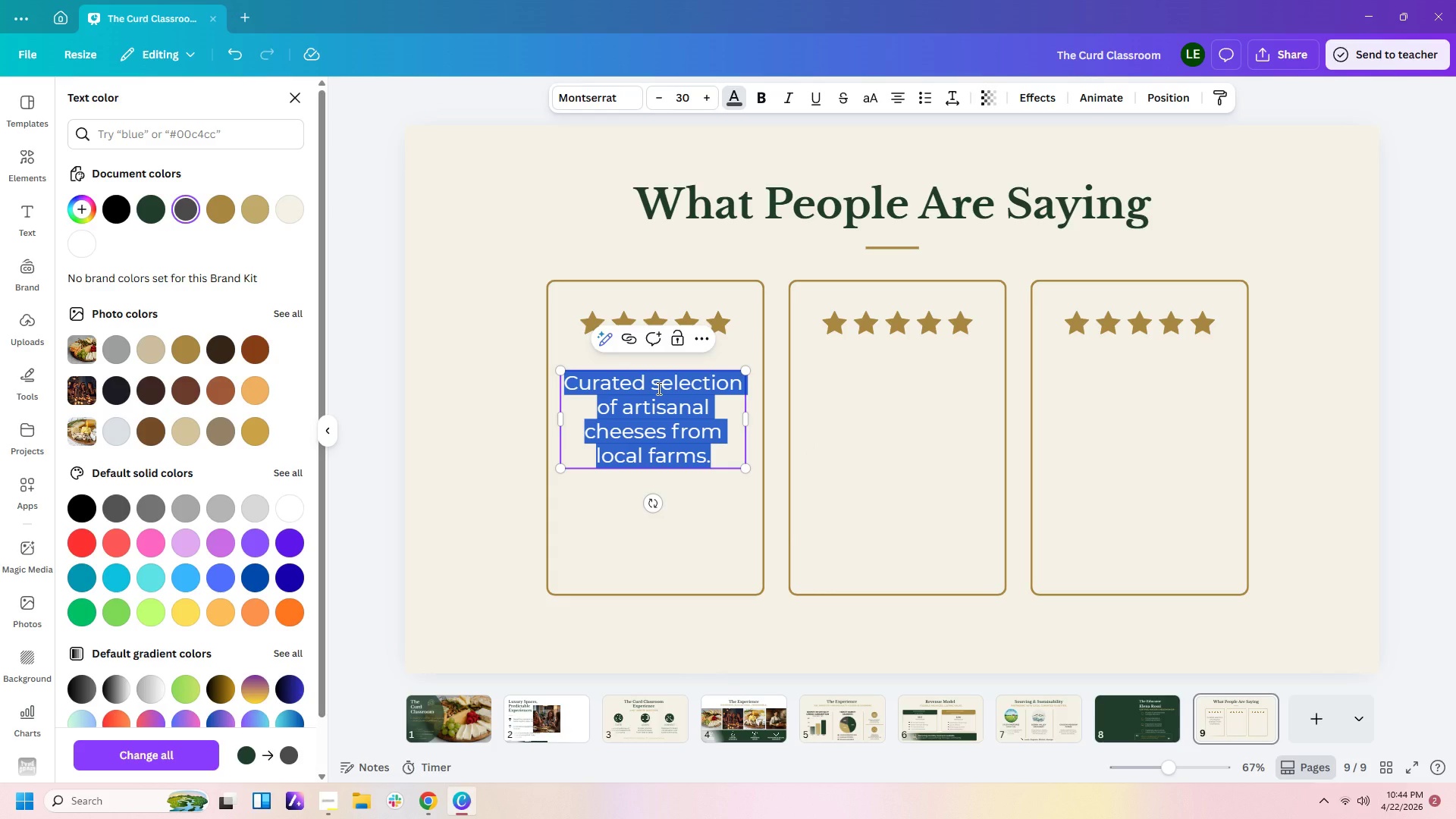 
type(The )
key(Backspace)
key(Backspace)
key(Backspace)
key(Backspace)
type("The most unique event we've hosted thi )
key(Backspace)
type(s year.)
 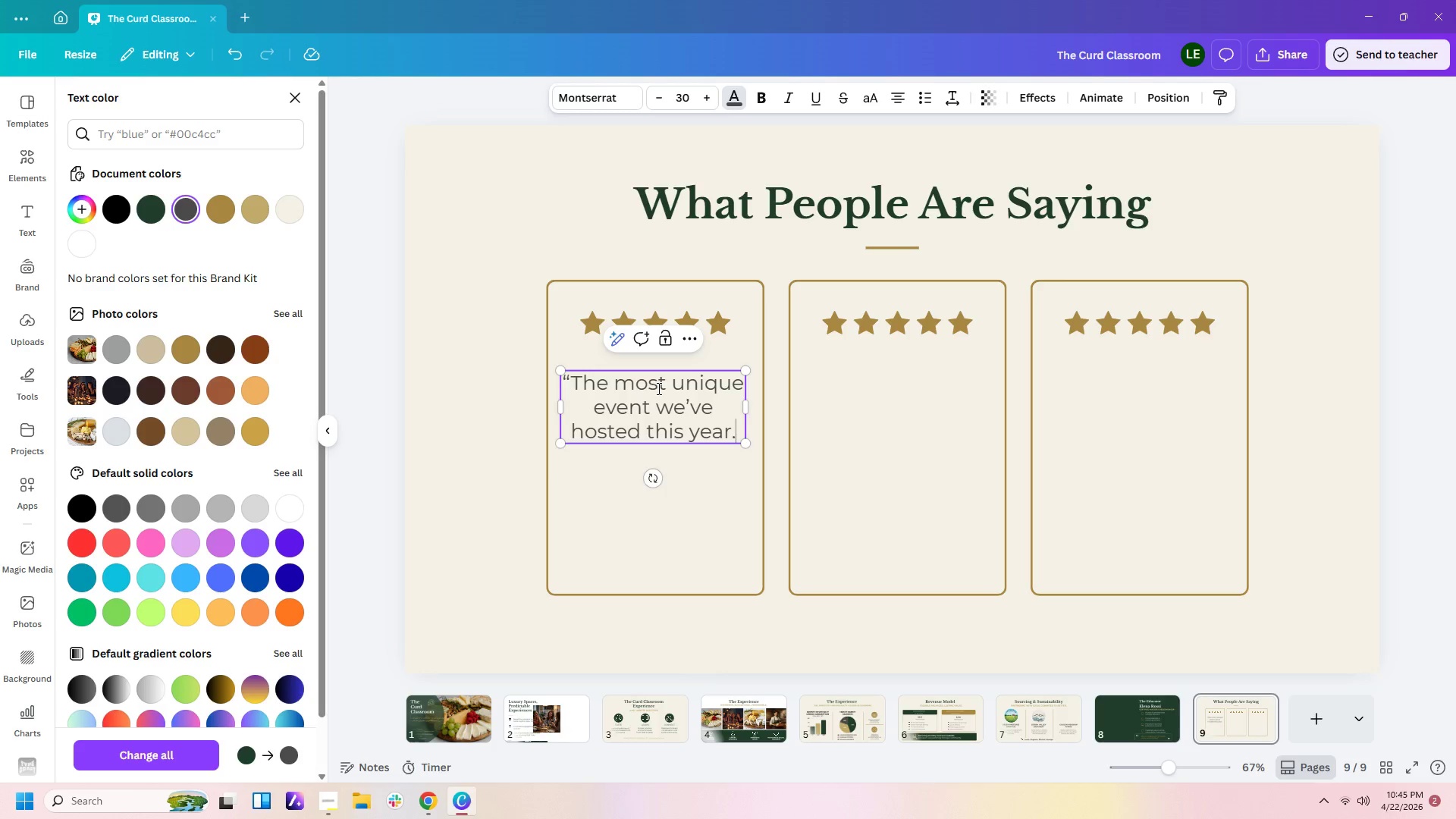 
key(Enter)
 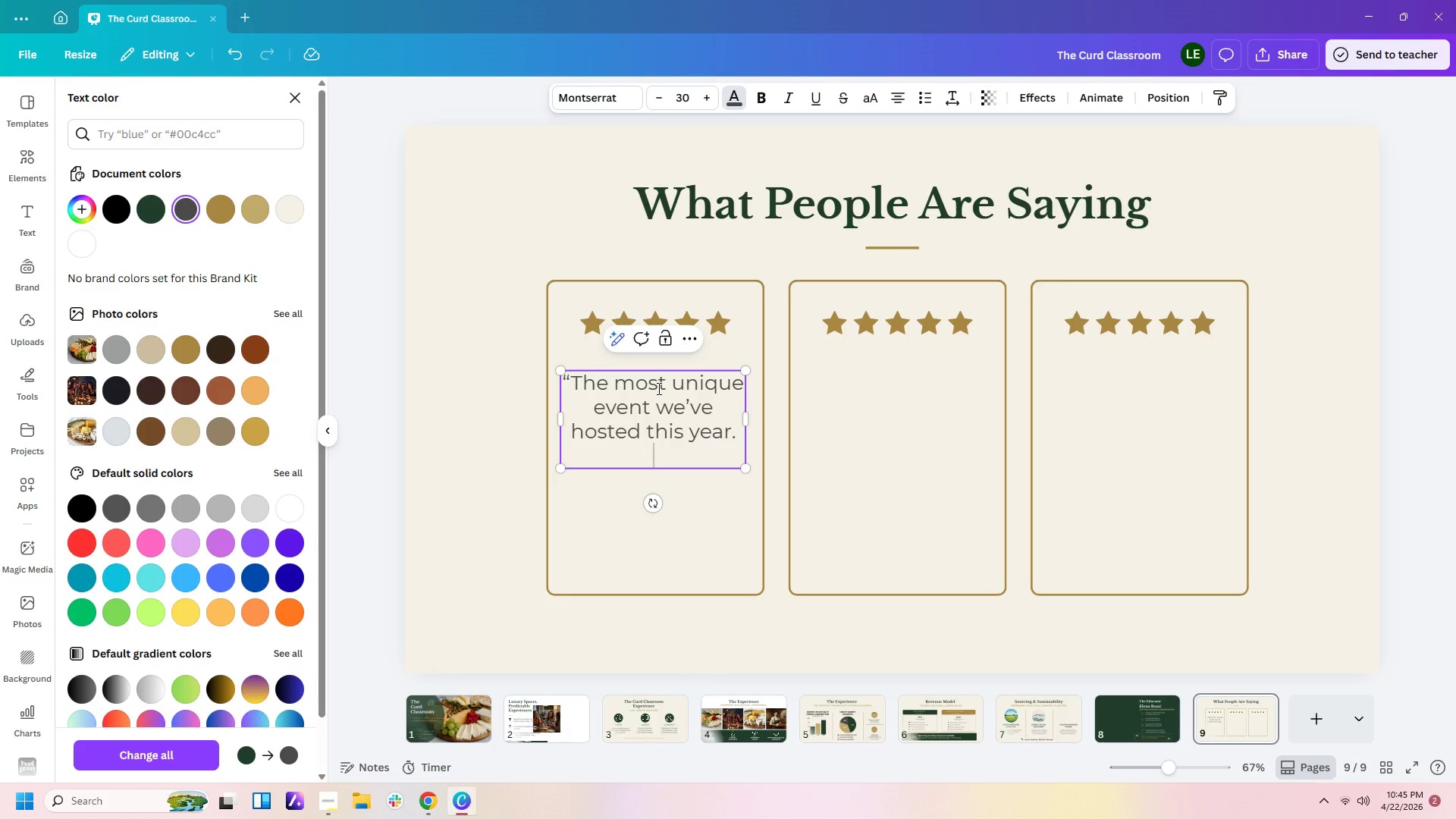 
type(Our residents loved every minute?)
key(Backspace)
 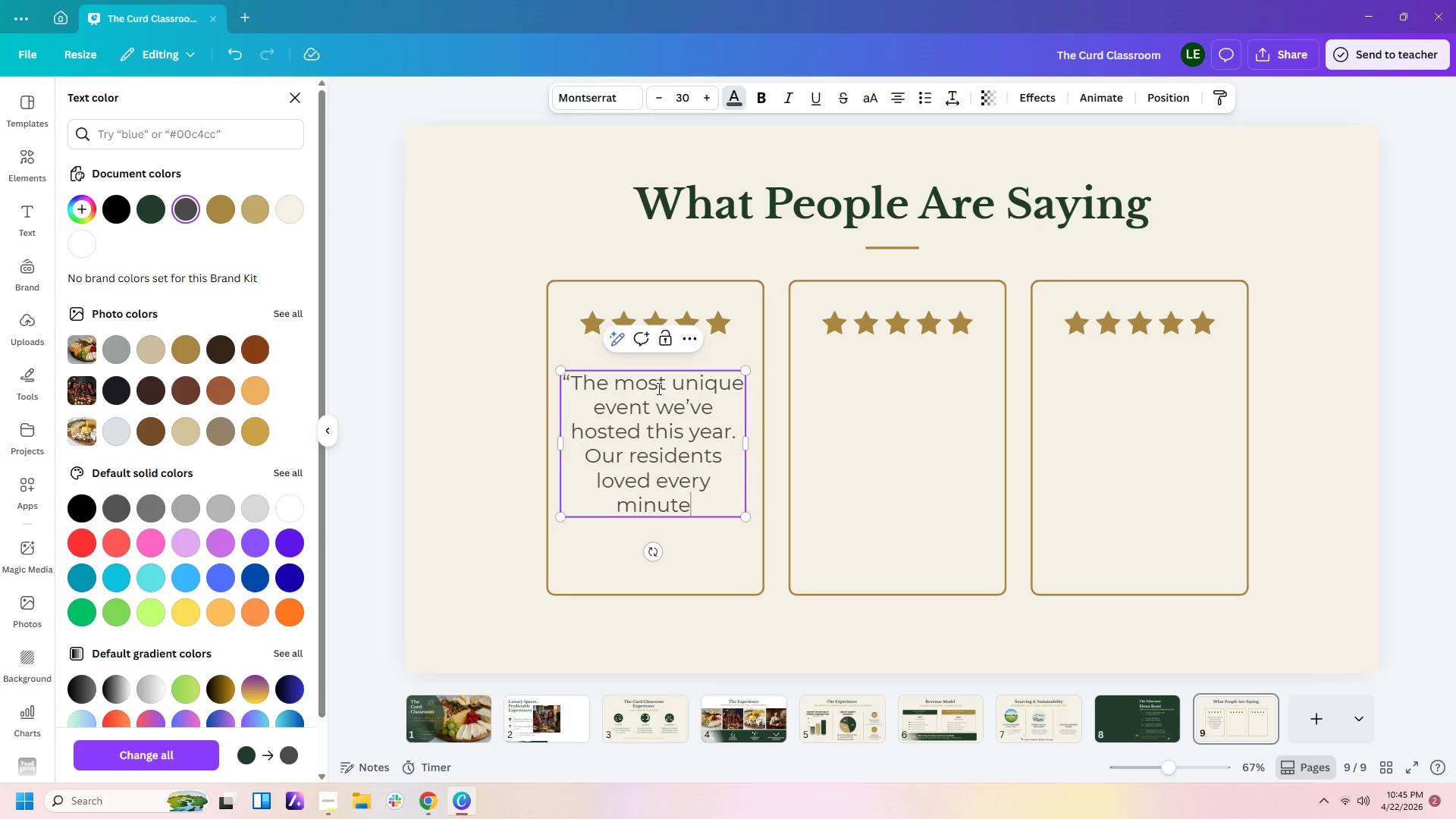 
 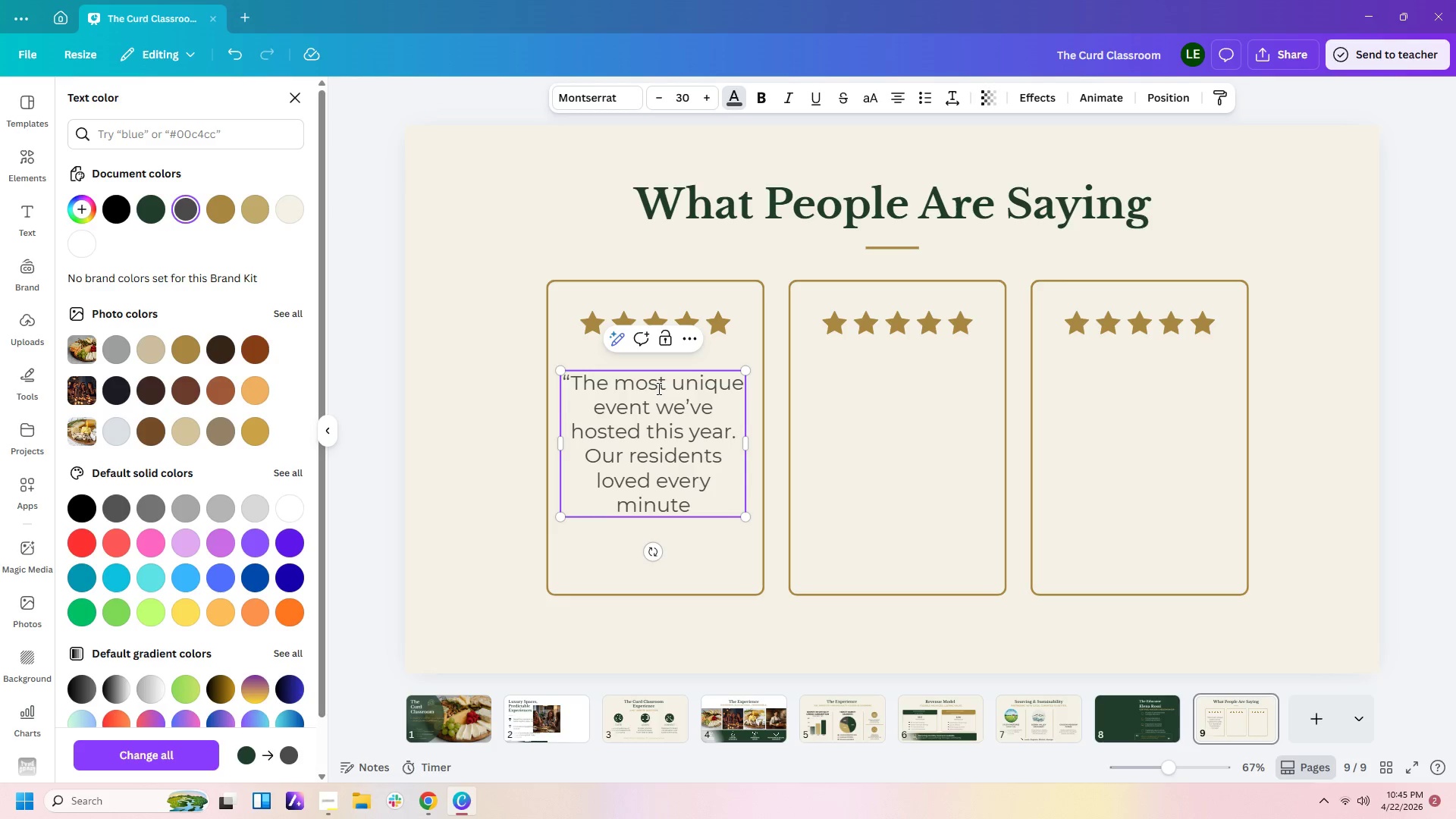 
hold_key(key=ShiftLeft, duration=1.26)
 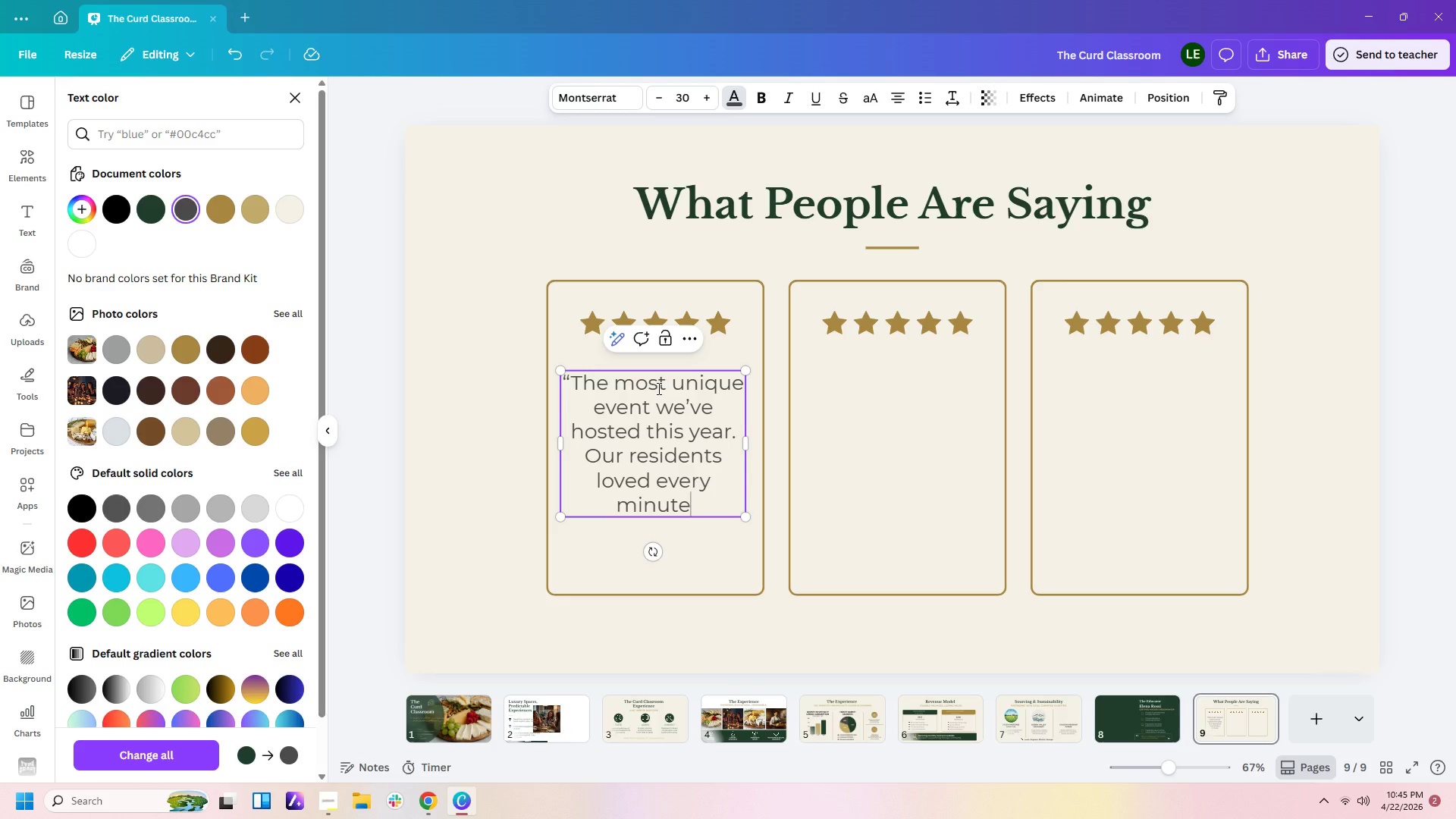 
key(Shift+1)
 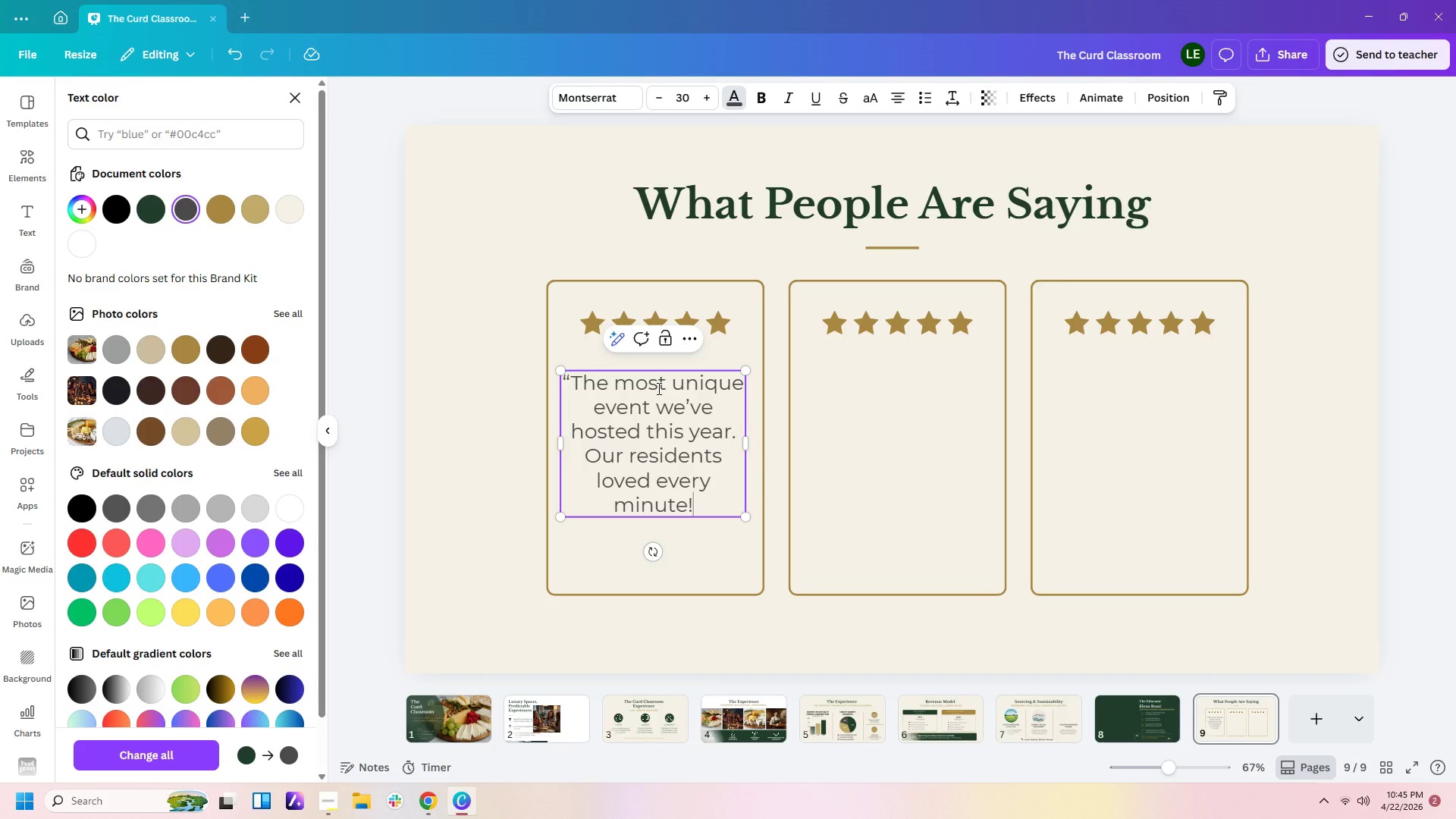 
wait(7.42)
 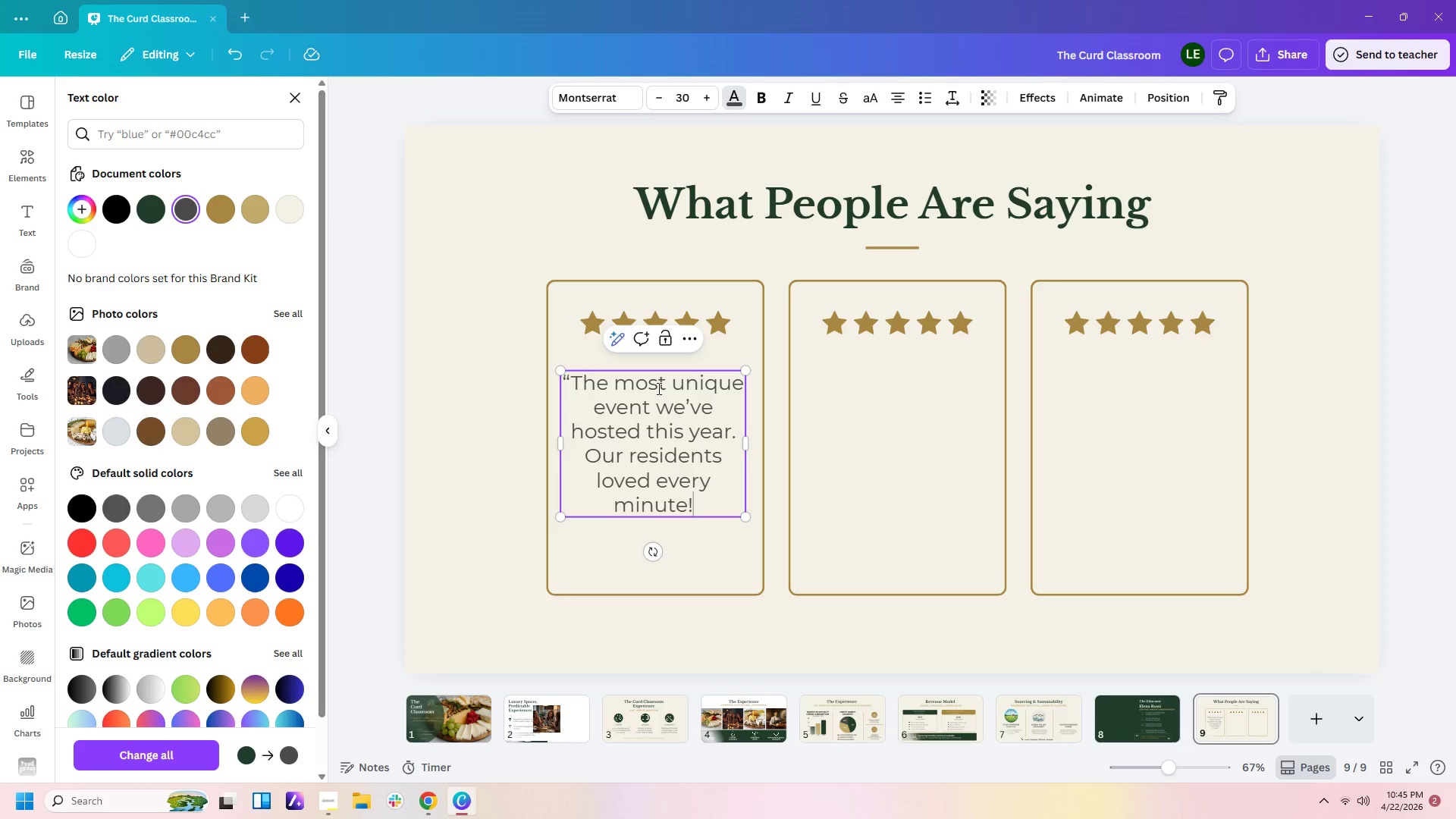 
left_click([774, 485])
 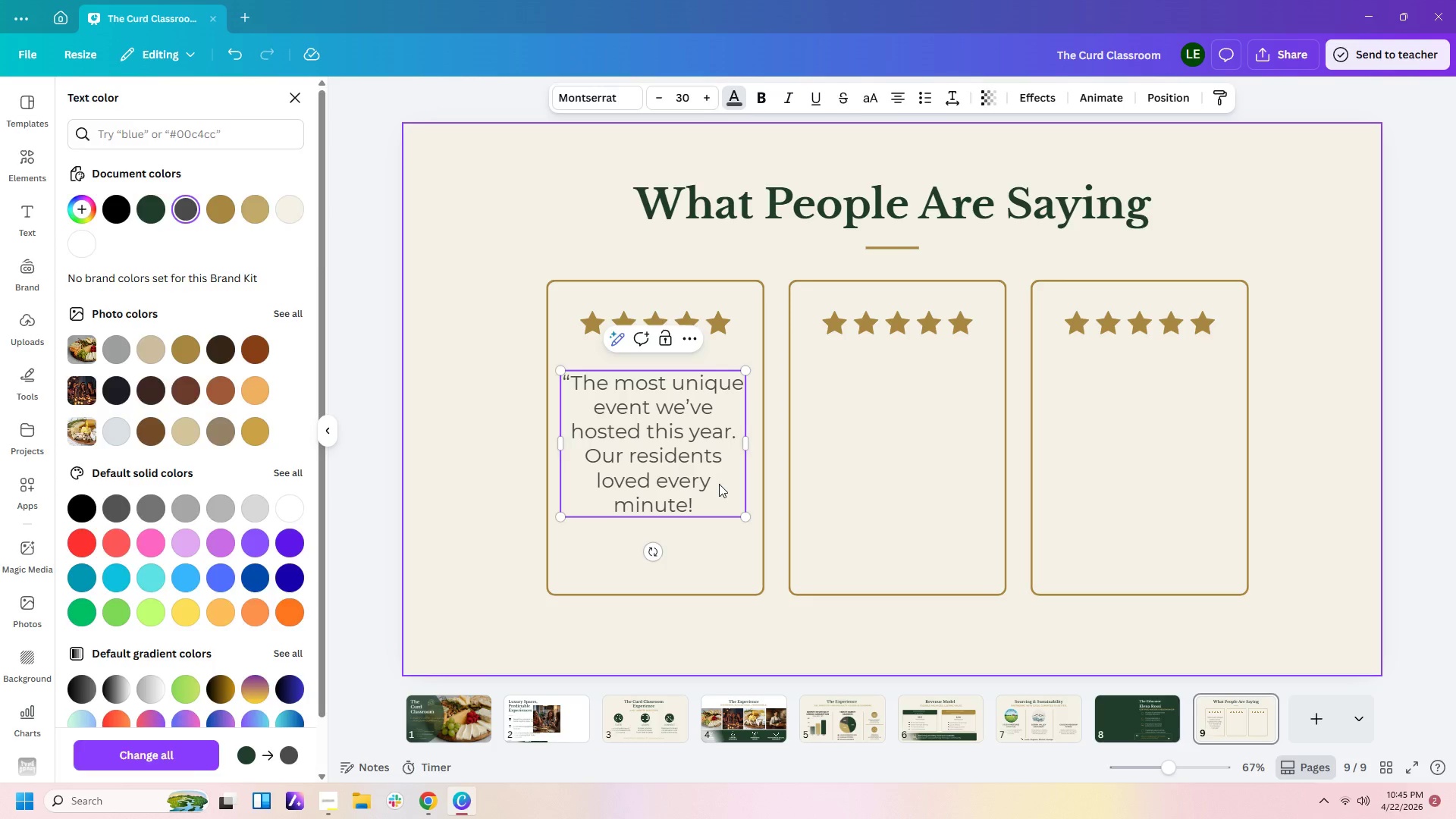 
left_click_drag(start_coordinate=[719, 484], to_coordinate=[721, 473])
 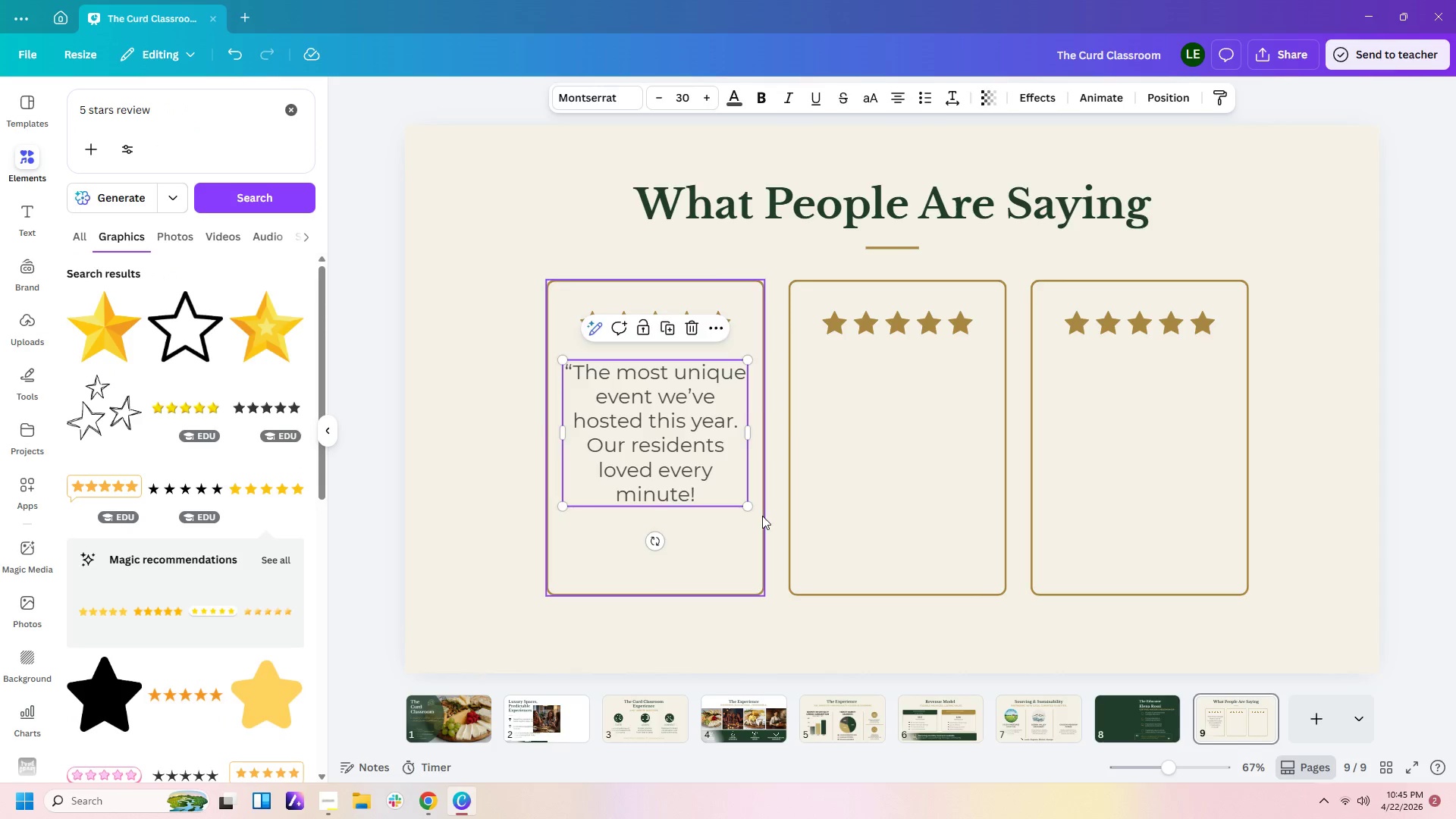 
left_click([762, 516])
 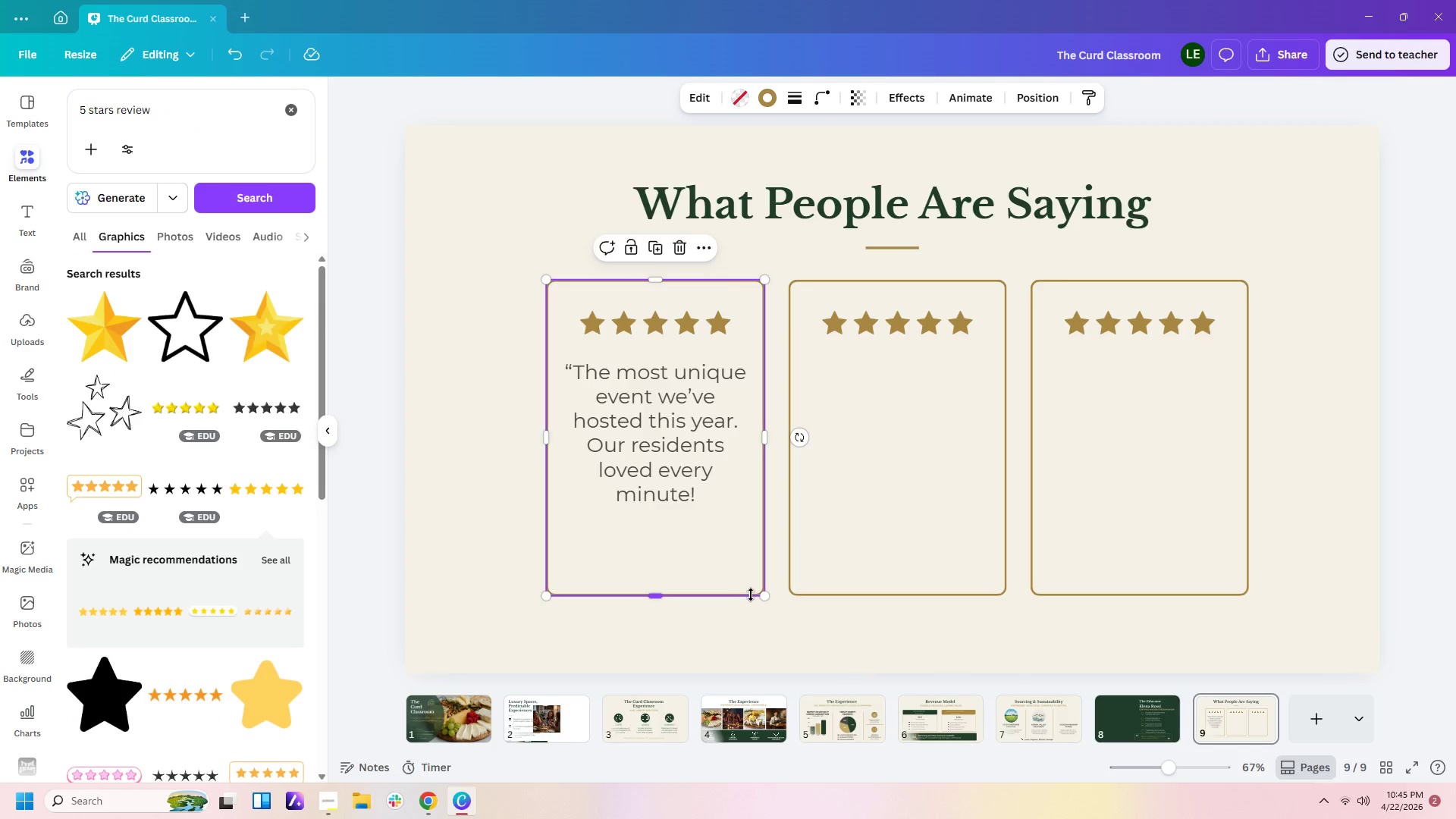 
left_click([648, 733])
 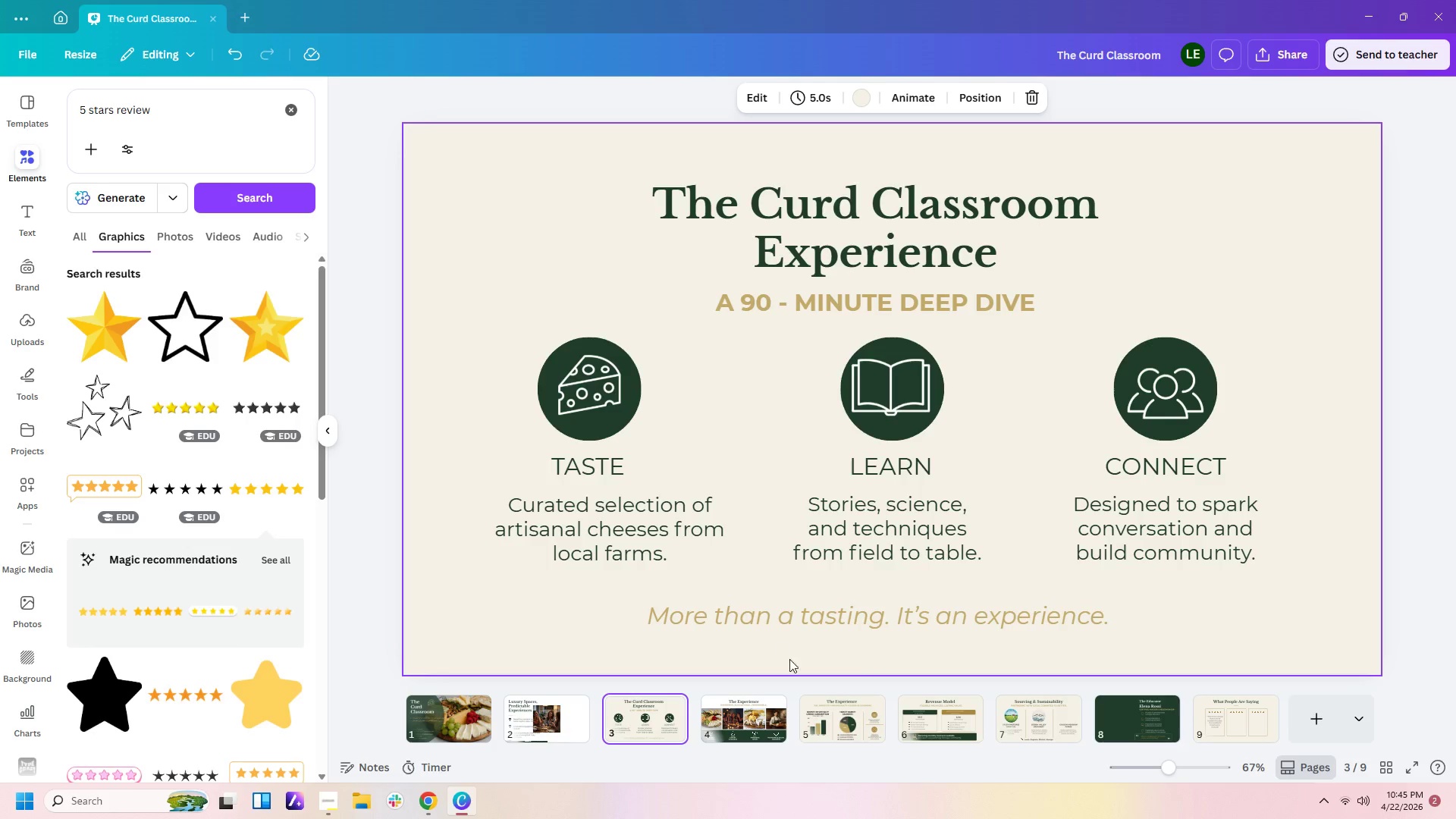 
left_click([838, 719])
 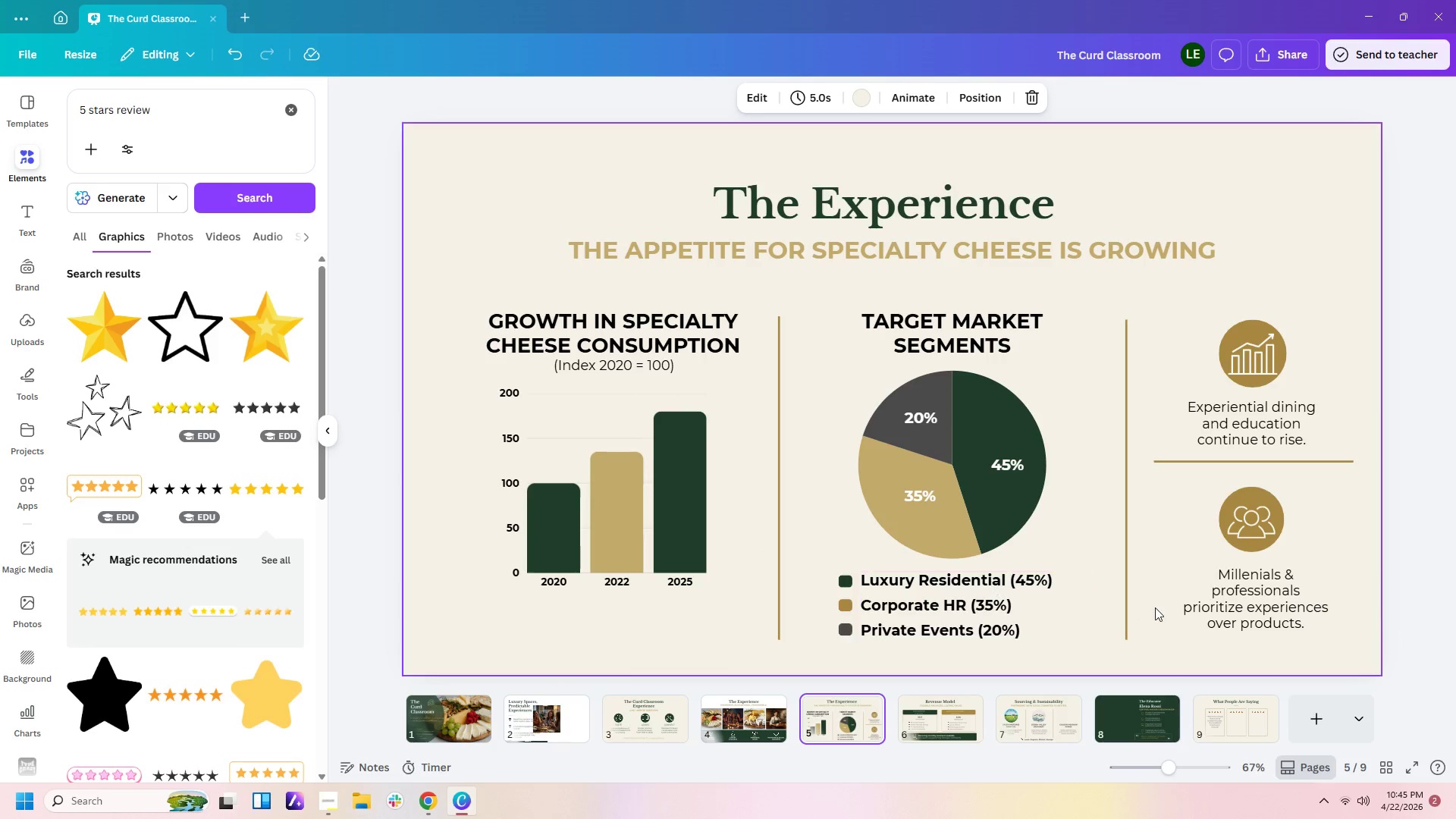 
left_click([1208, 617])
 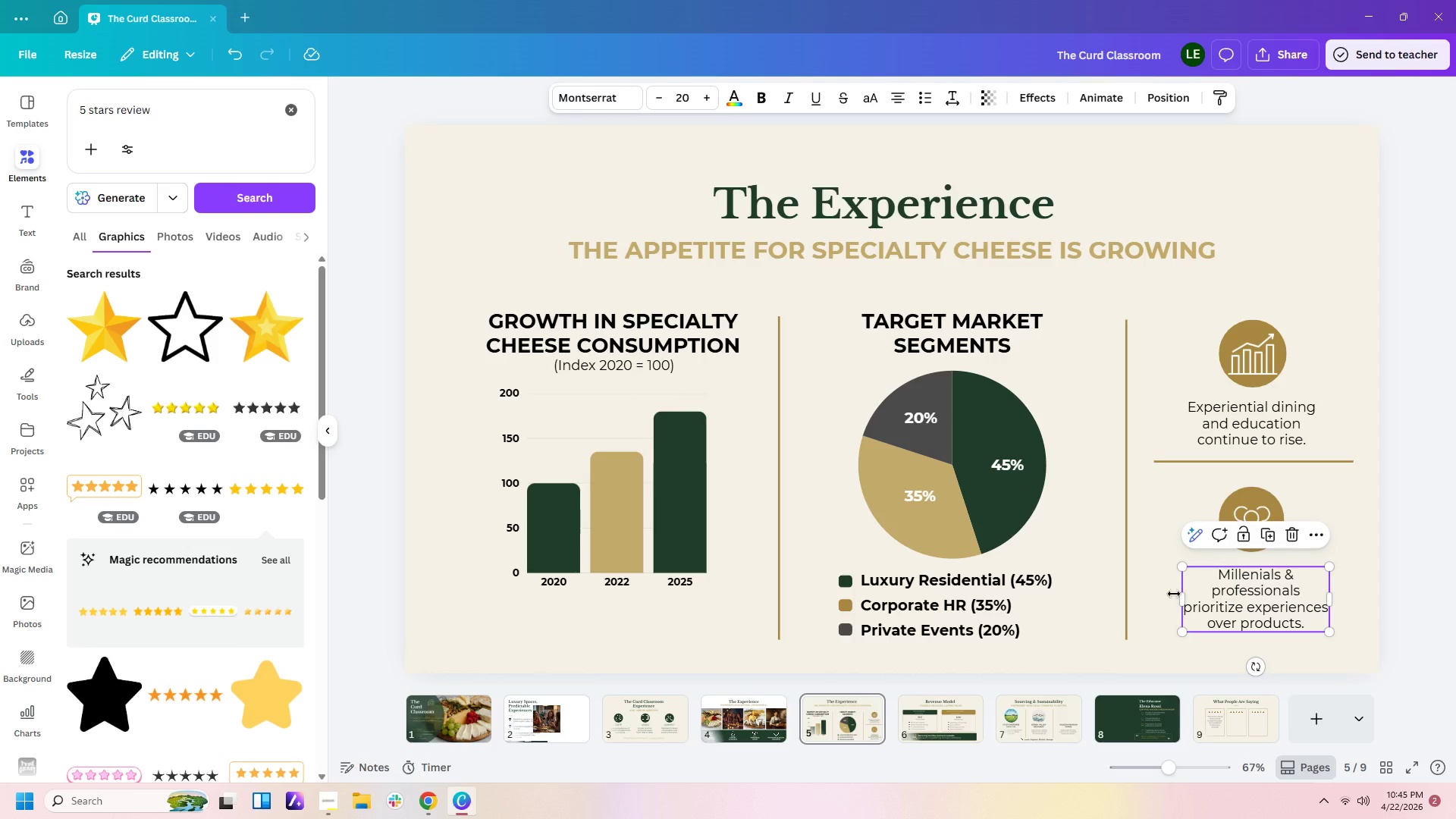 
key(Control+C)
 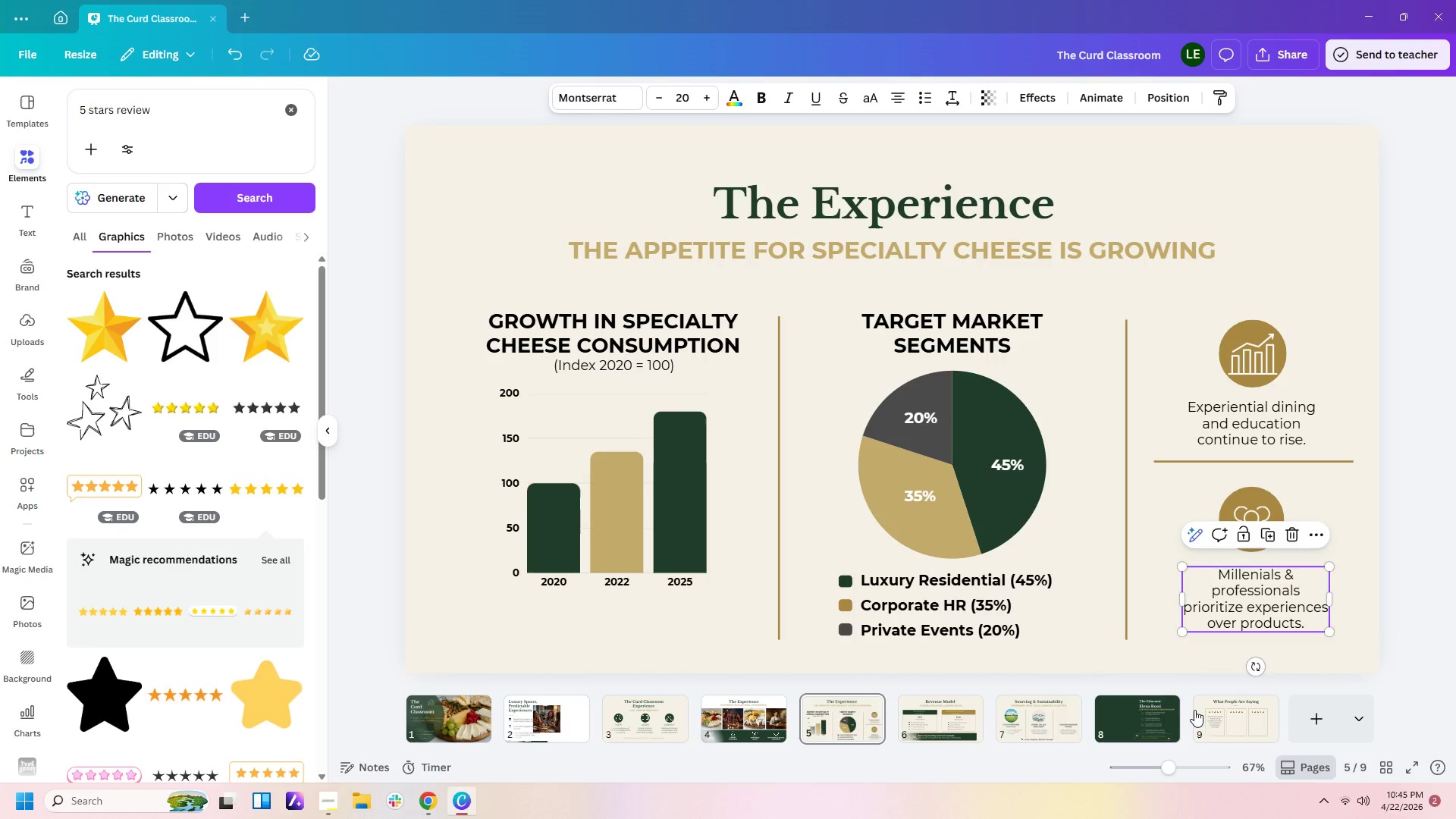 
left_click([1228, 719])
 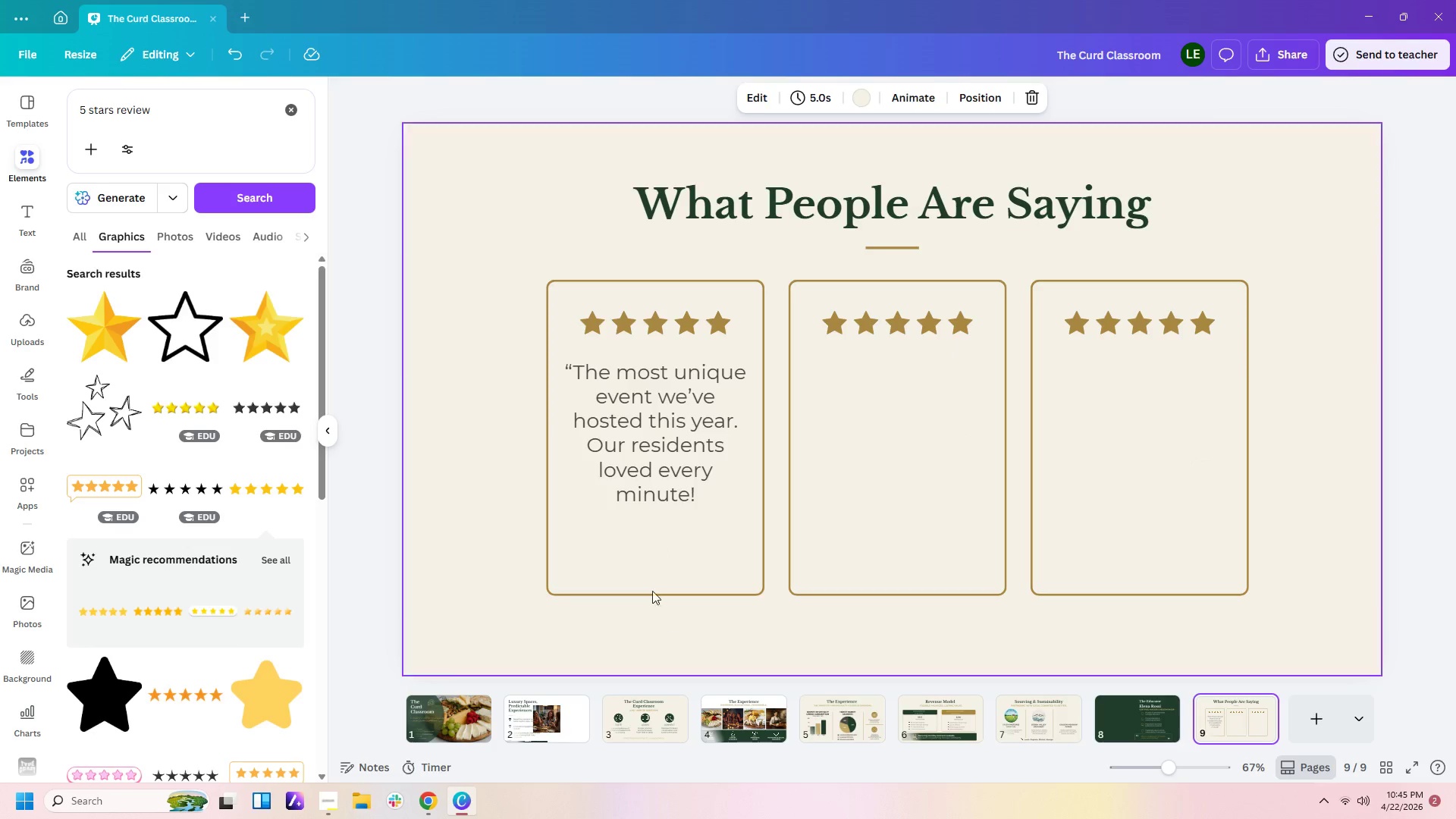 
left_click([653, 547])
 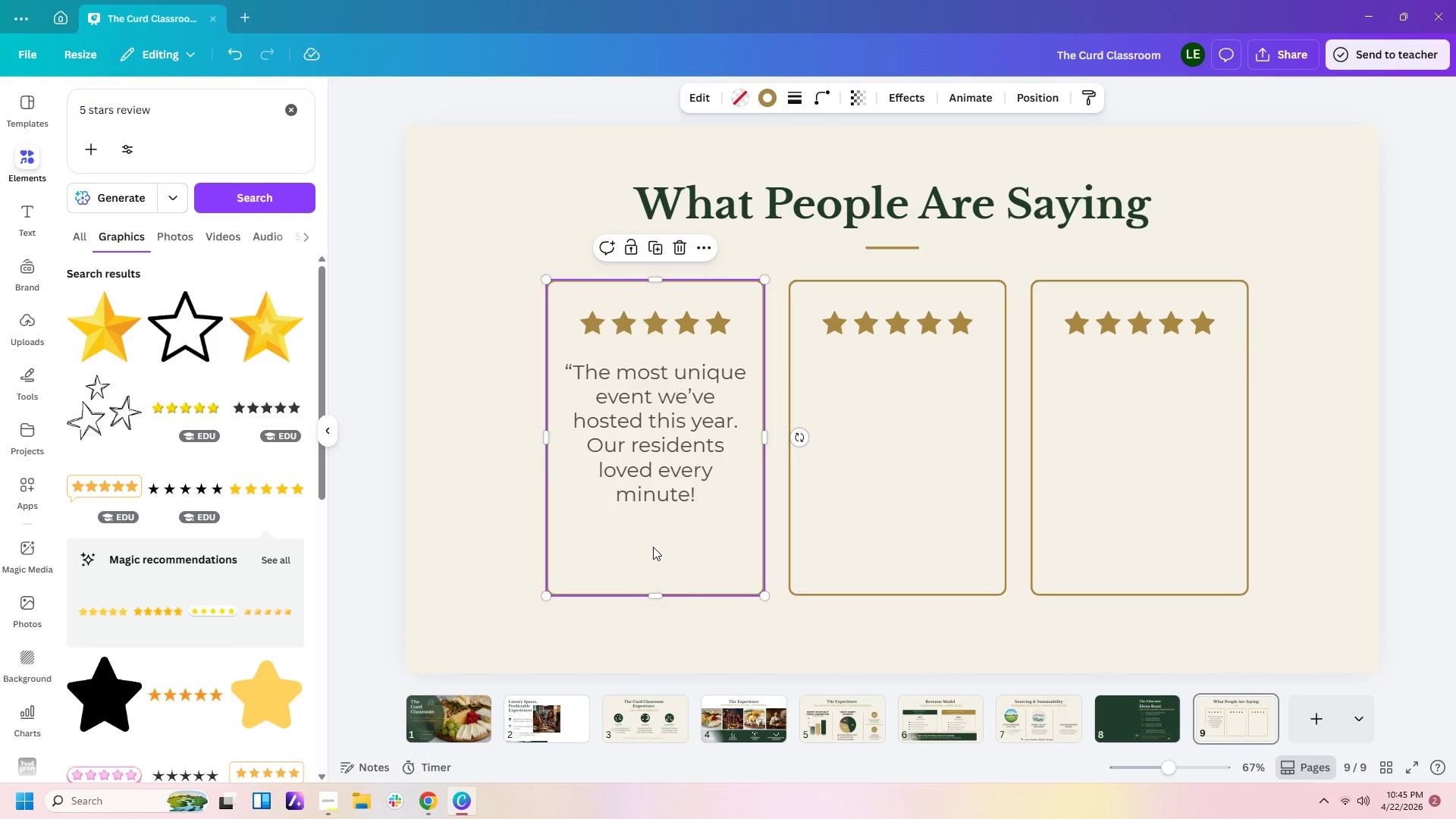 
key(Control+V)
 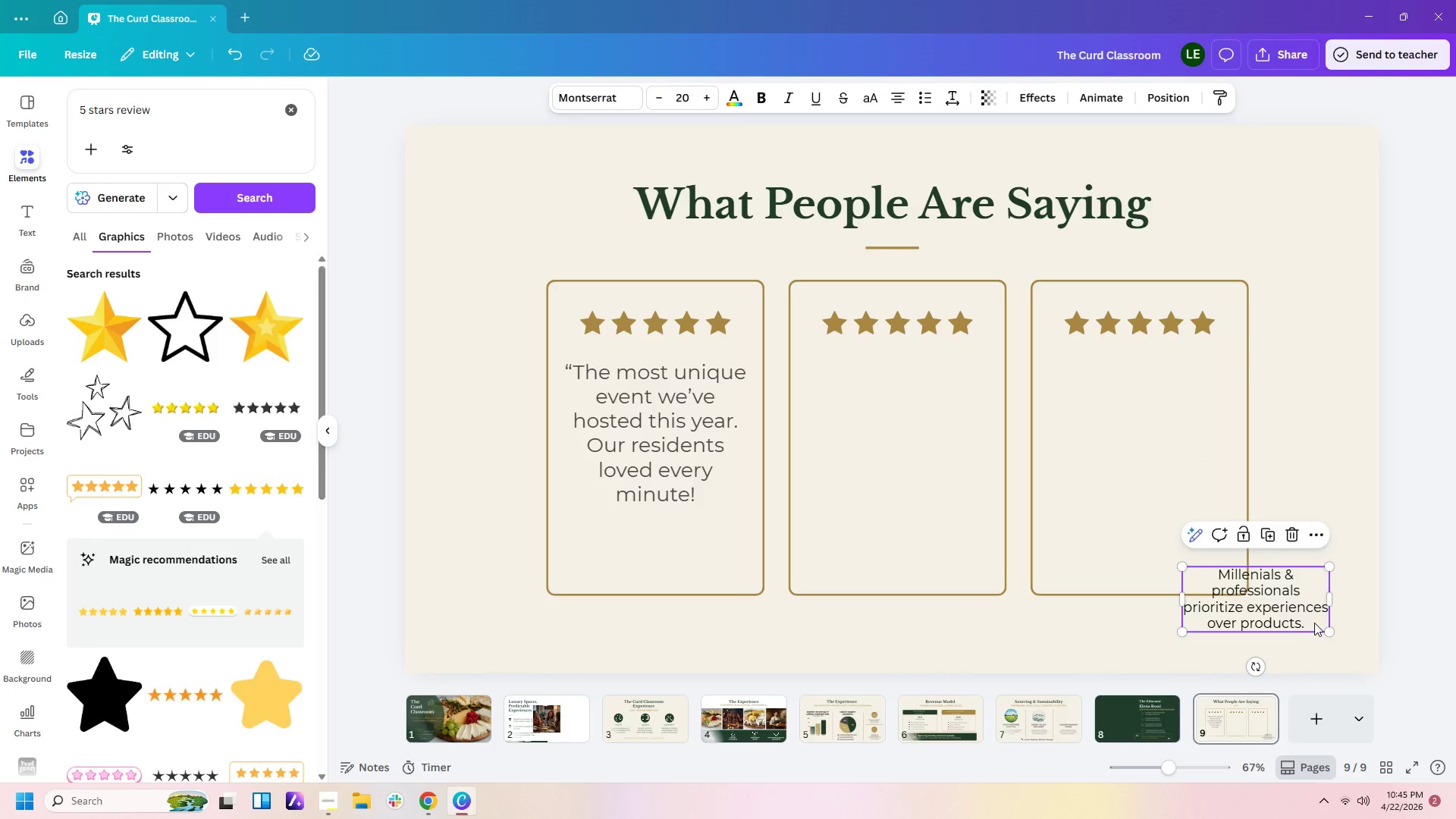 
left_click_drag(start_coordinate=[1305, 622], to_coordinate=[774, 541])
 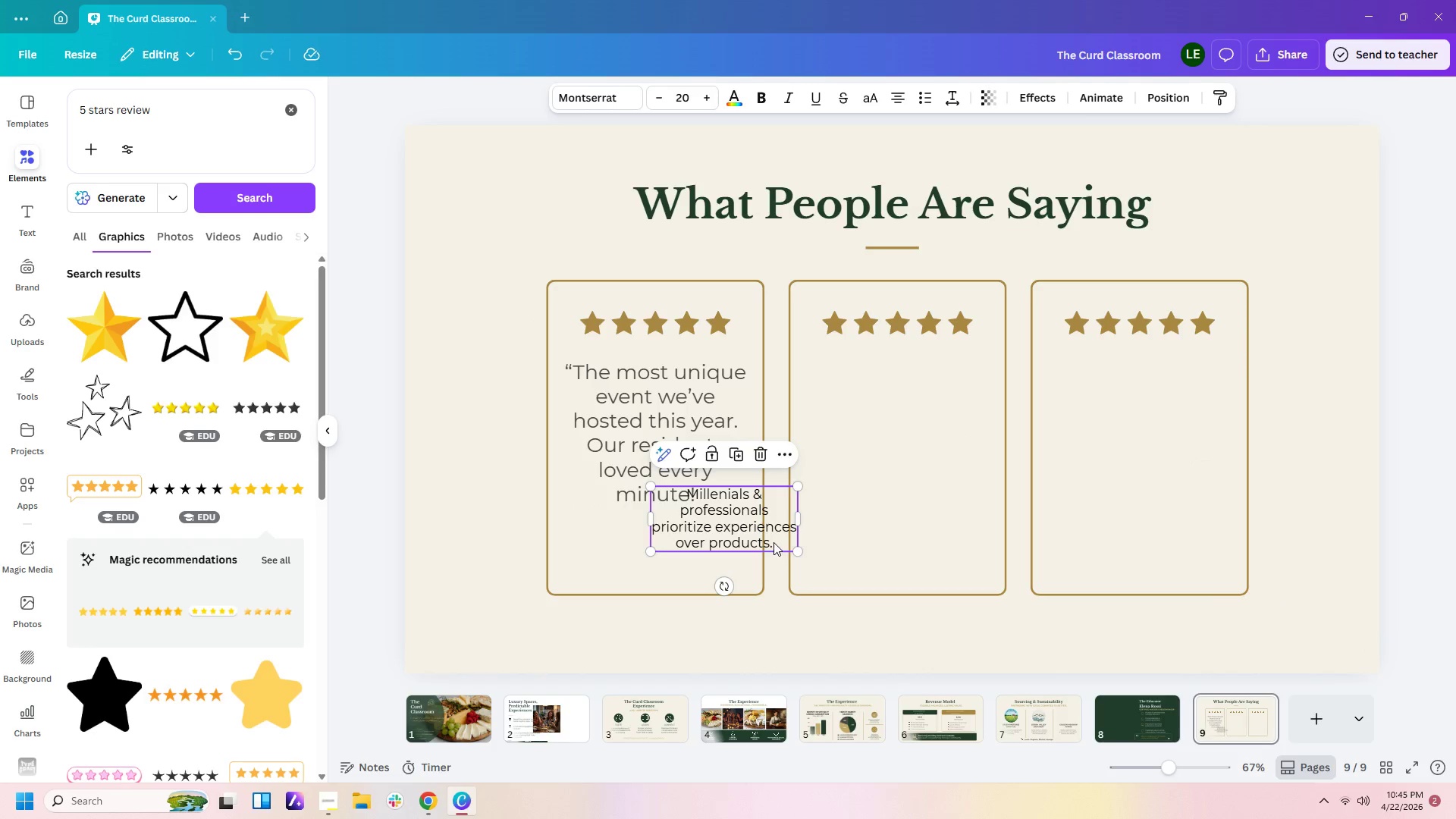 
left_click_drag(start_coordinate=[774, 541], to_coordinate=[707, 563])
 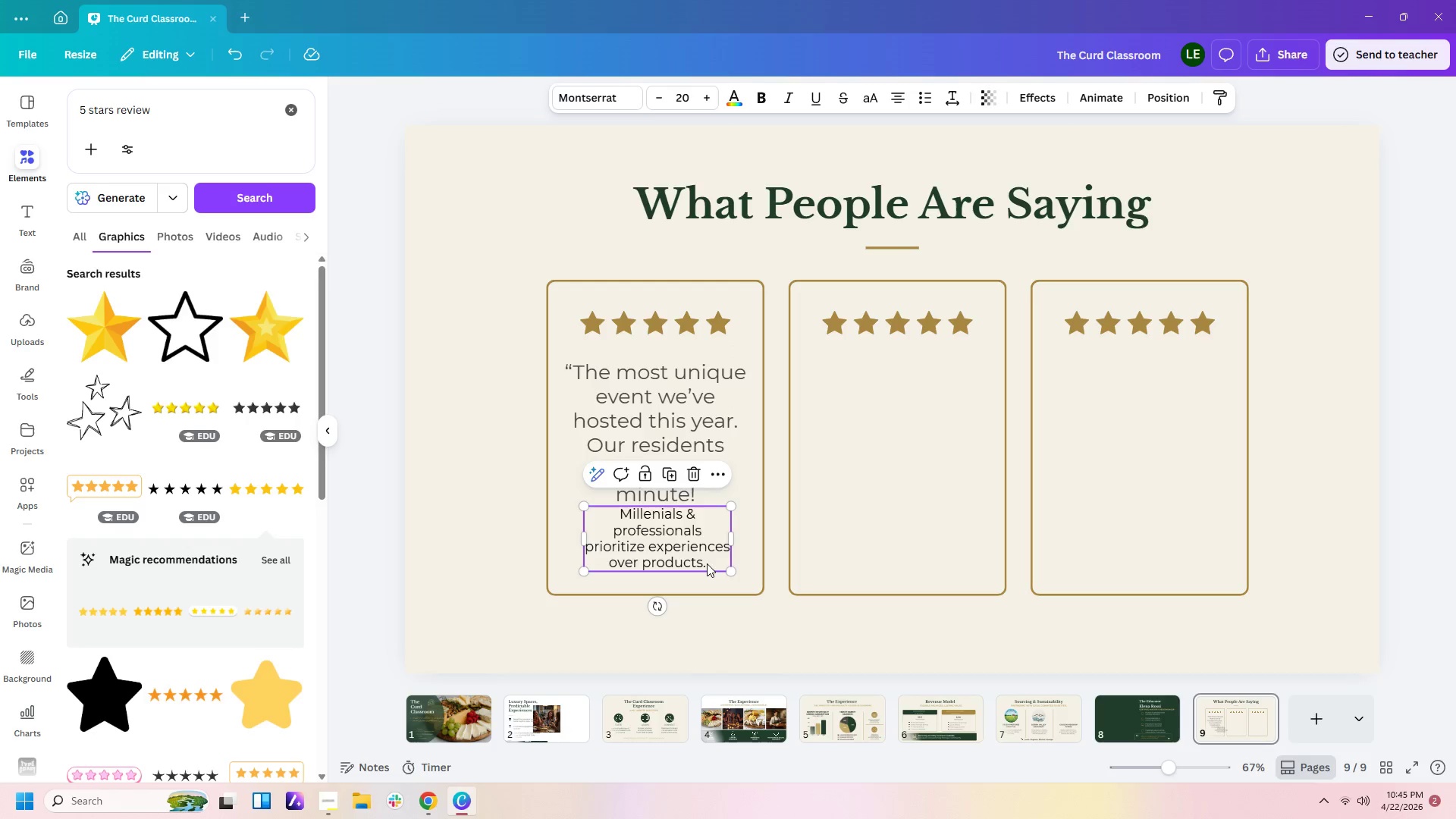 
double_click([707, 563])
 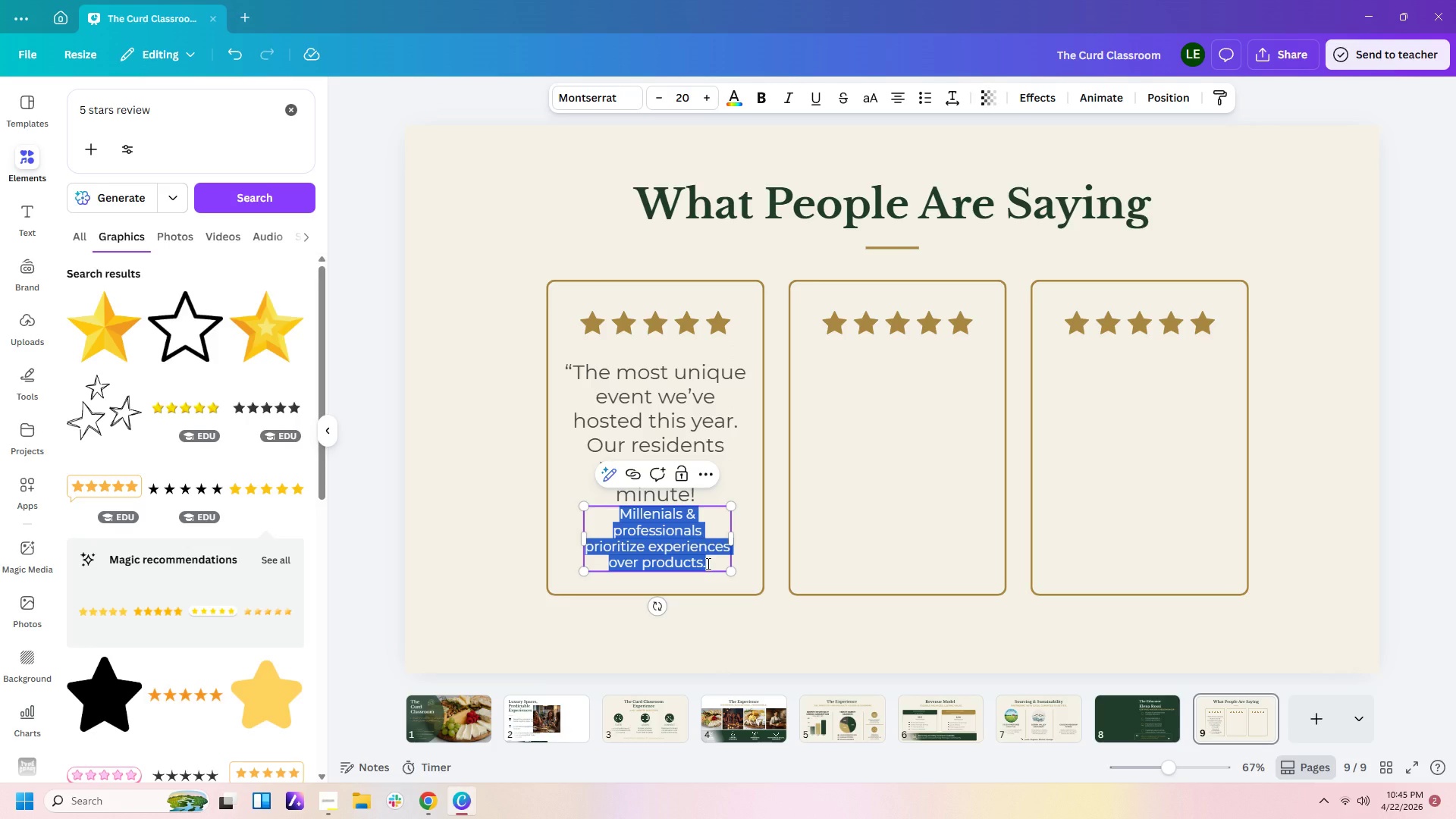 
type(-Property Manga)
key(Backspace)
key(Backspace)
type(ager)
 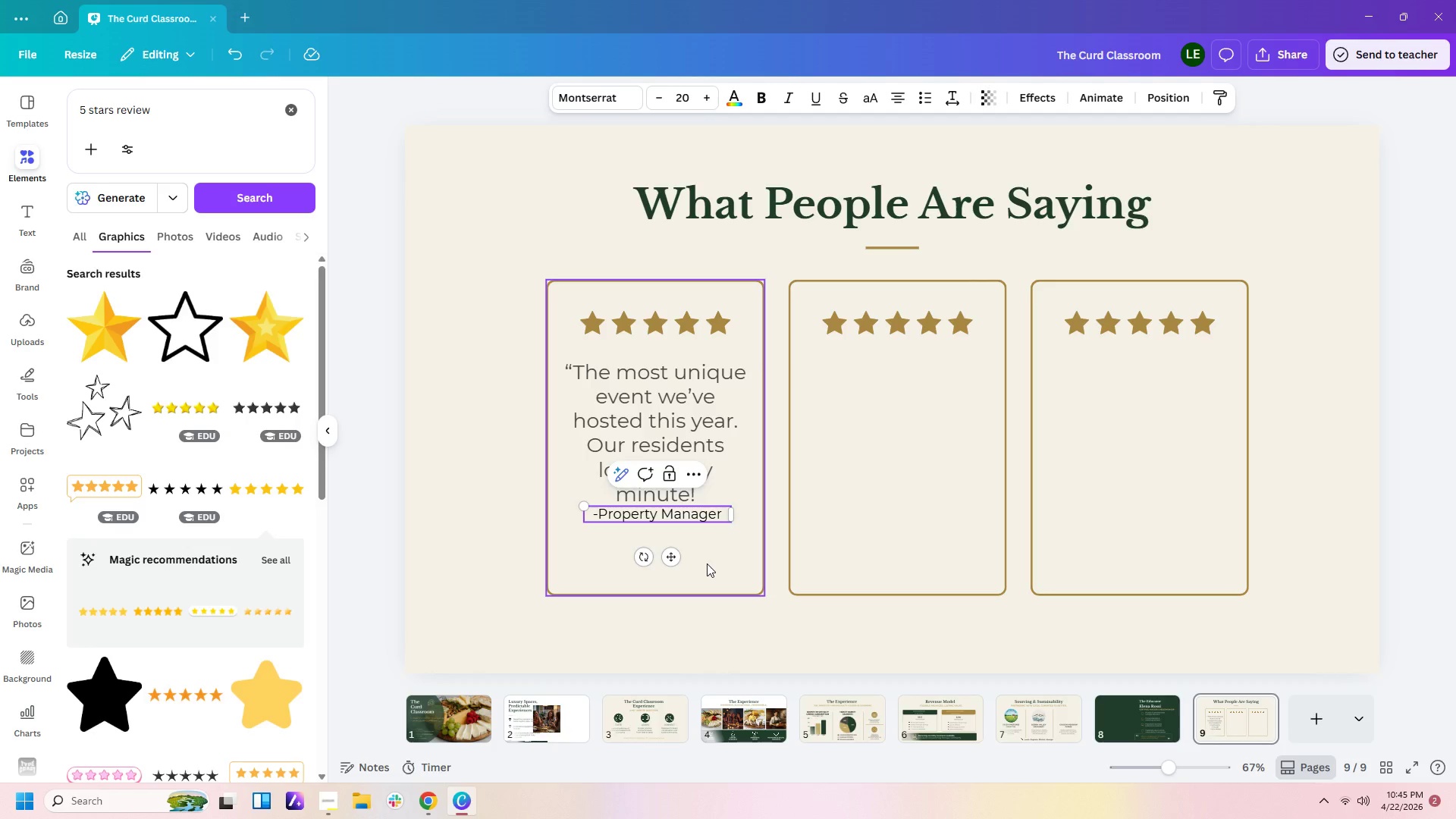 
key(Enter)
 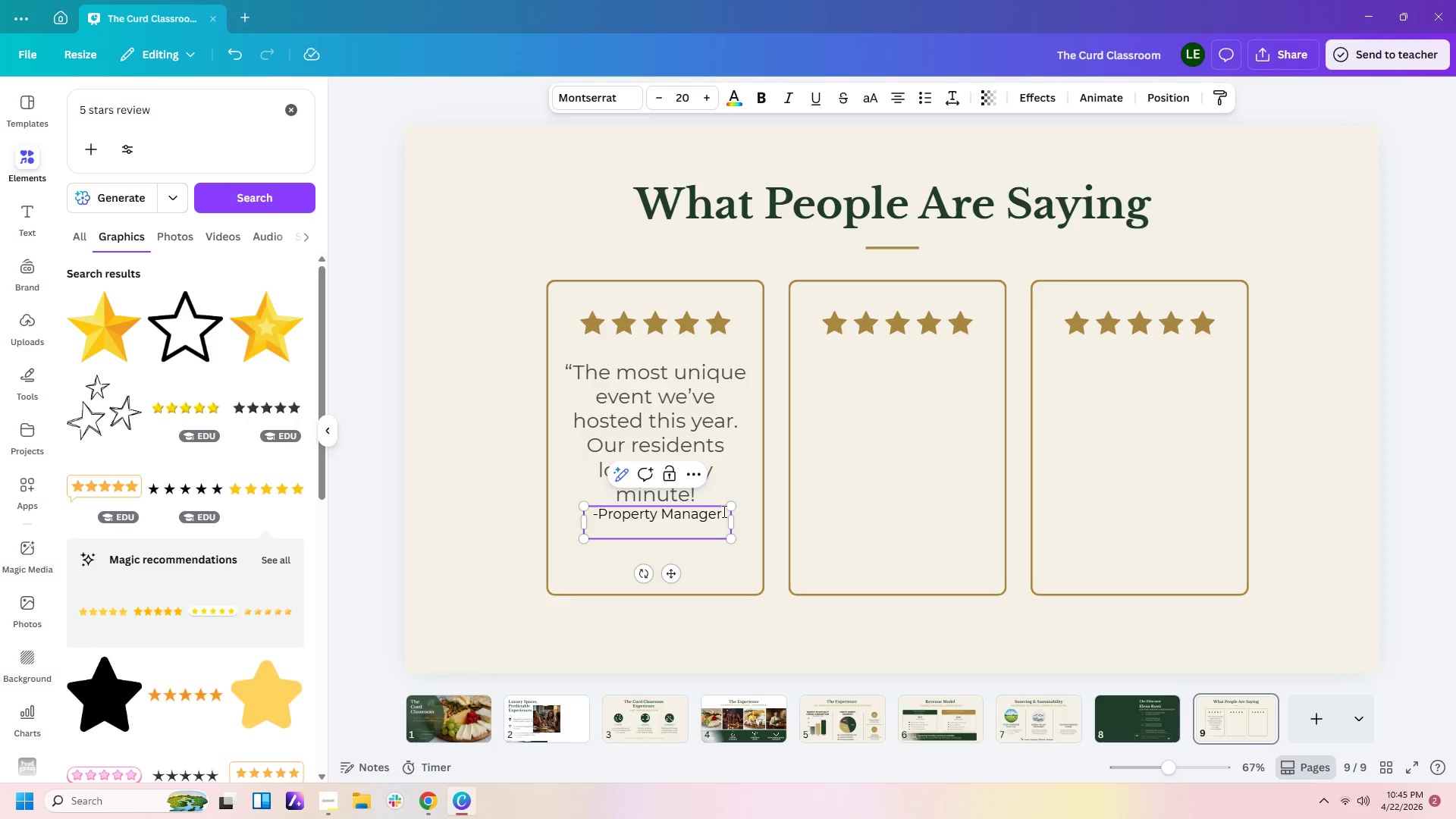 
type(U[t)
key(Backspace)
key(Backspace)
type(py)
key(Backspace)
type(town Residences)
 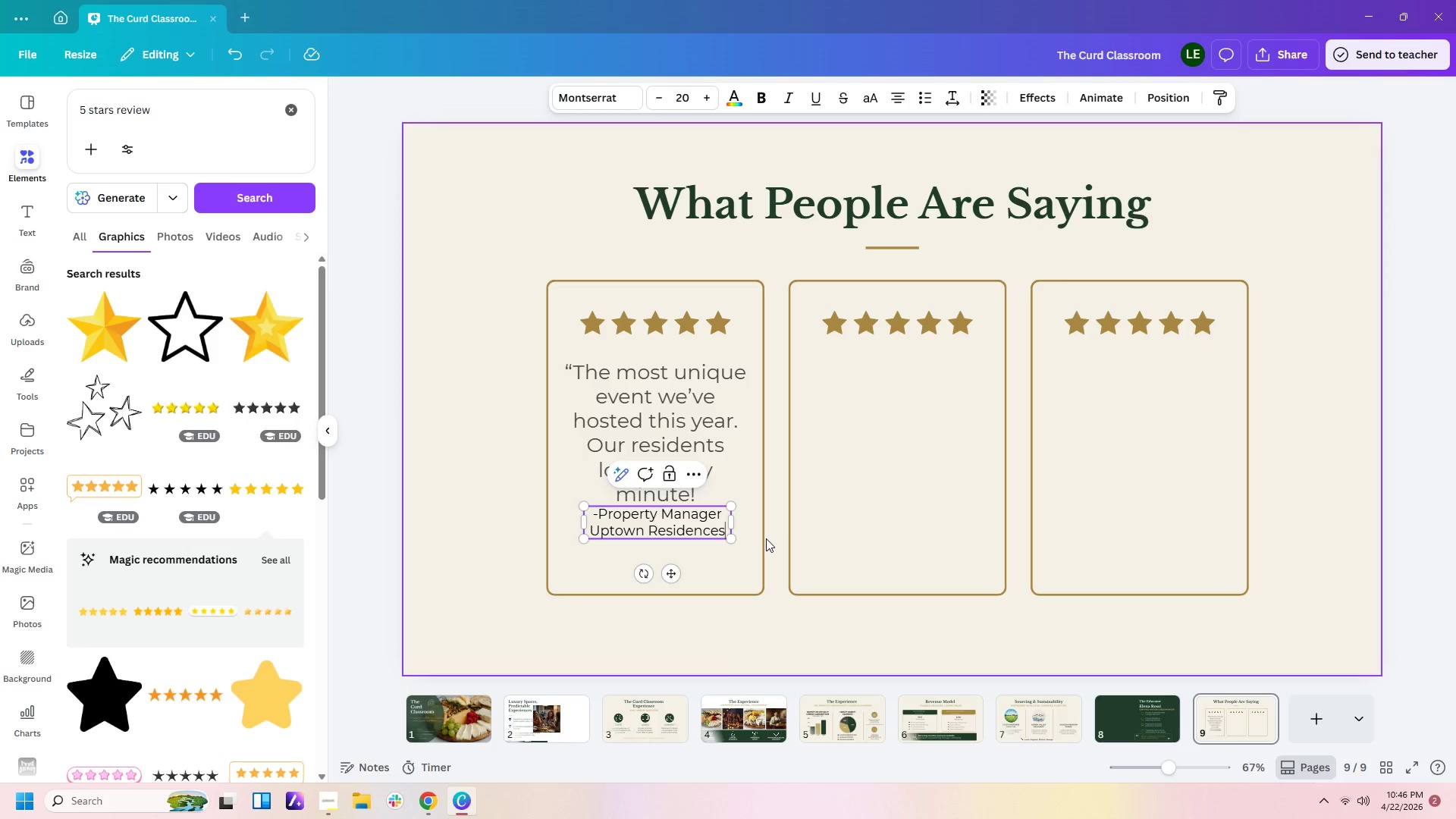 
left_click([751, 528])
 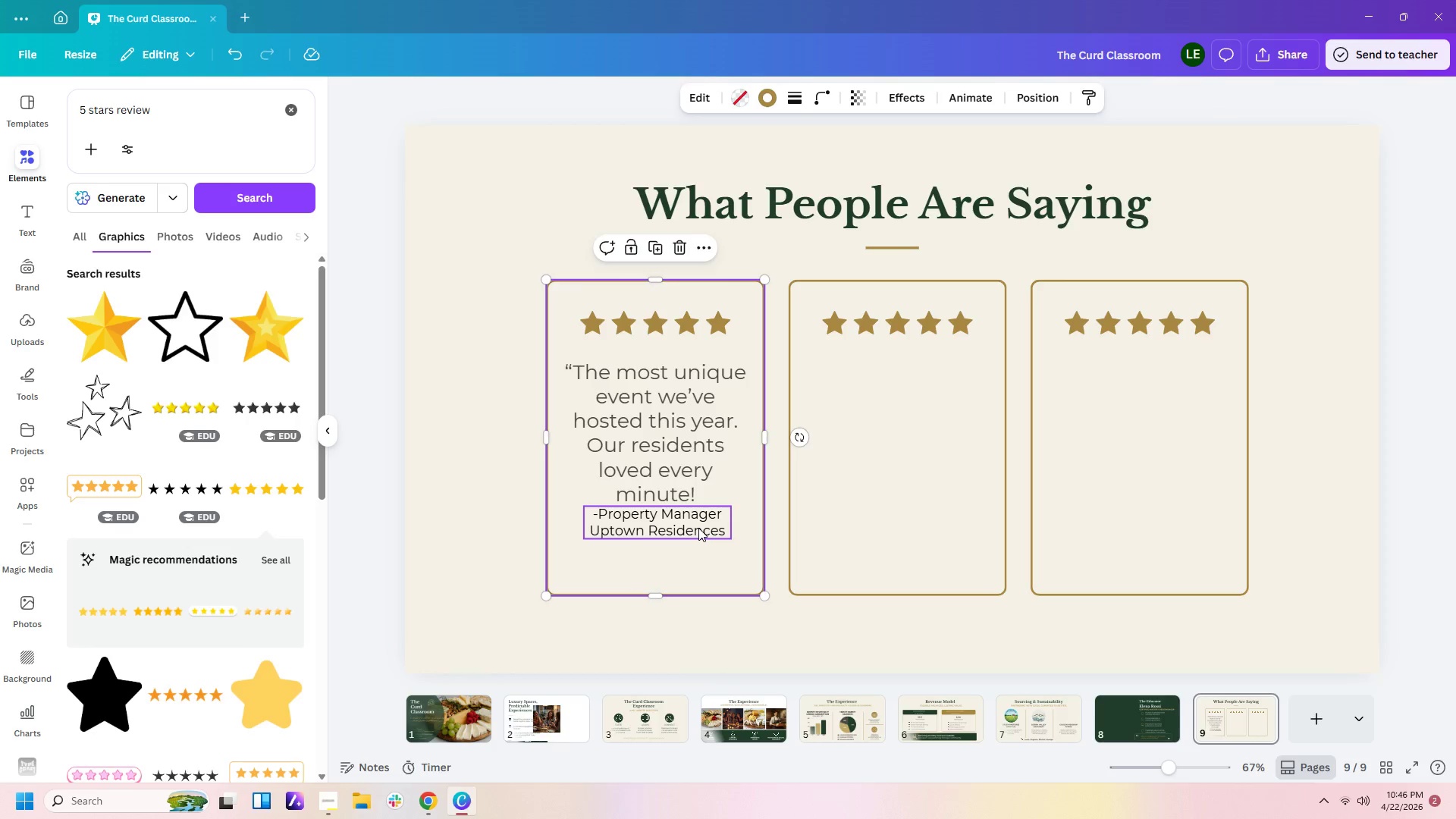 
left_click_drag(start_coordinate=[698, 528], to_coordinate=[696, 558])
 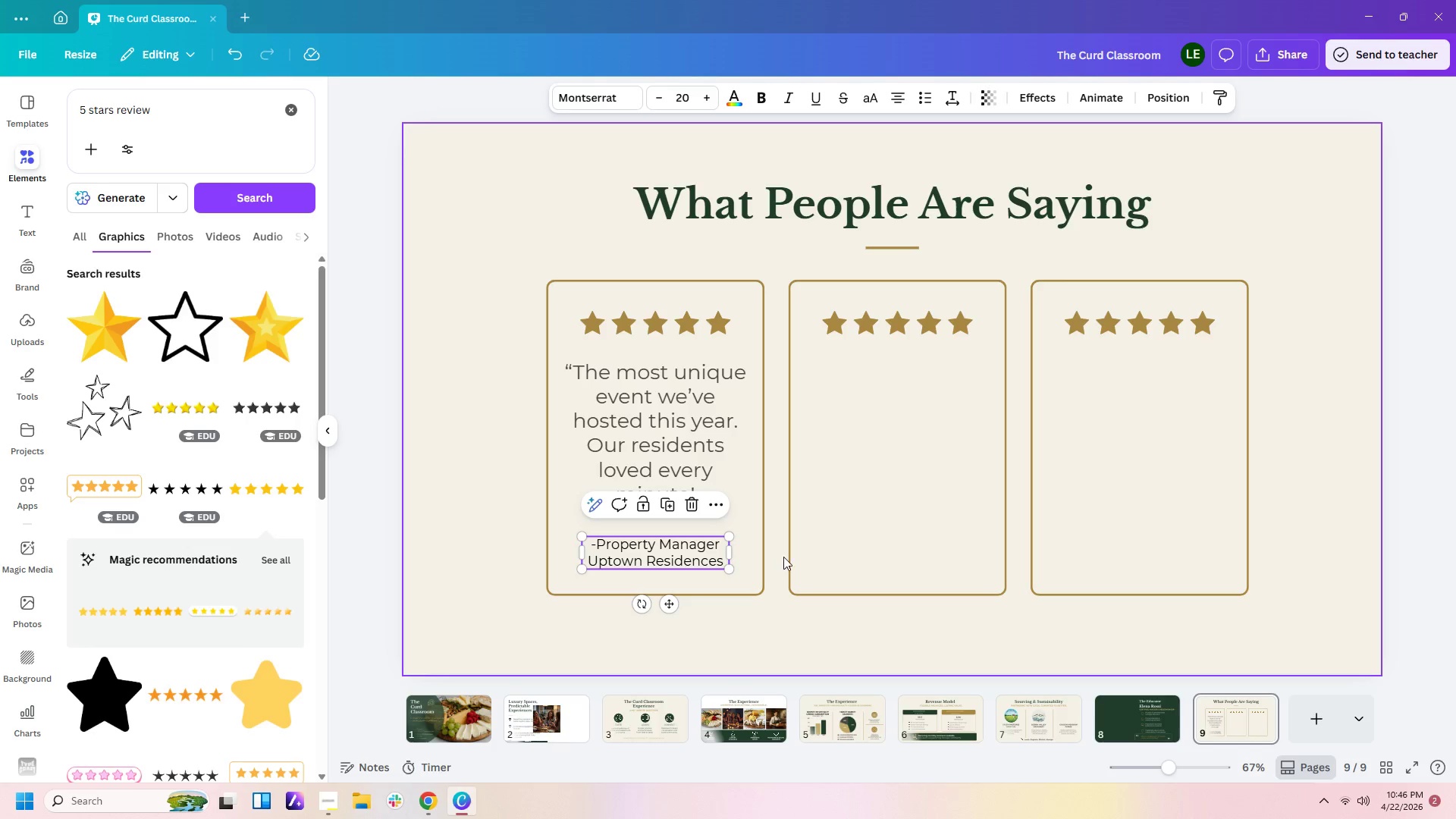 
left_click([784, 557])
 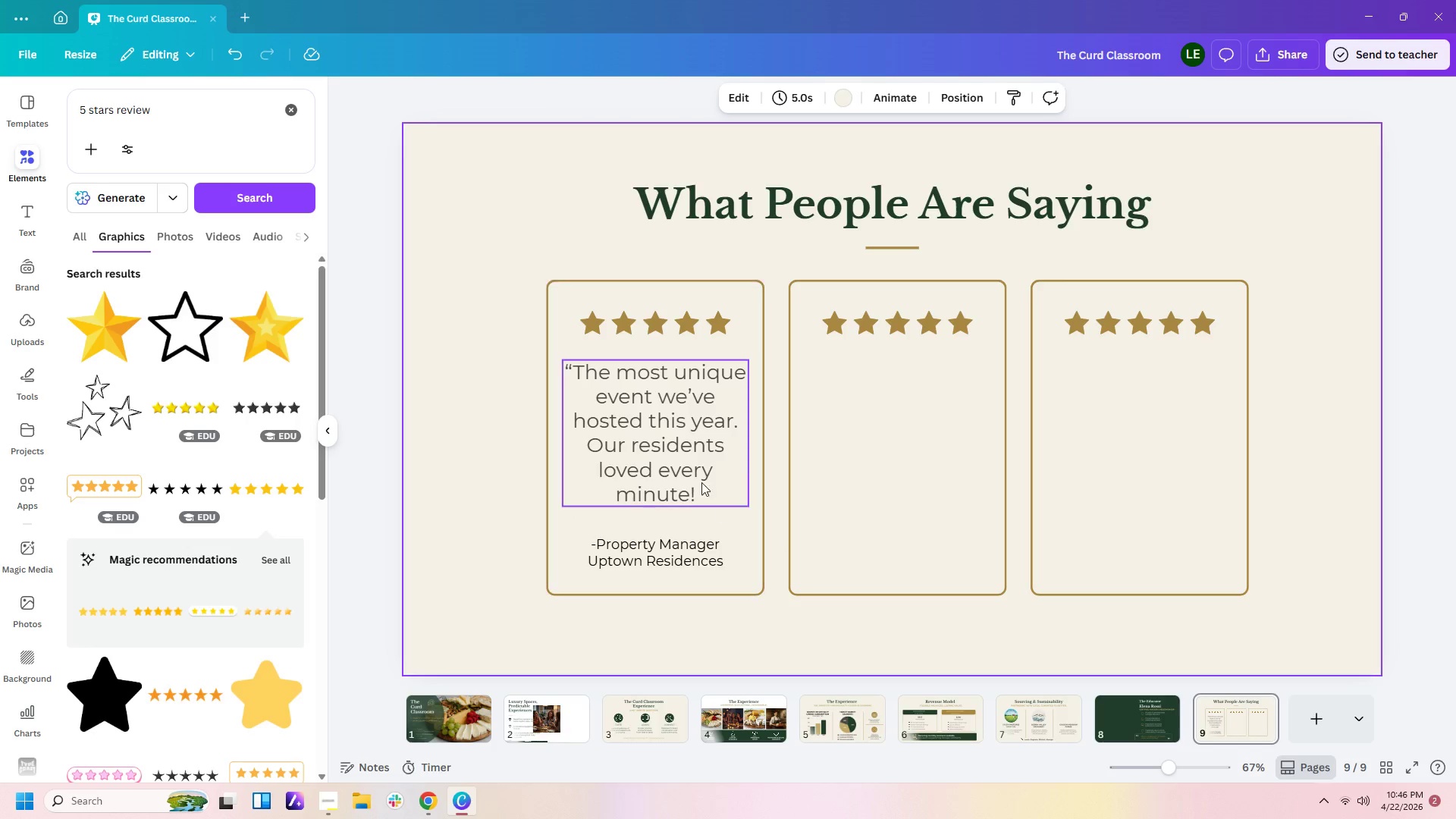 
left_click([686, 462])
 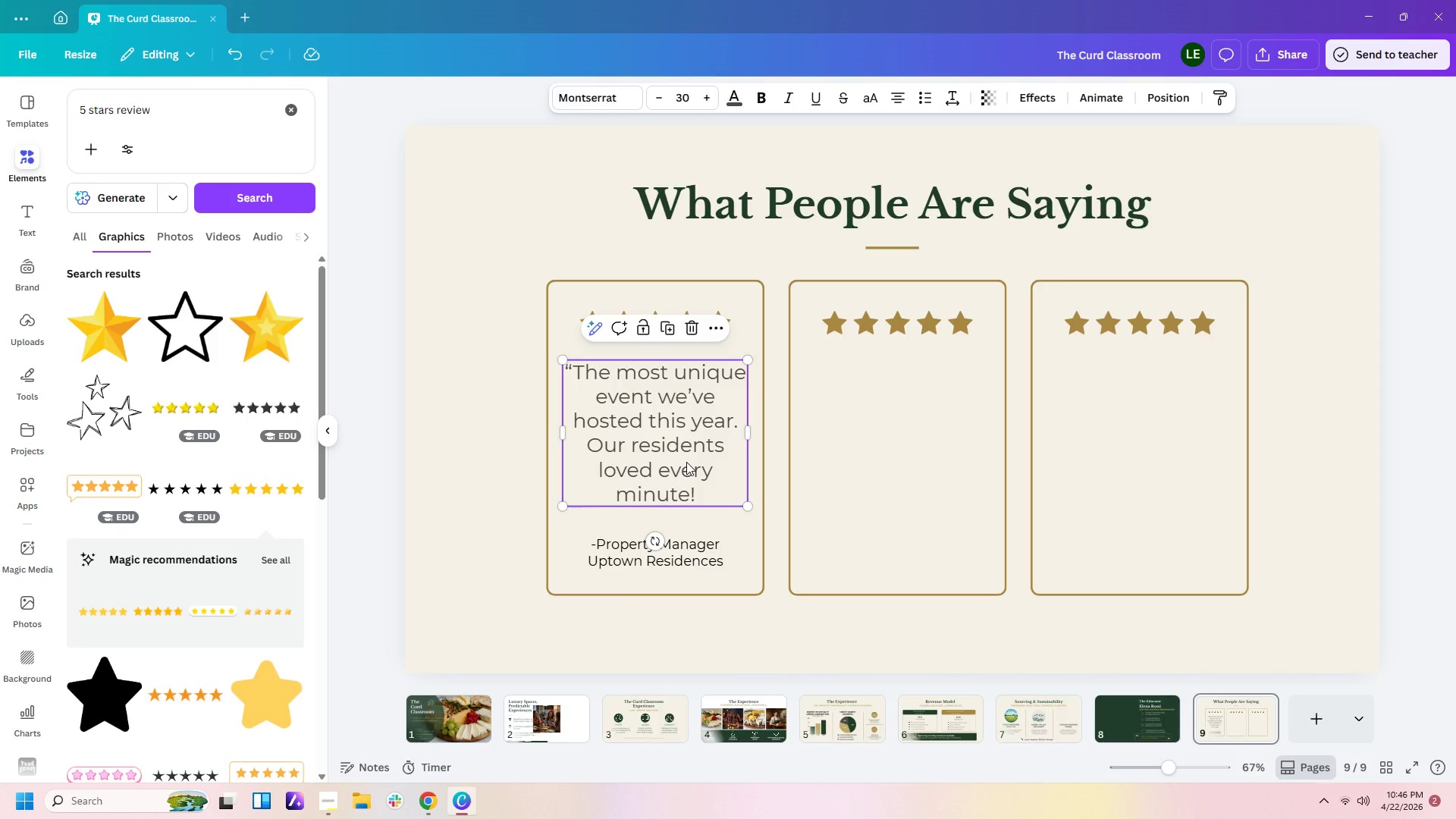 
key(Control+C)
 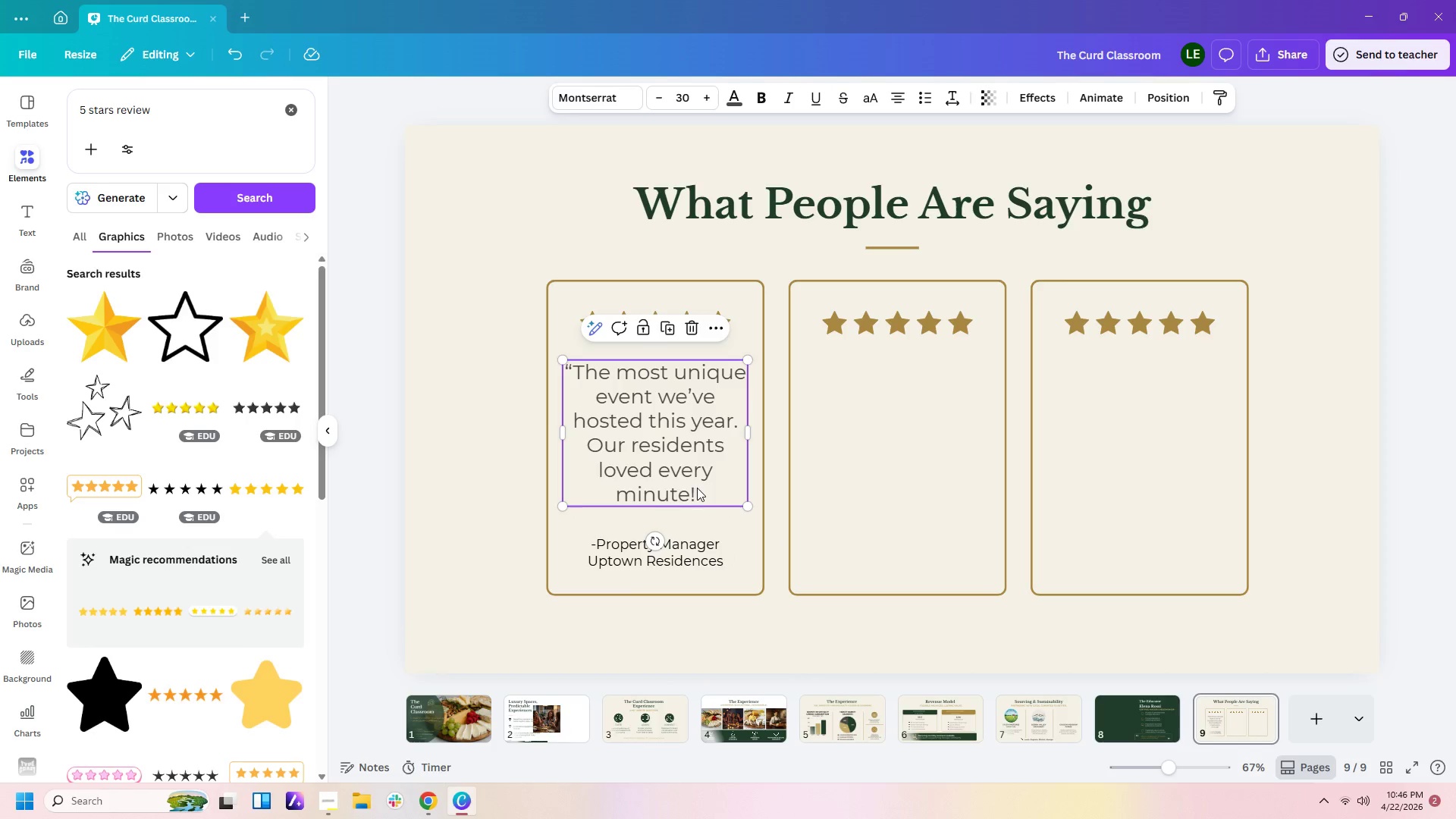 
left_click([699, 492])
 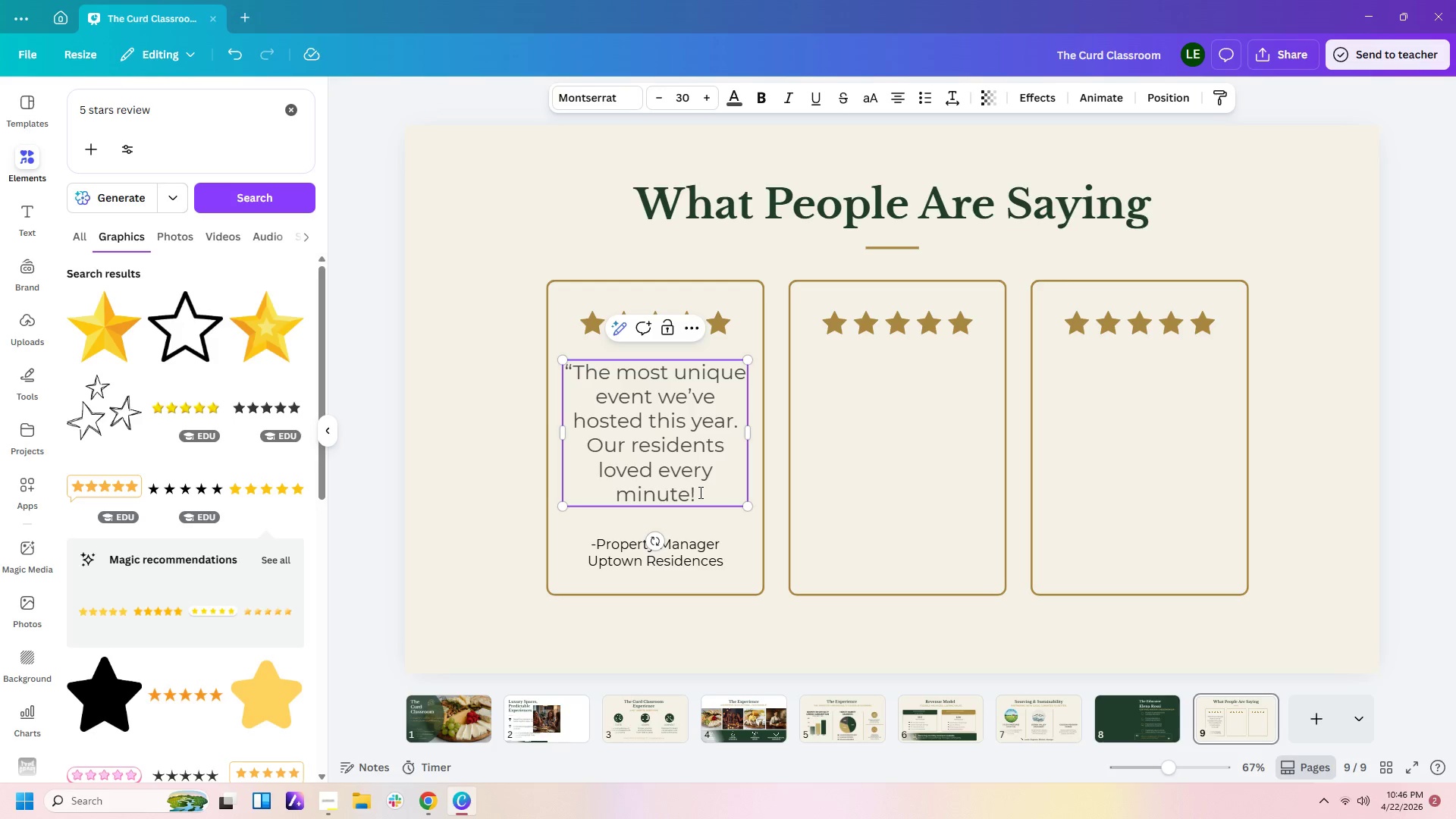 
key(Control+Quote)
 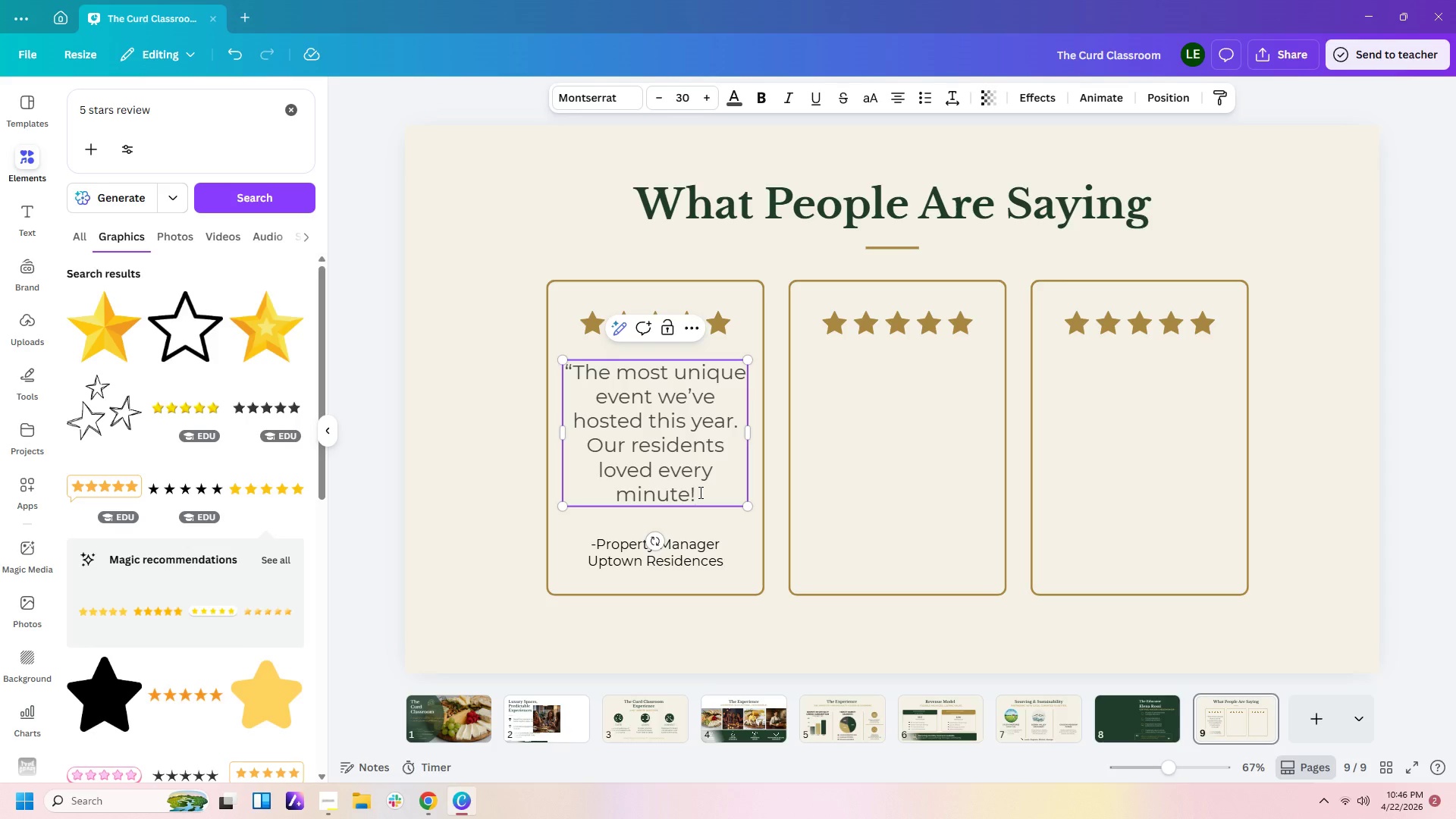 
key(Shift+Quote)
 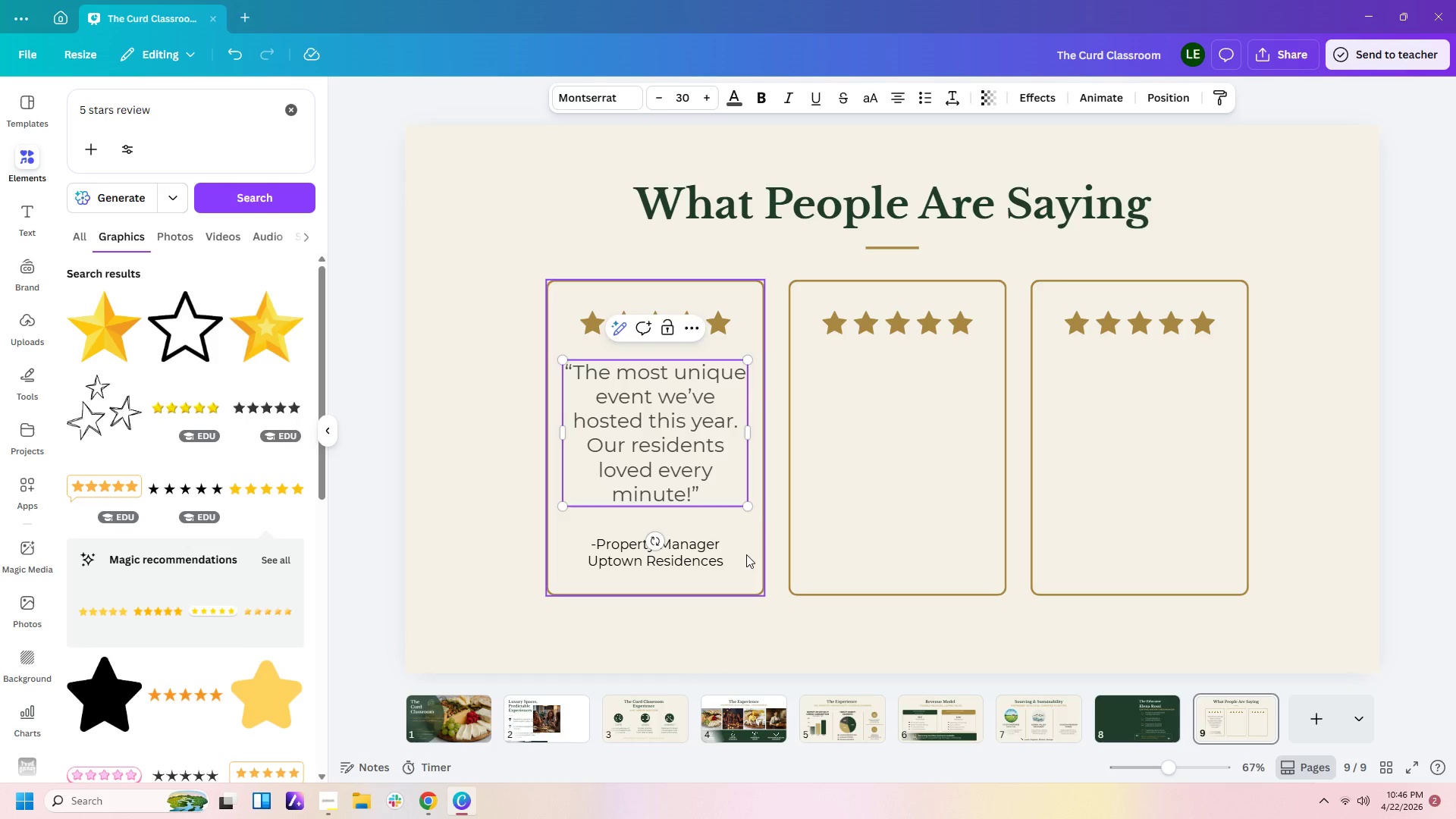 
left_click([749, 540])
 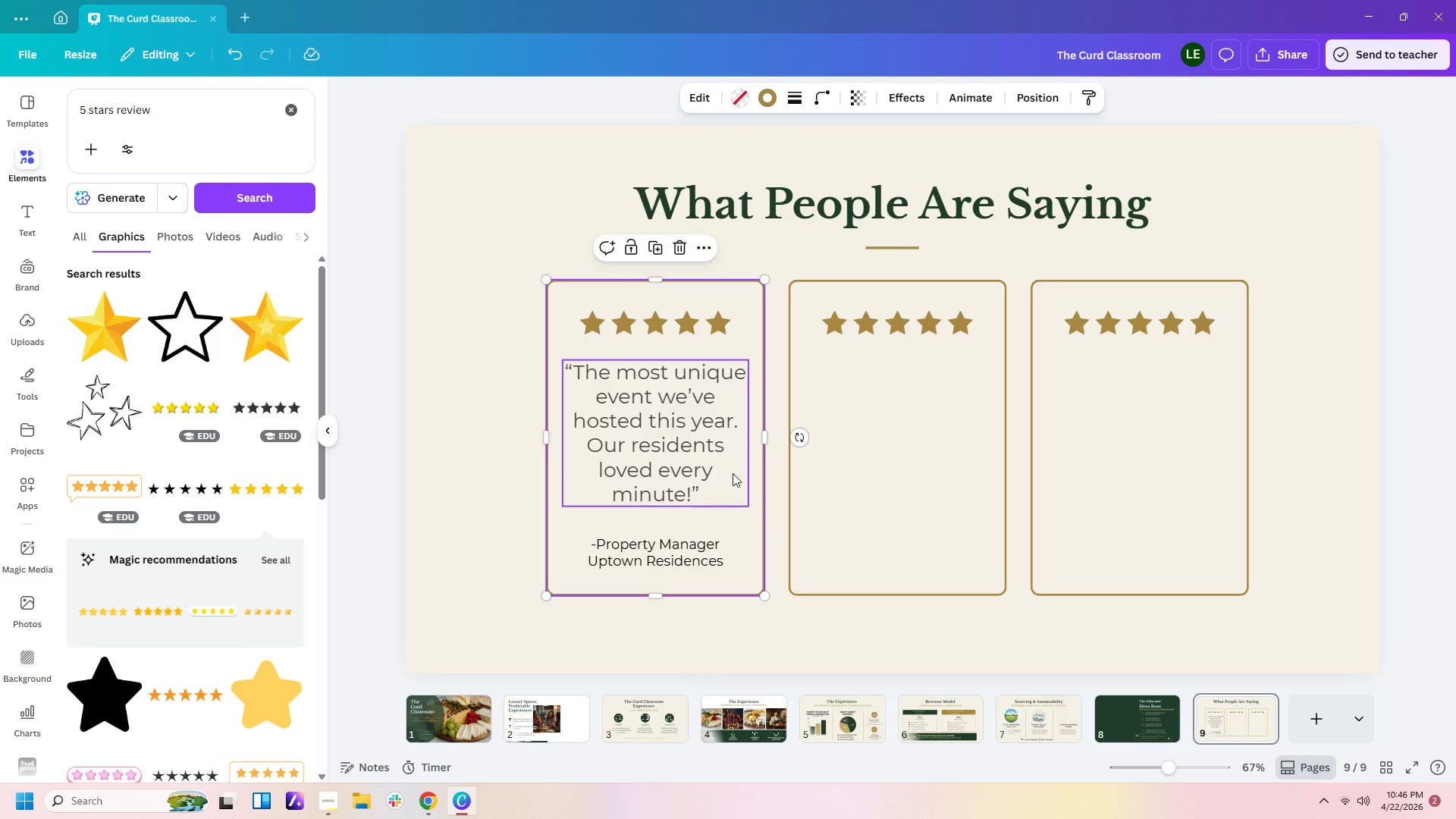 
left_click([729, 462])
 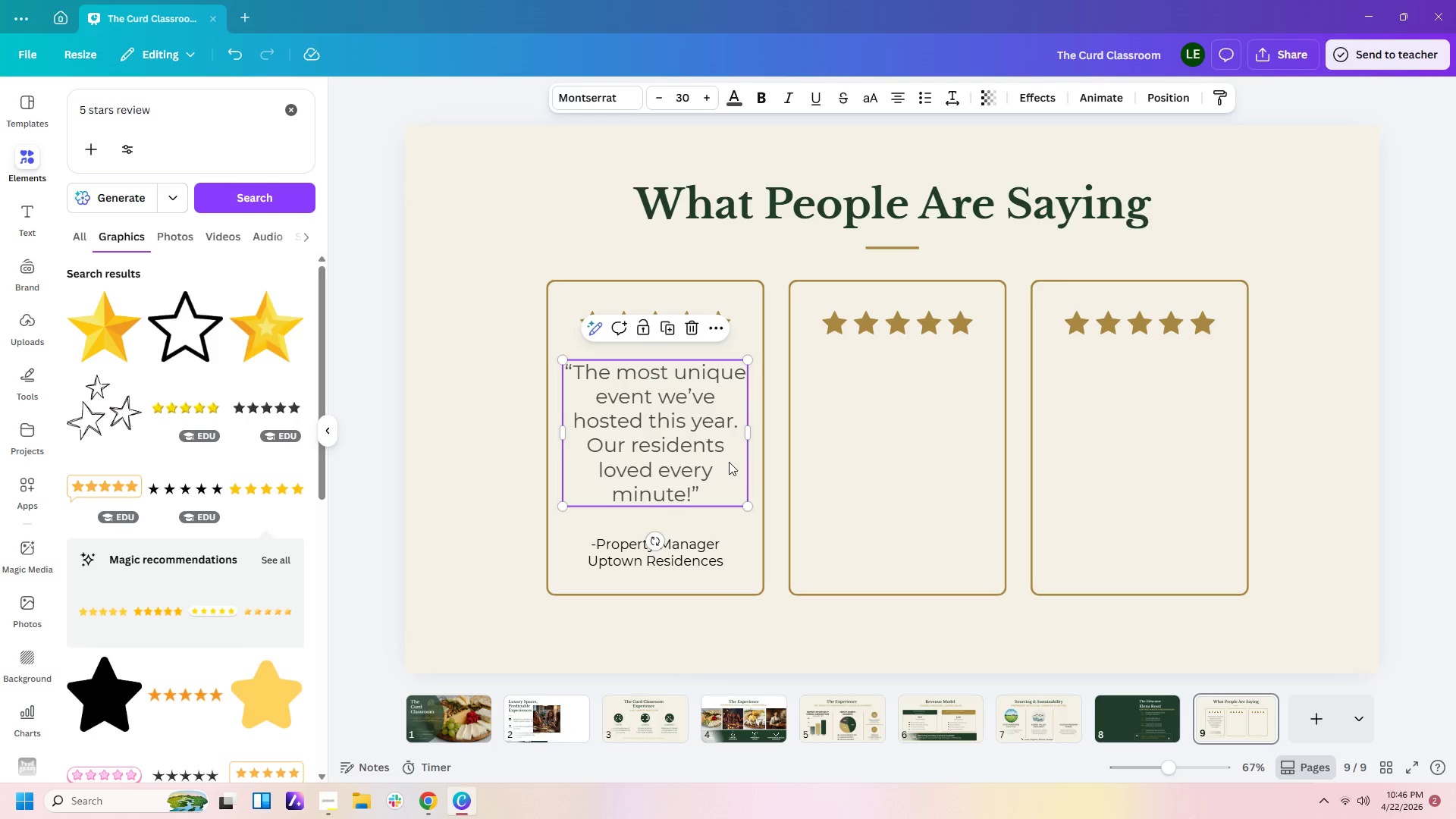 
key(Control+C)
 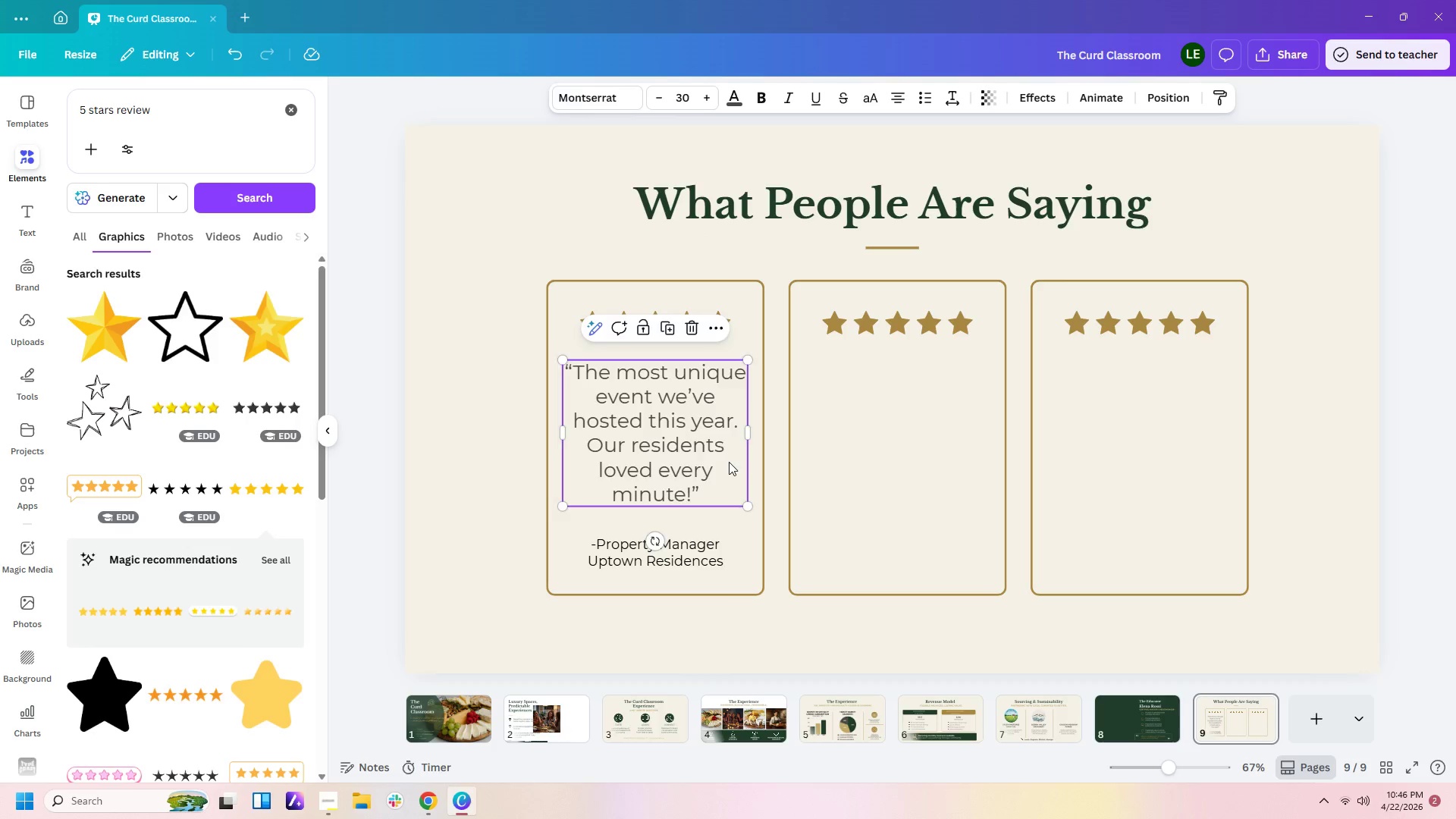 
key(Control+V)
 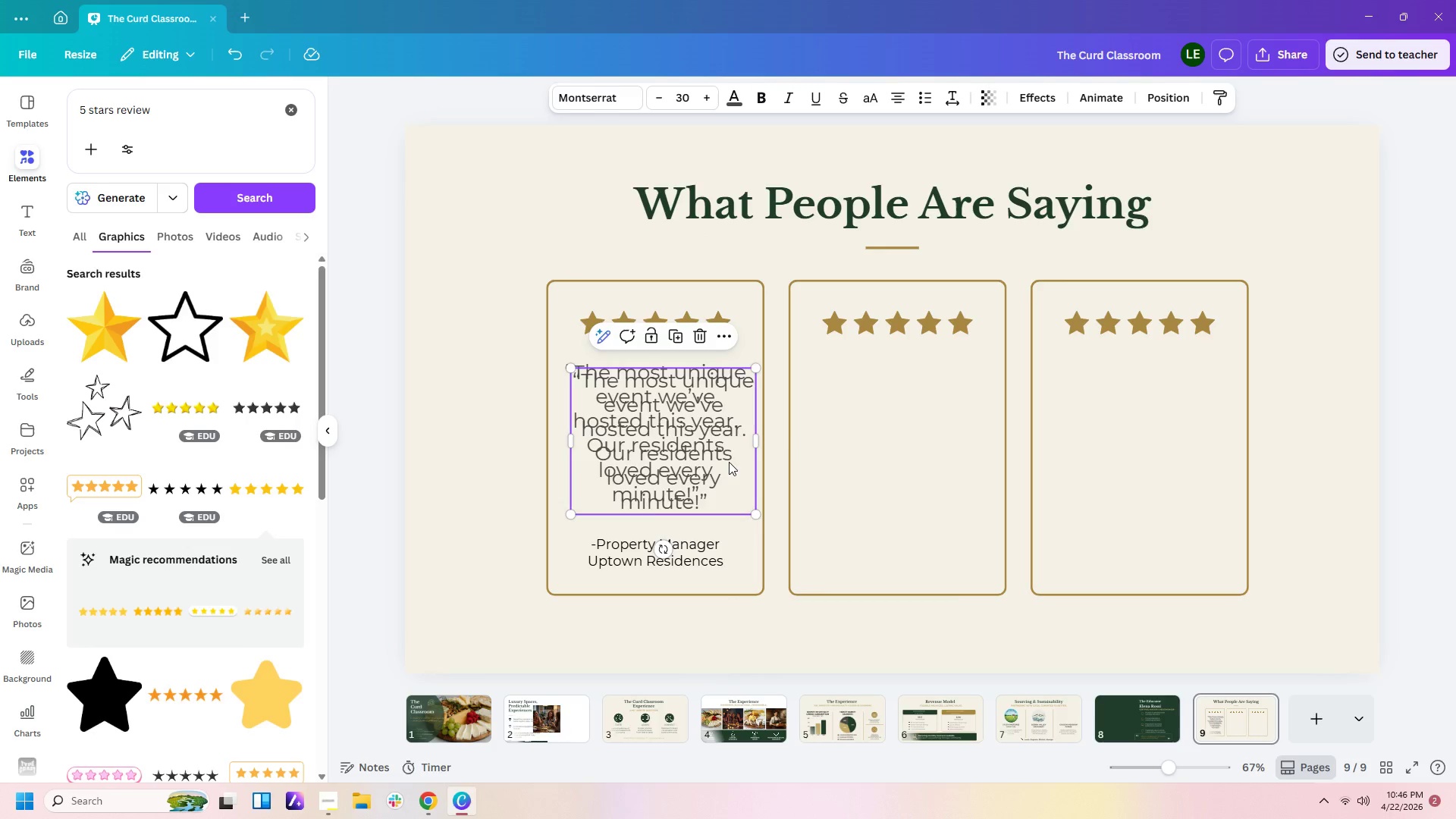 
left_click_drag(start_coordinate=[729, 462], to_coordinate=[960, 459])
 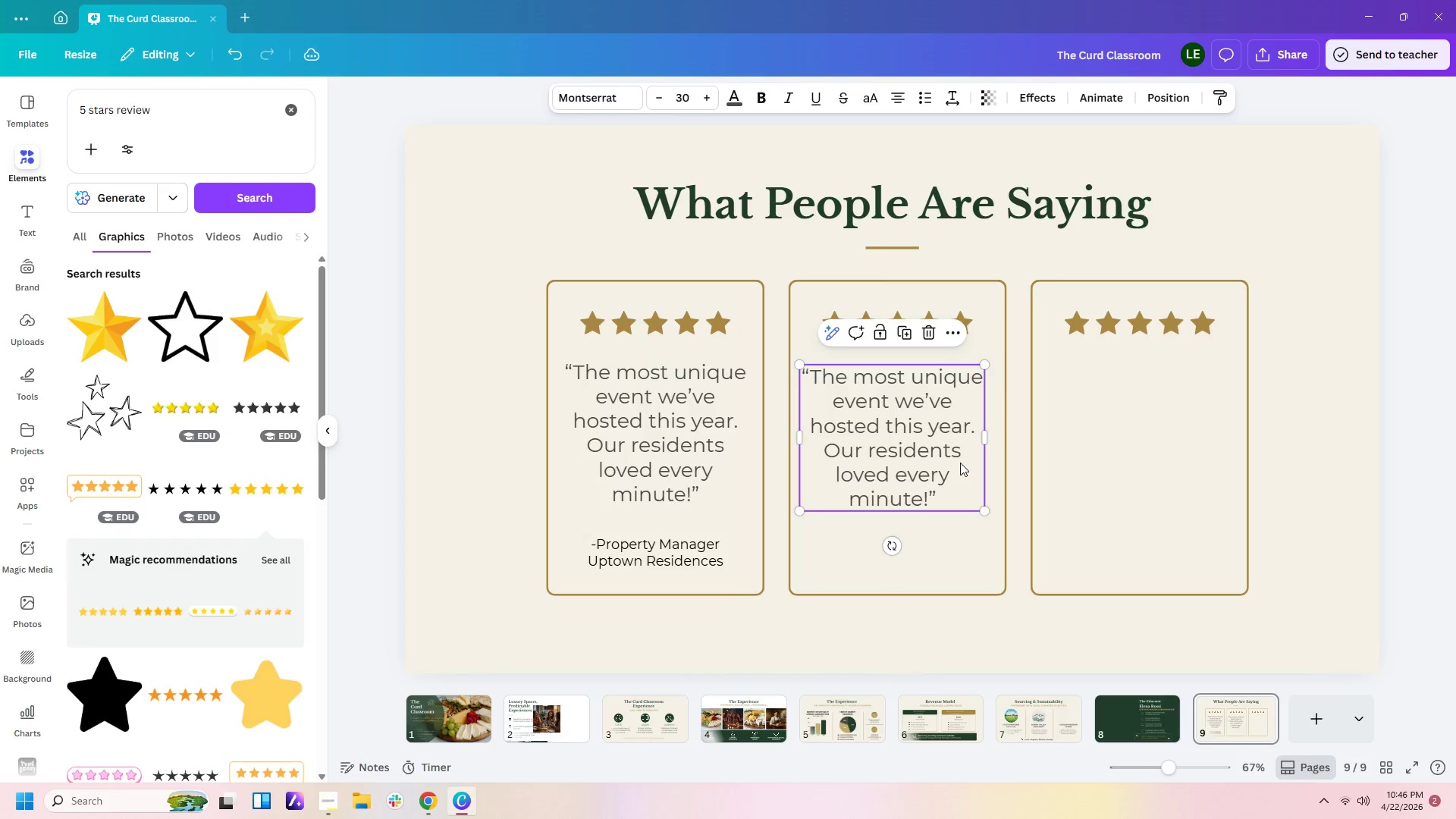 
double_click([960, 463])
 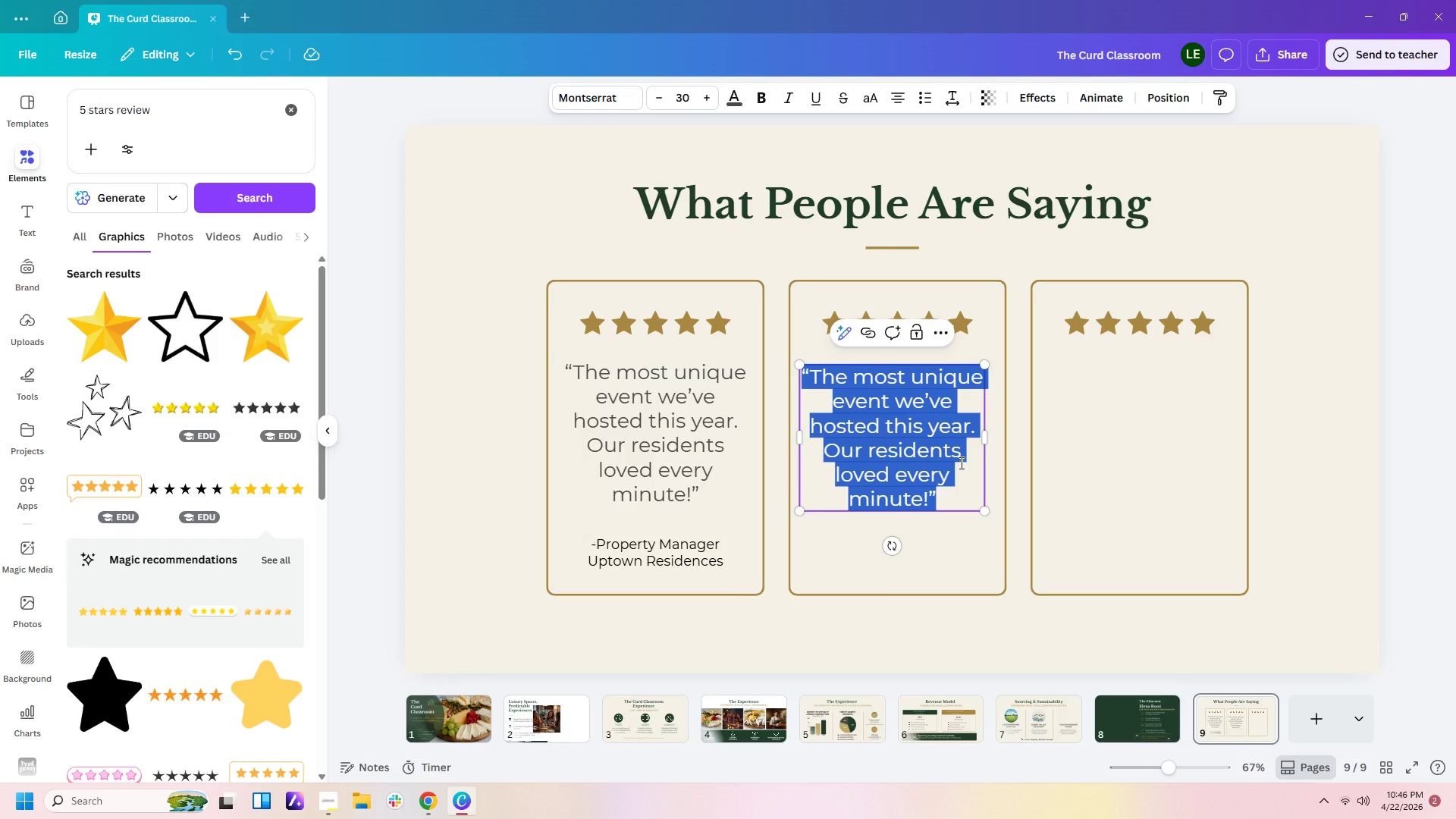 
type("Residents are still talking about it weeks later. Engaging )
key(Backspace)
type(. )
key(Backspace)
key(Backspace)
type(, interactive, and delicious!")
 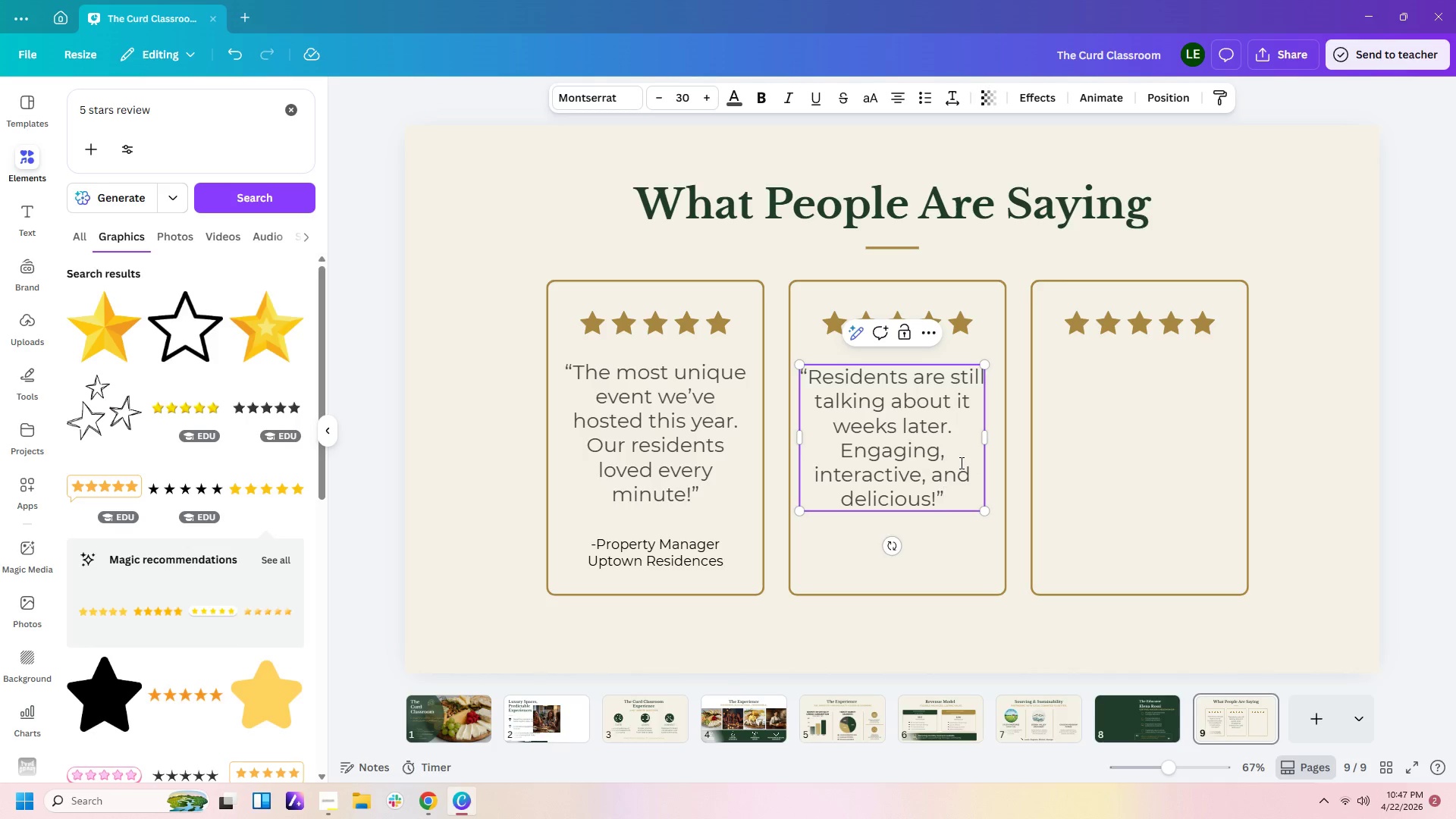 
left_click([695, 554])
 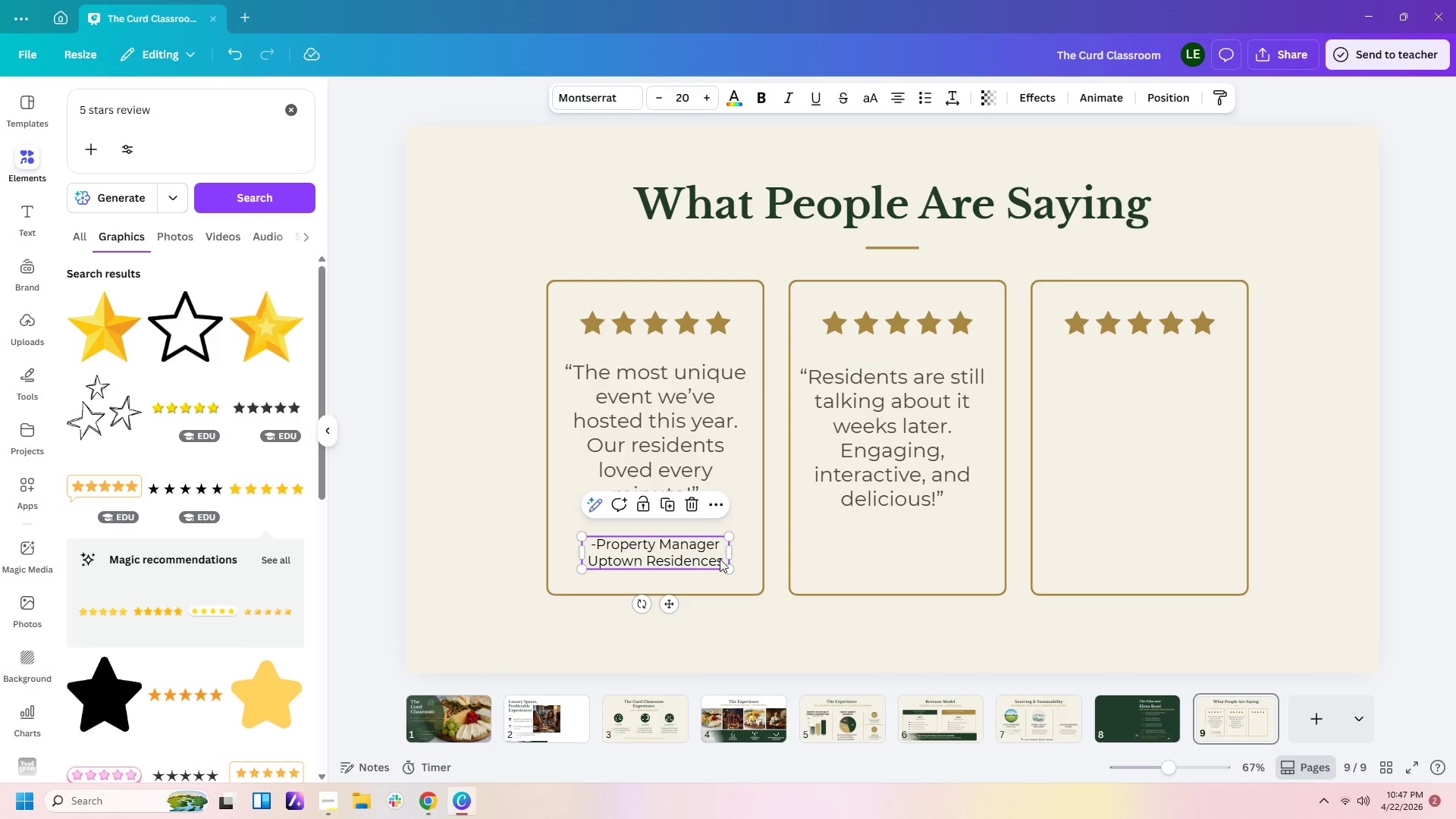 
key(Control+C)
 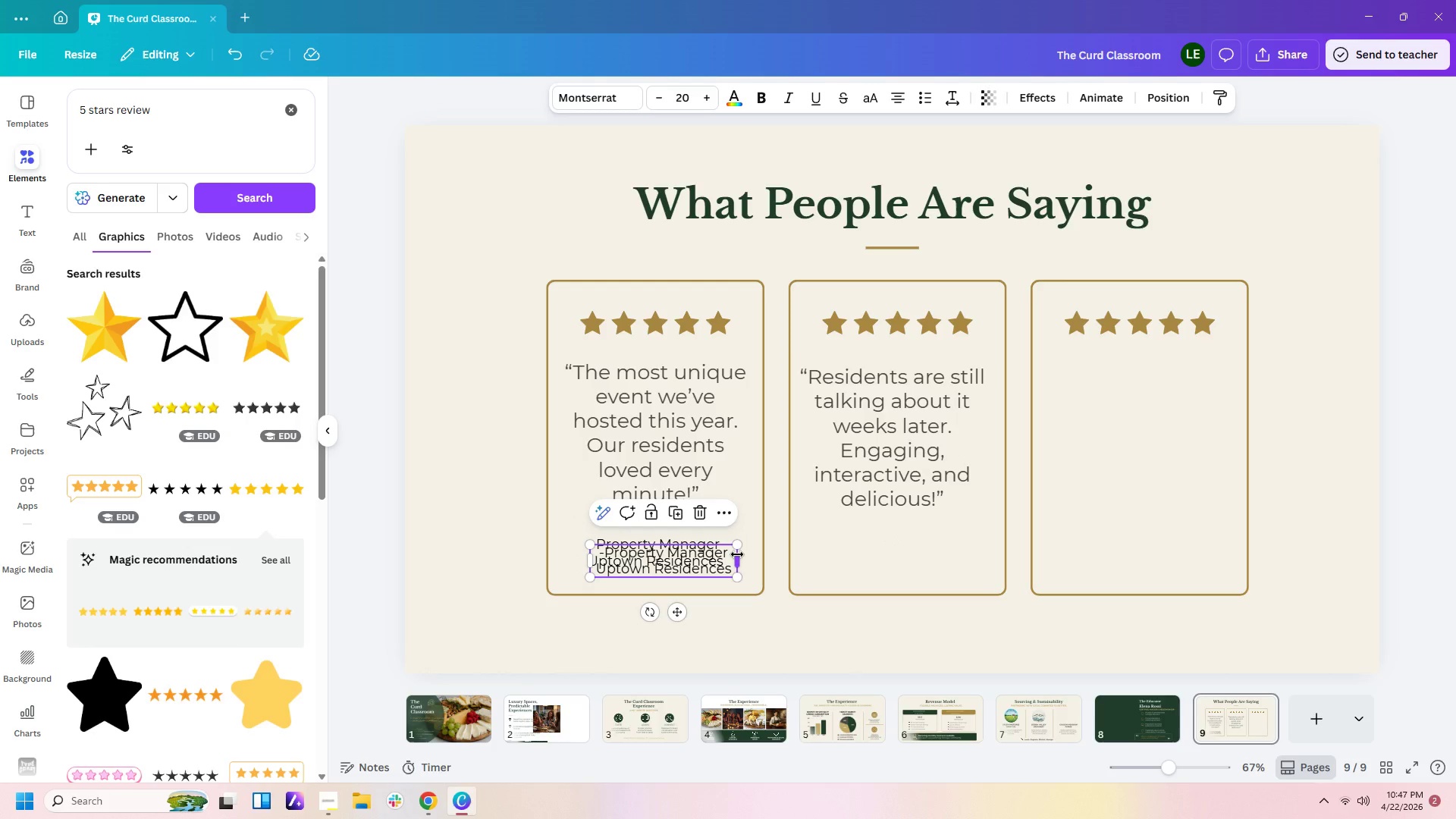 
key(Control+V)
 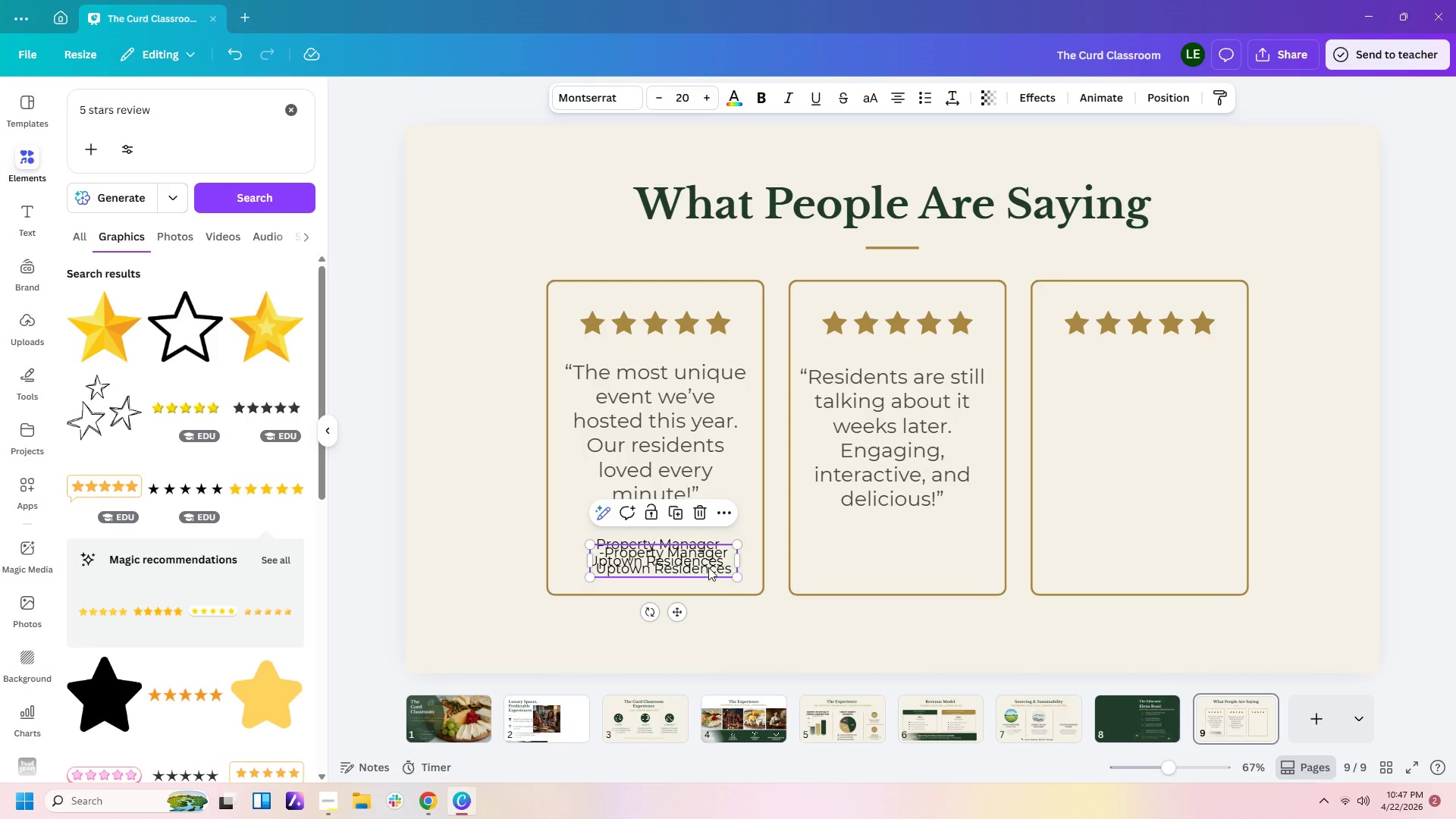 
left_click_drag(start_coordinate=[708, 563], to_coordinate=[937, 558])
 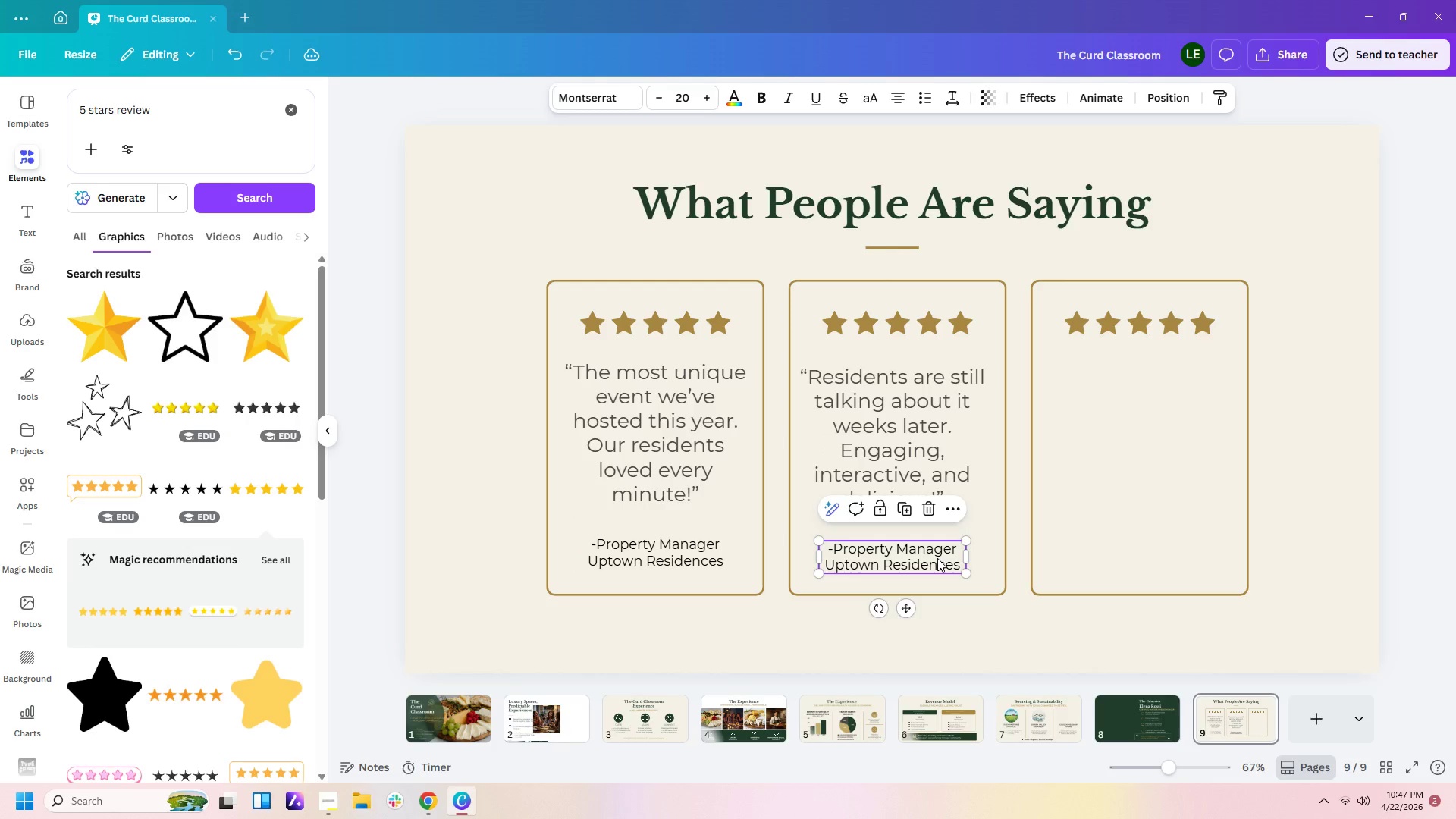 
left_click([937, 558])
 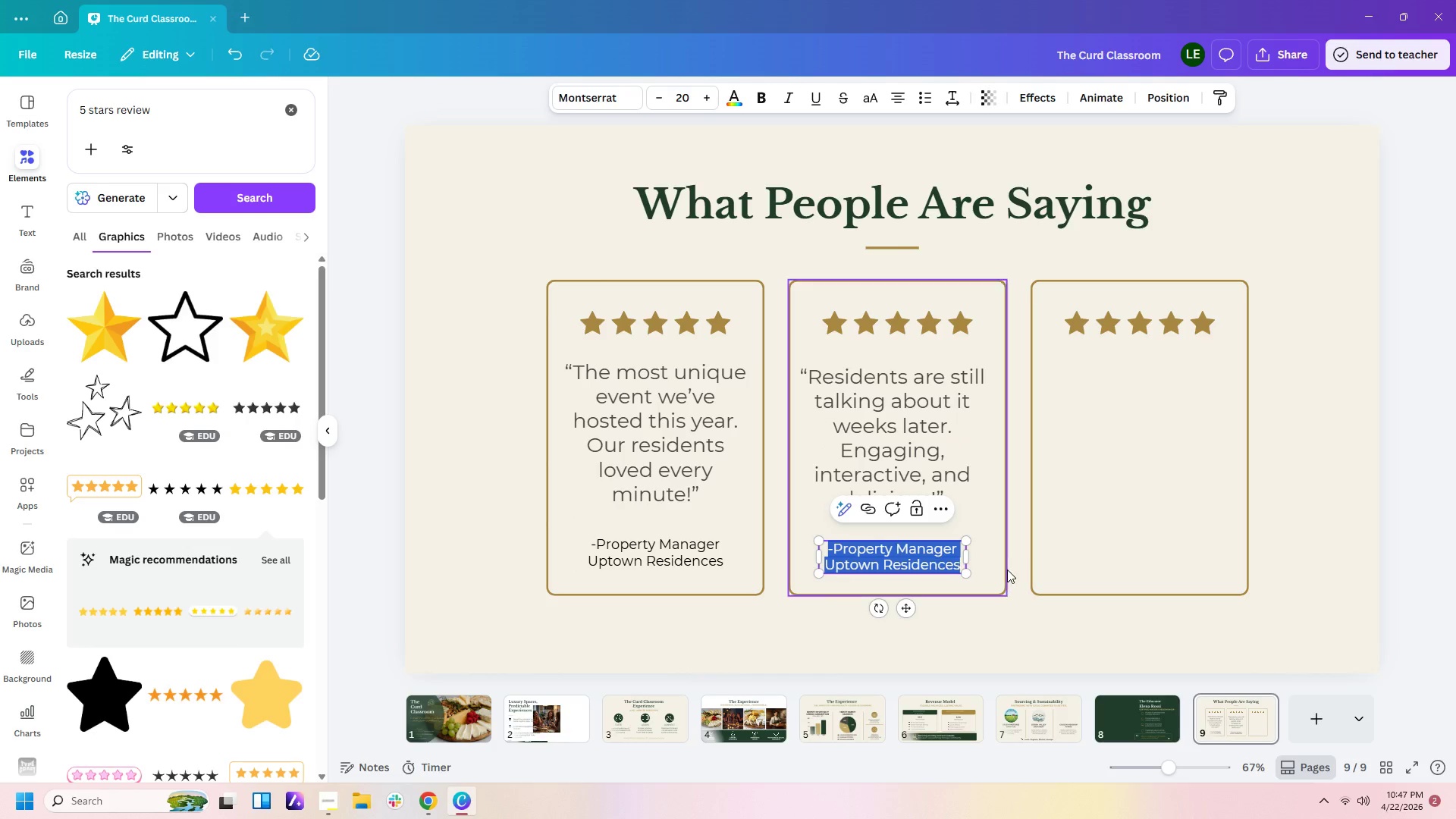 
left_click([1007, 570])
 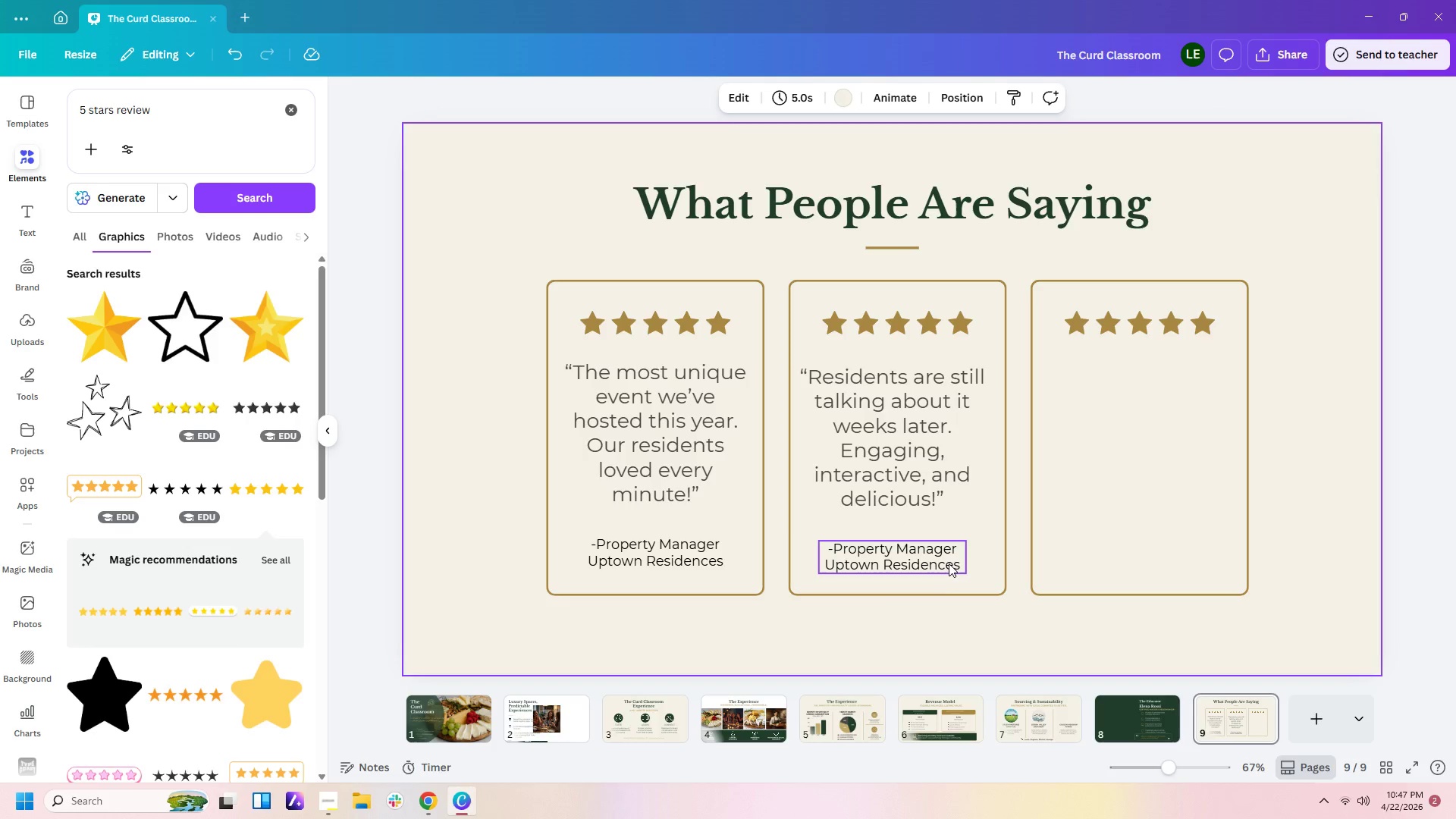 
left_click_drag(start_coordinate=[948, 560], to_coordinate=[948, 555])
 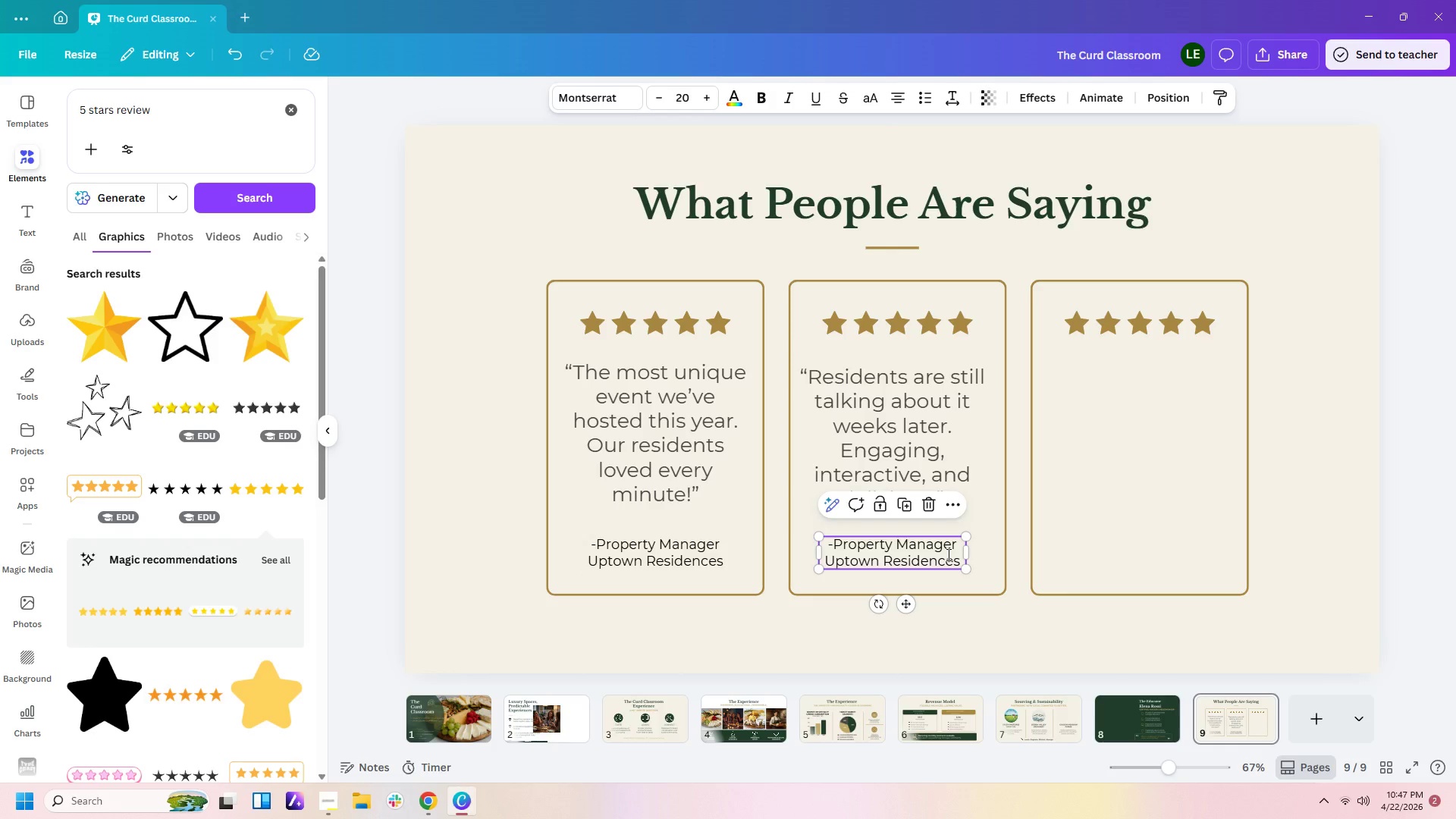 
double_click([947, 554])
 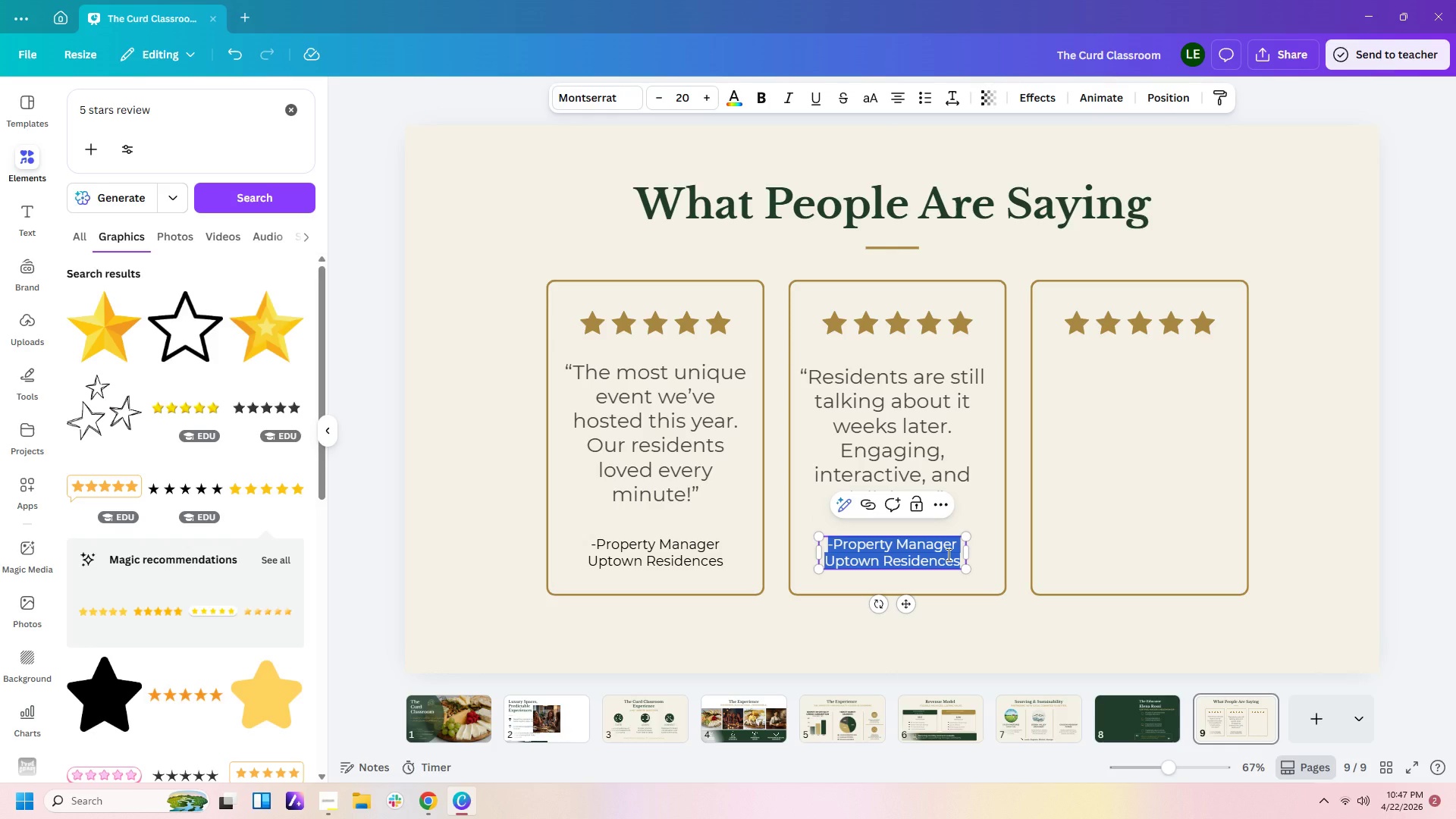 
type(-Community Director)
 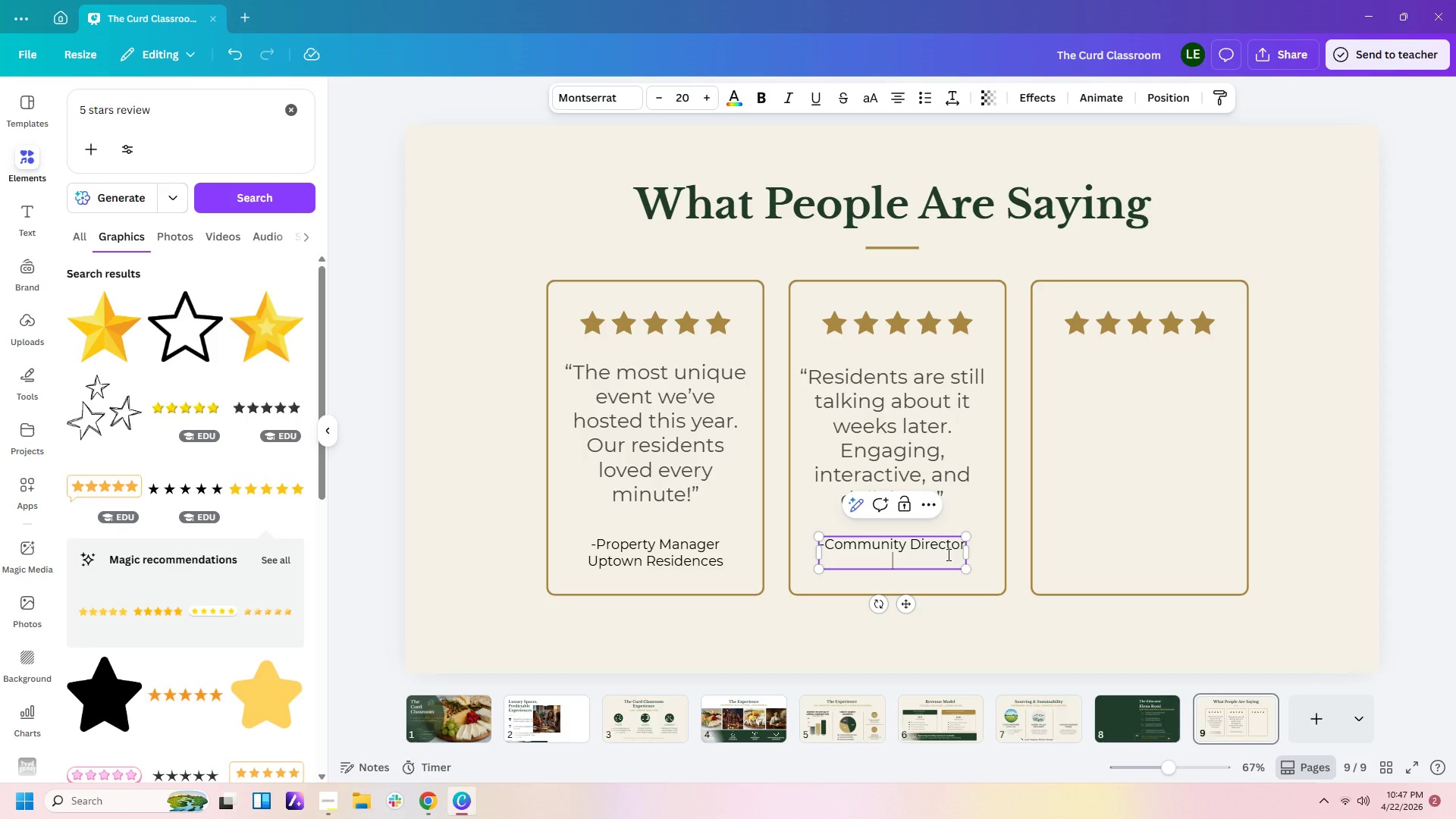 
 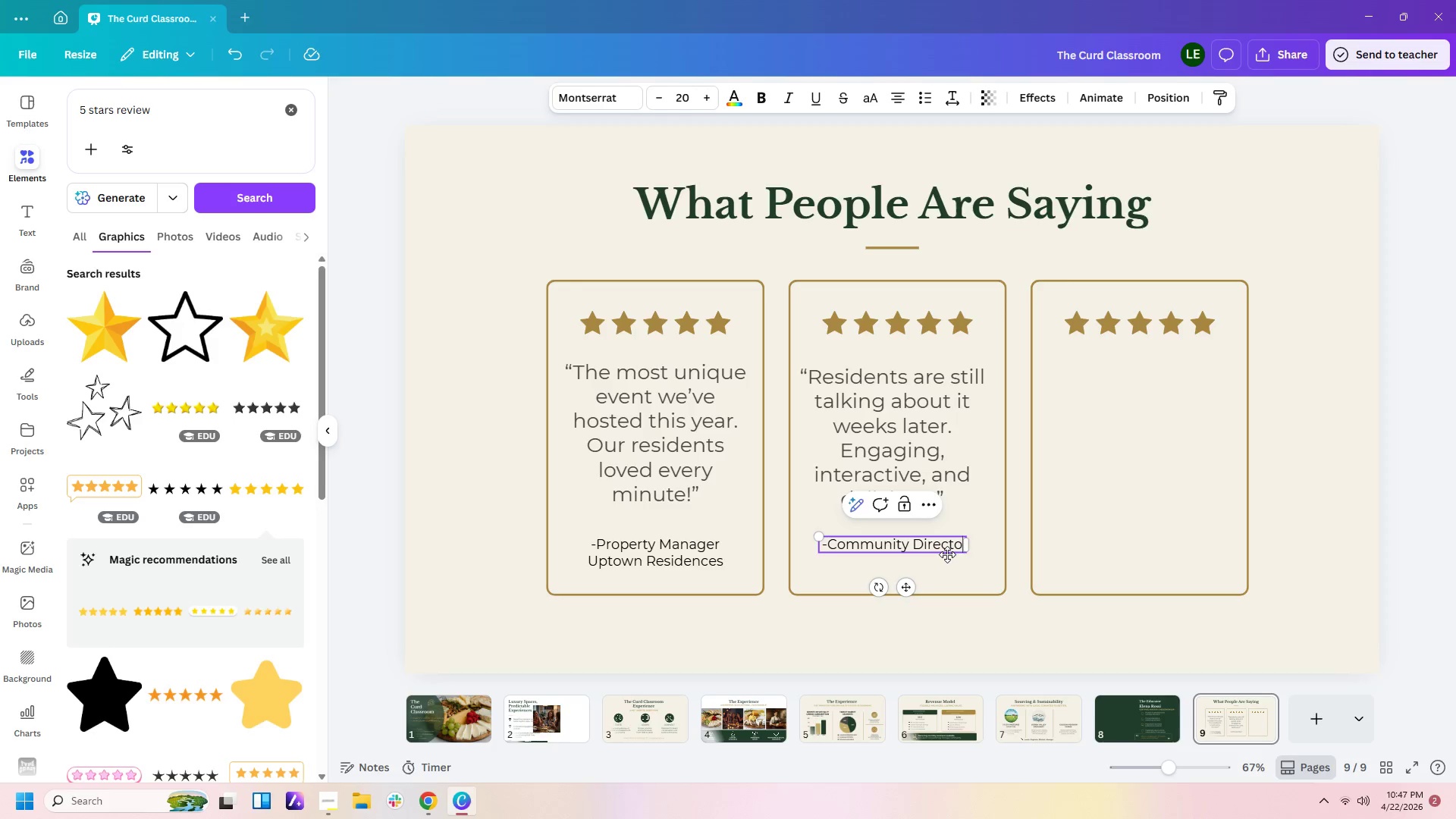 
key(Enter)
 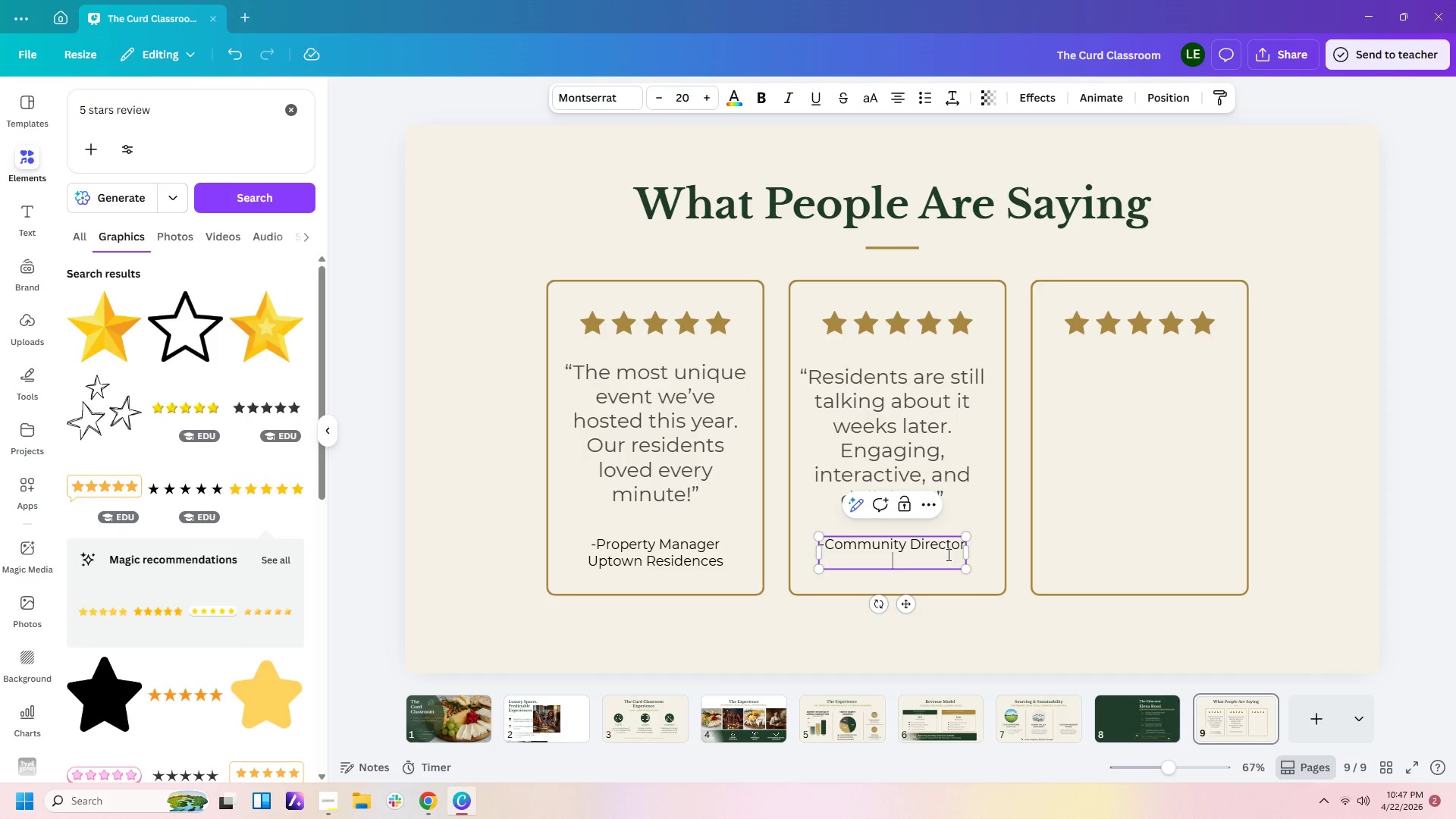 
type(Parkview Heights)
 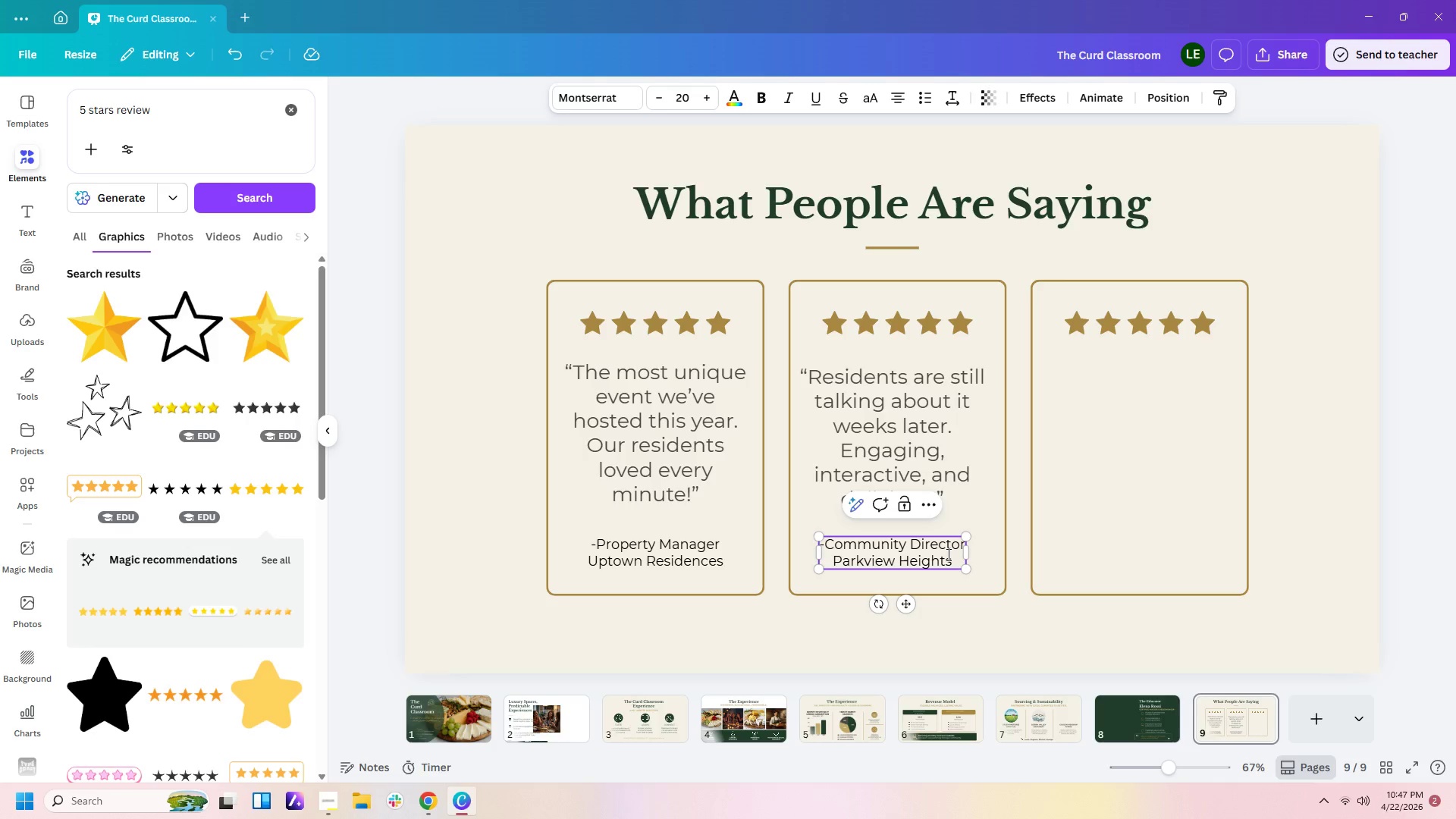 
left_click([1050, 605])
 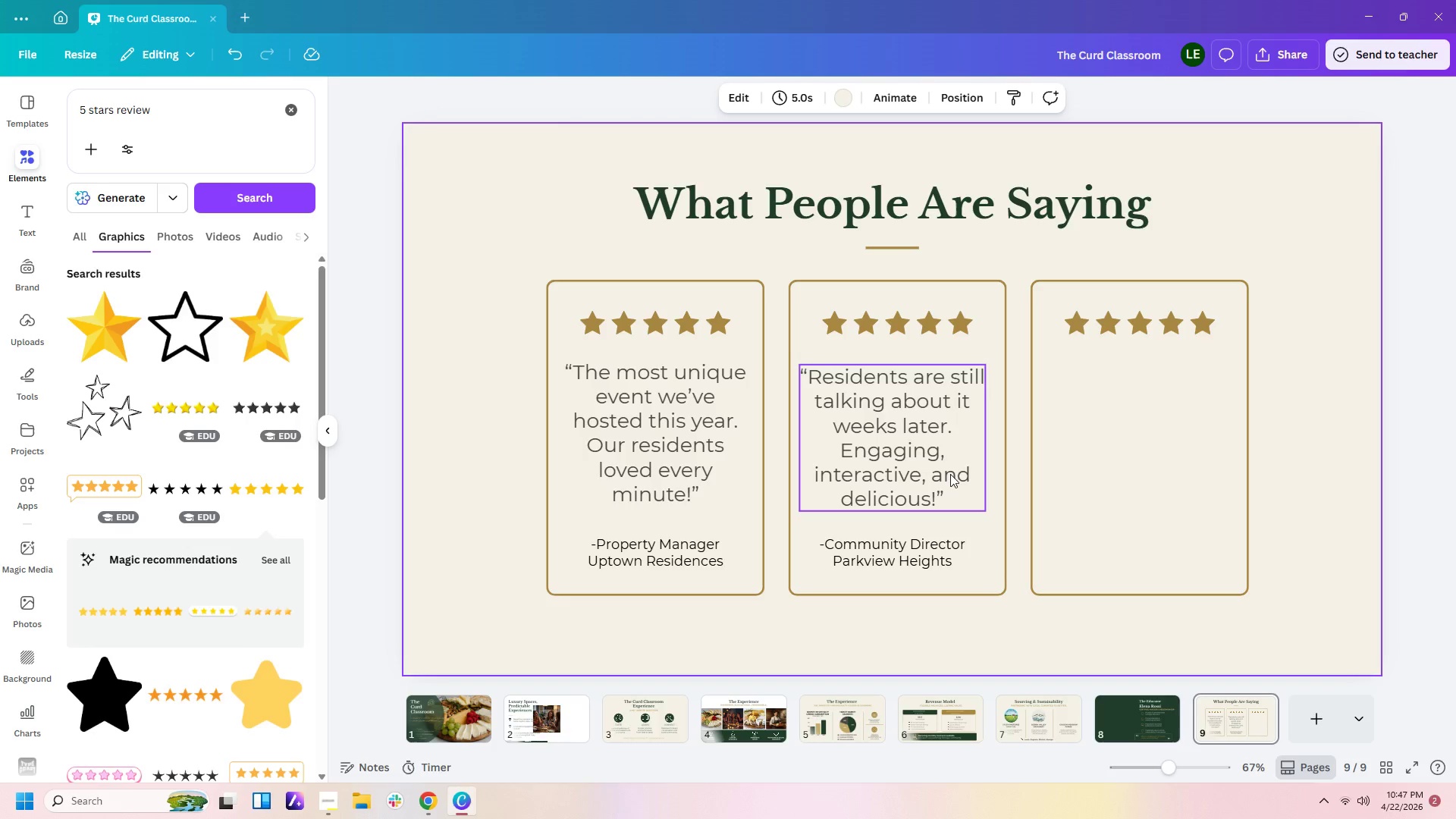 
left_click([950, 469])
 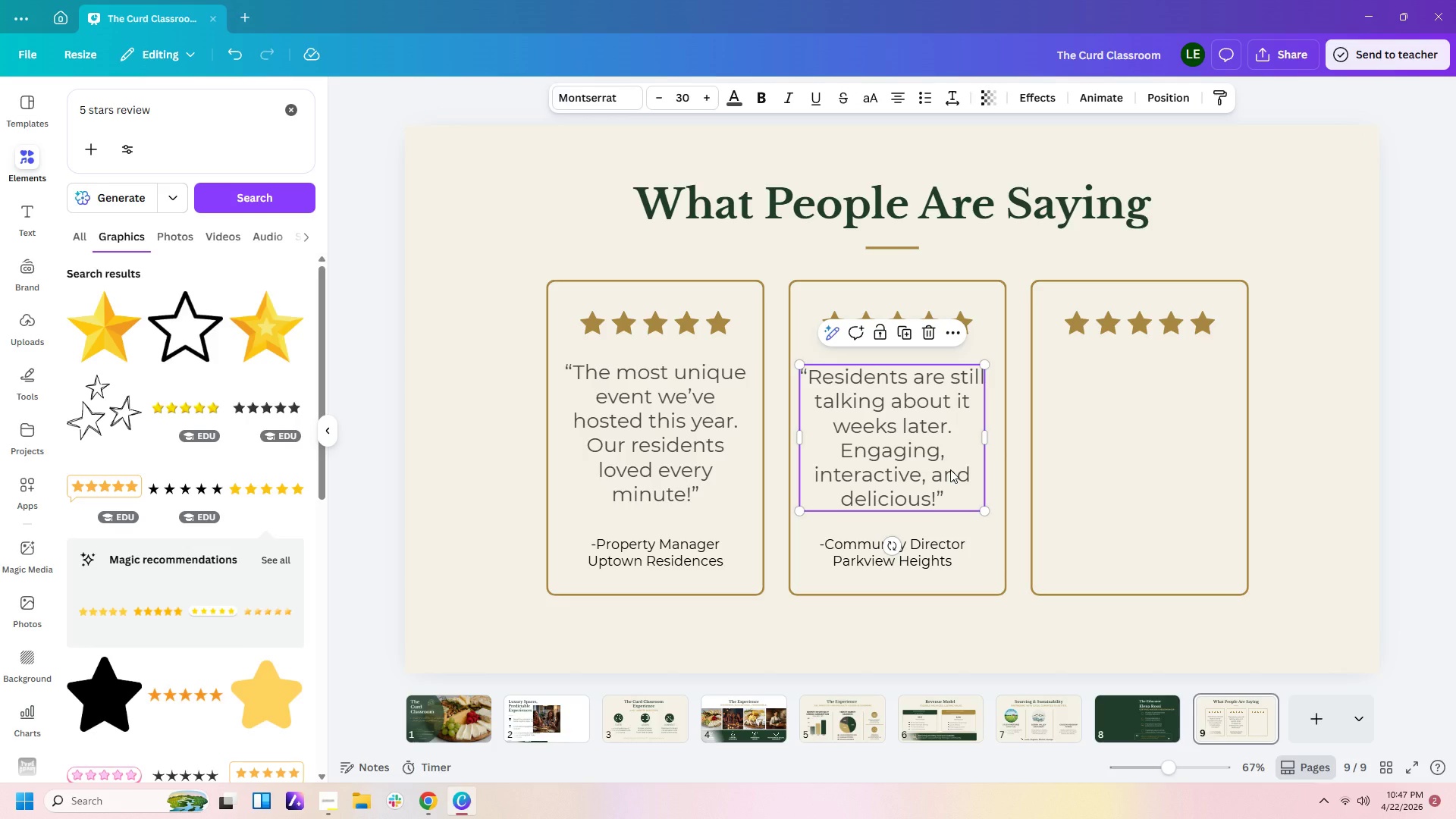 
key(Control+C)
 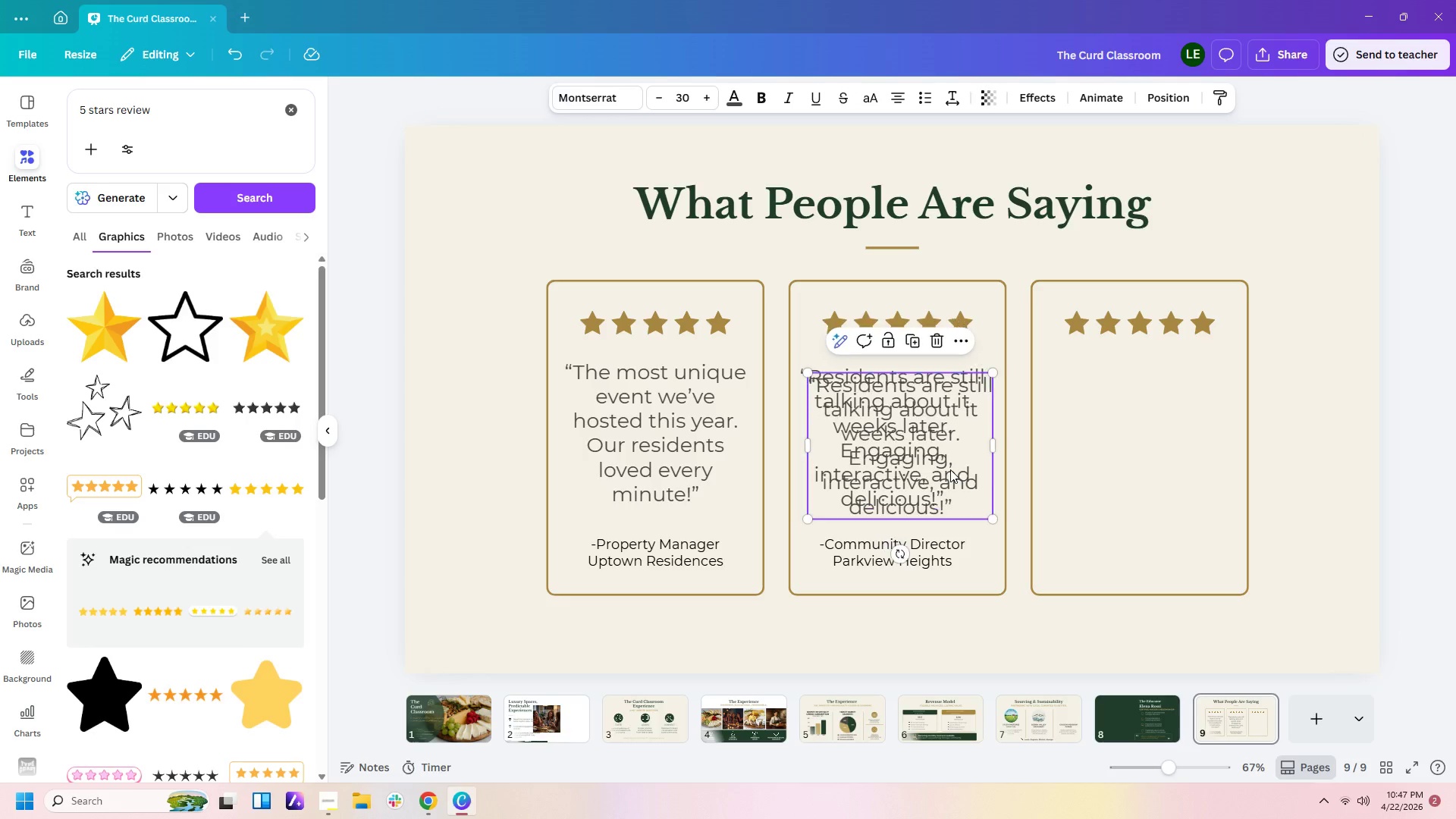 
key(Control+V)
 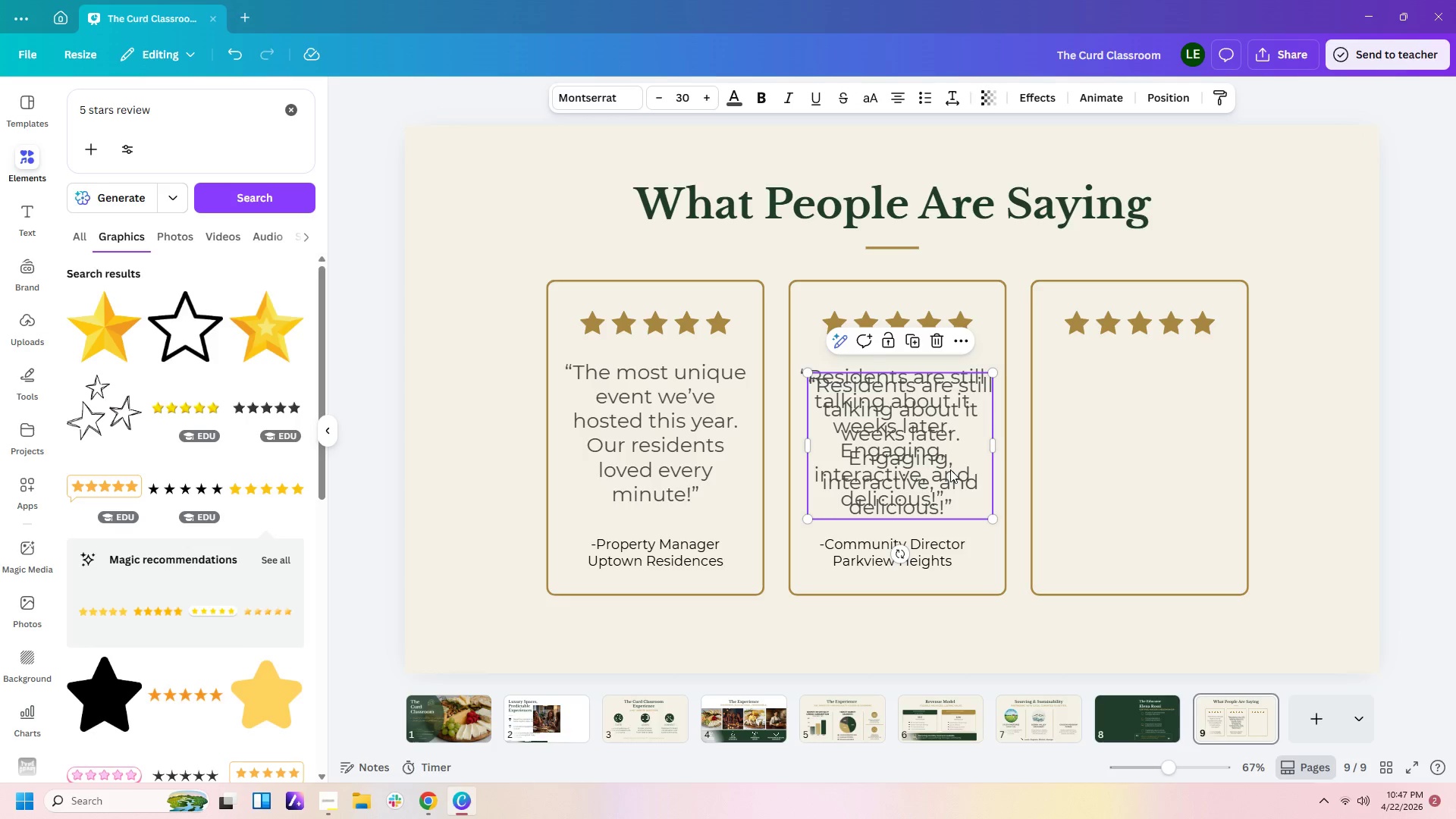 
left_click_drag(start_coordinate=[950, 469], to_coordinate=[1192, 464])
 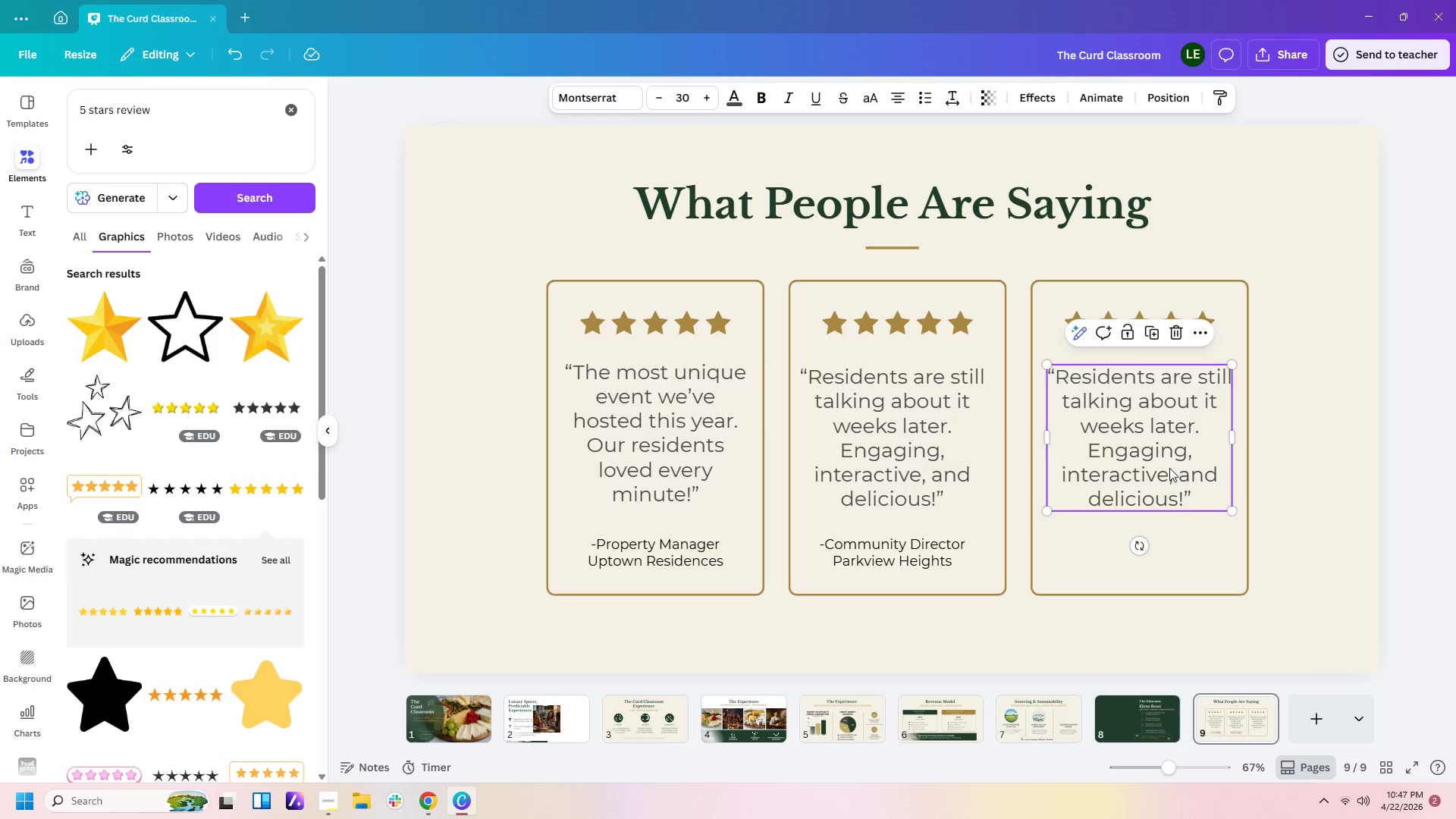 
double_click([1169, 468])
 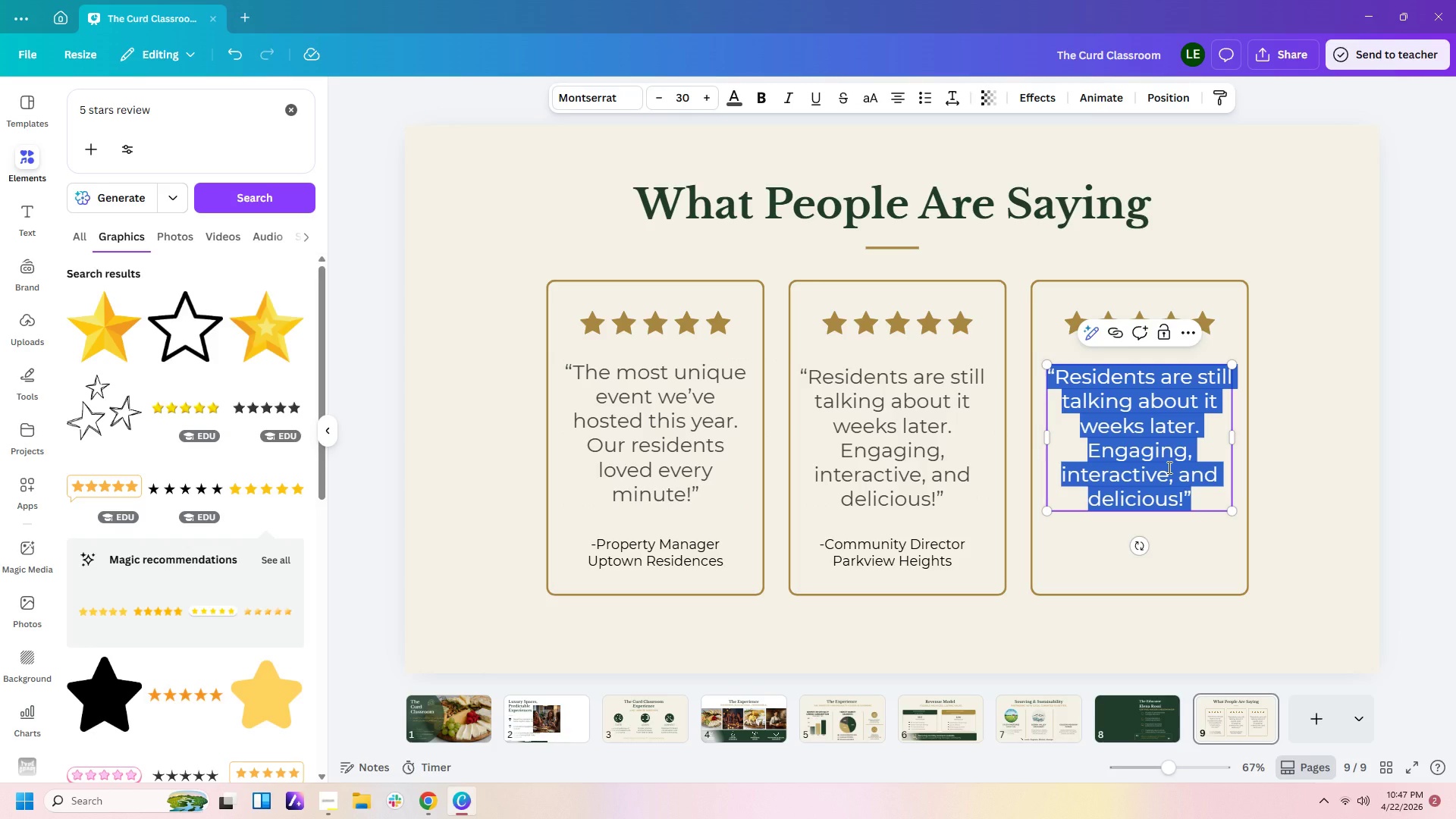 
type("Perfect b;l)
key(Backspace)
type(end of educatin)
key(Backspace)
type(on and entera)
key(Backspace)
type(taine)
key(Backspace)
type(,en)
key(Backspace)
key(Backspace)
key(Backspace)
type(ment )
key(Backspace)
type(. Our teamleft)
key(Backspace)
key(Backspace)
key(Backspace)
key(Backspace)
type( left feeling inspired and connected.")
 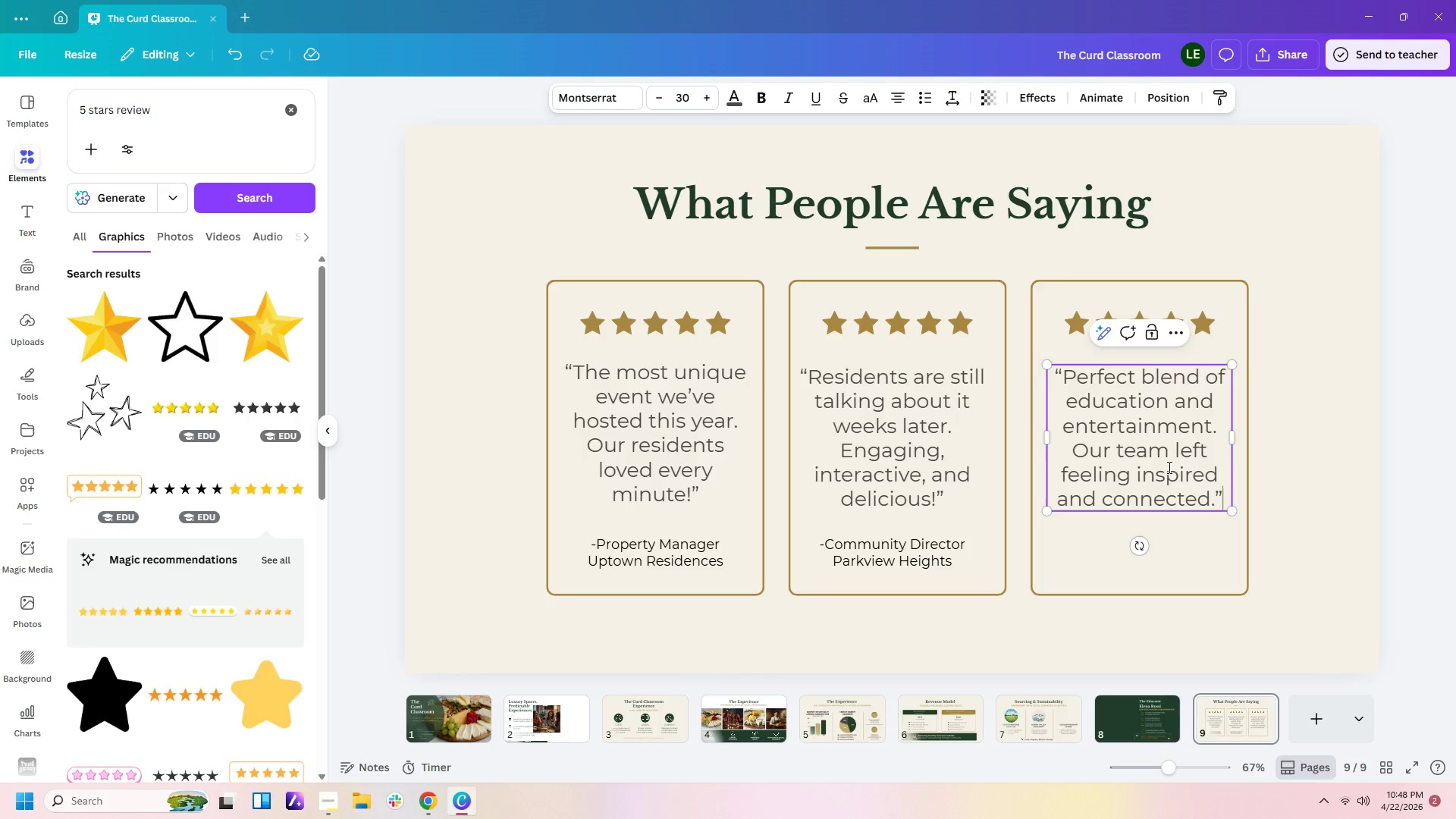 
left_click([955, 557])
 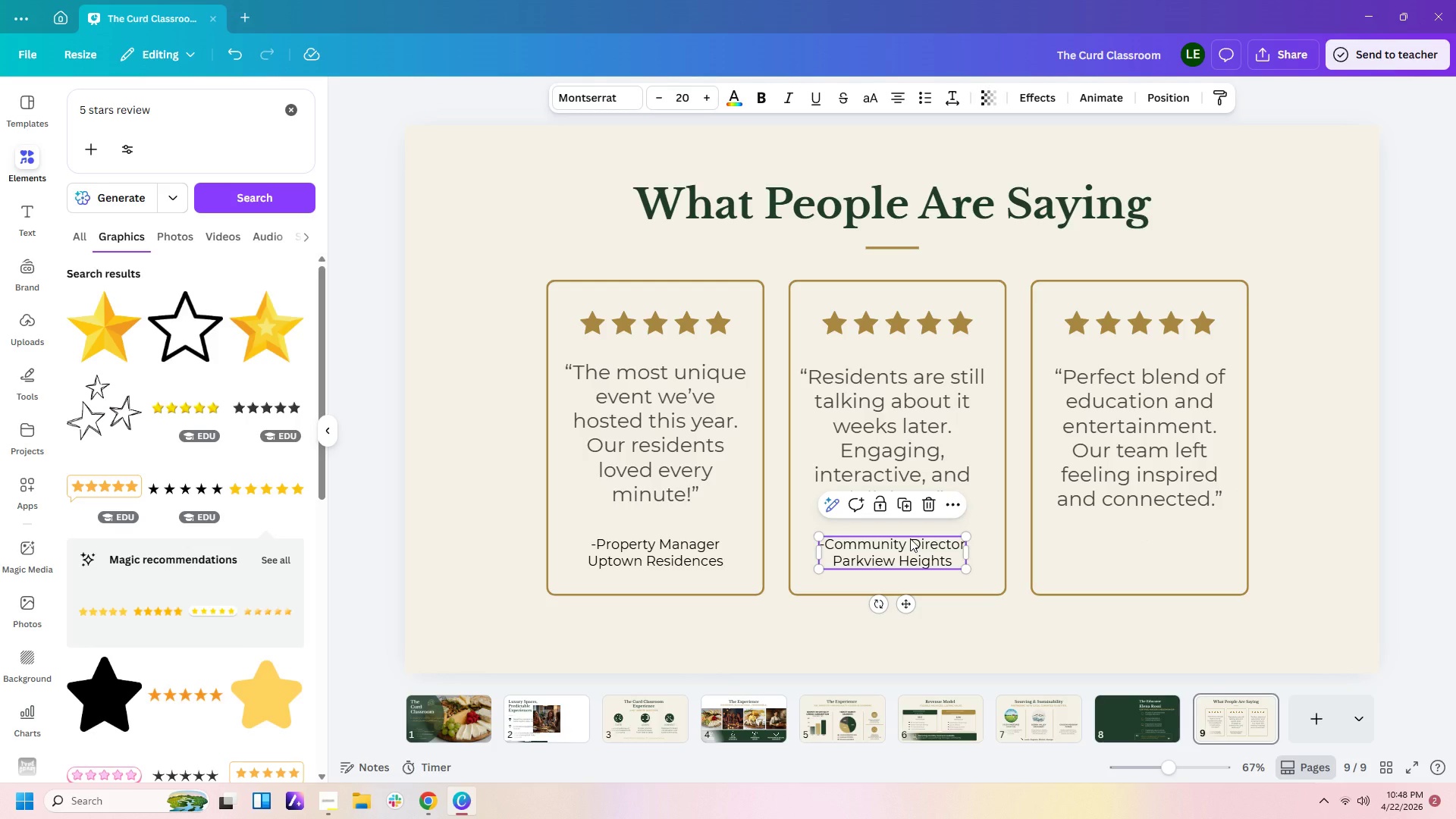 
key(Control+C)
 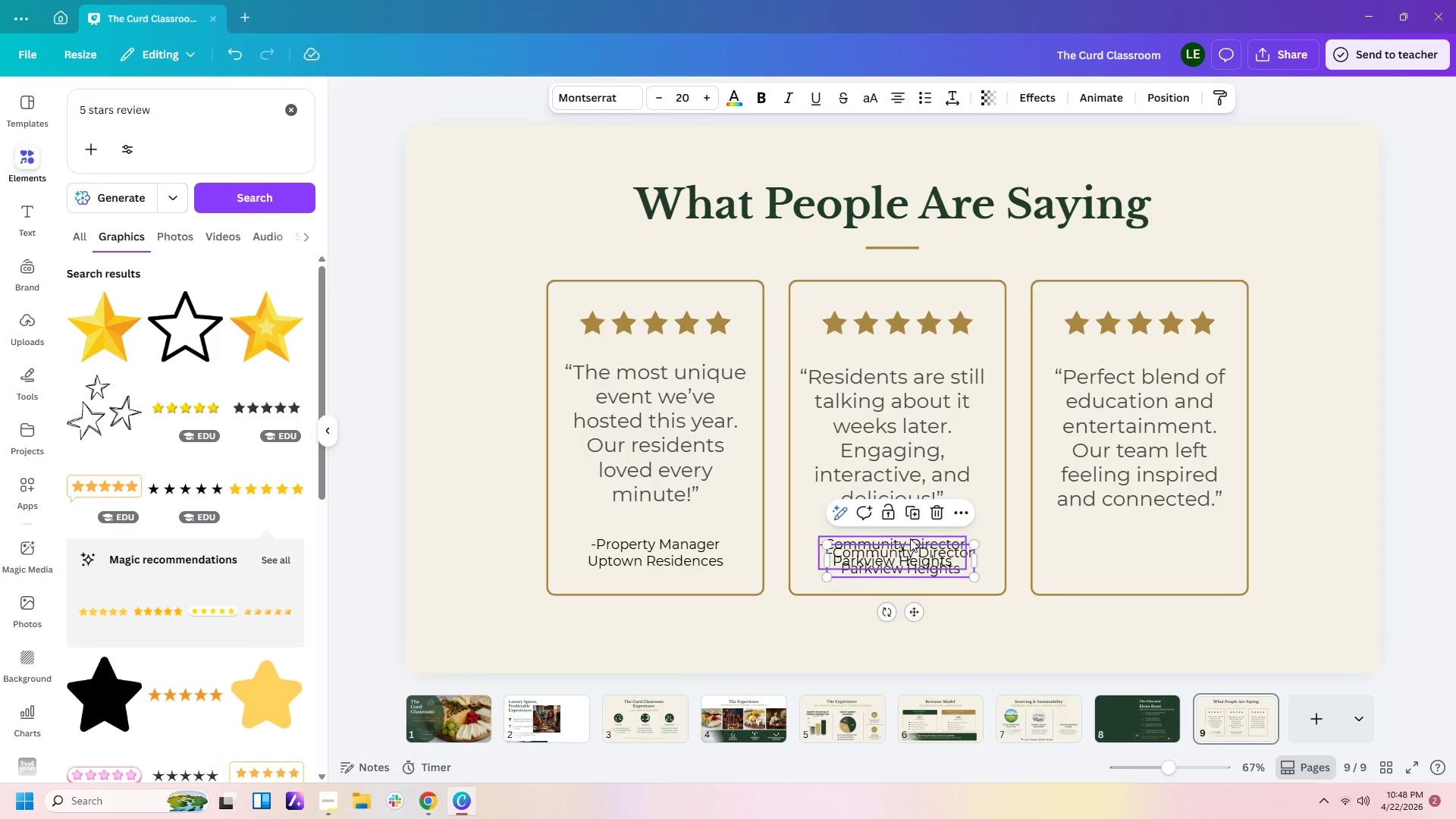 
key(Control+V)
 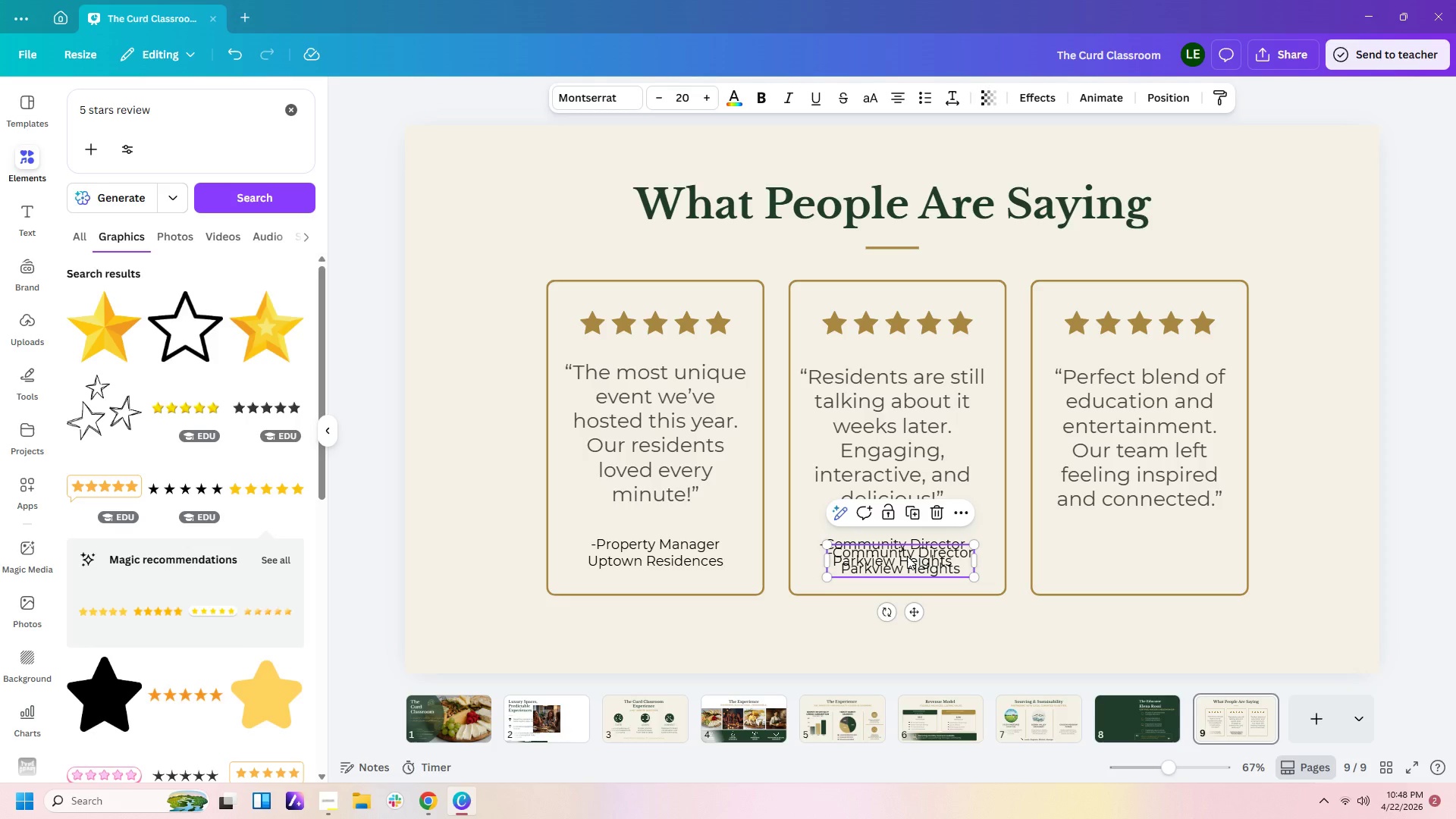 
left_click_drag(start_coordinate=[907, 557], to_coordinate=[1153, 555])
 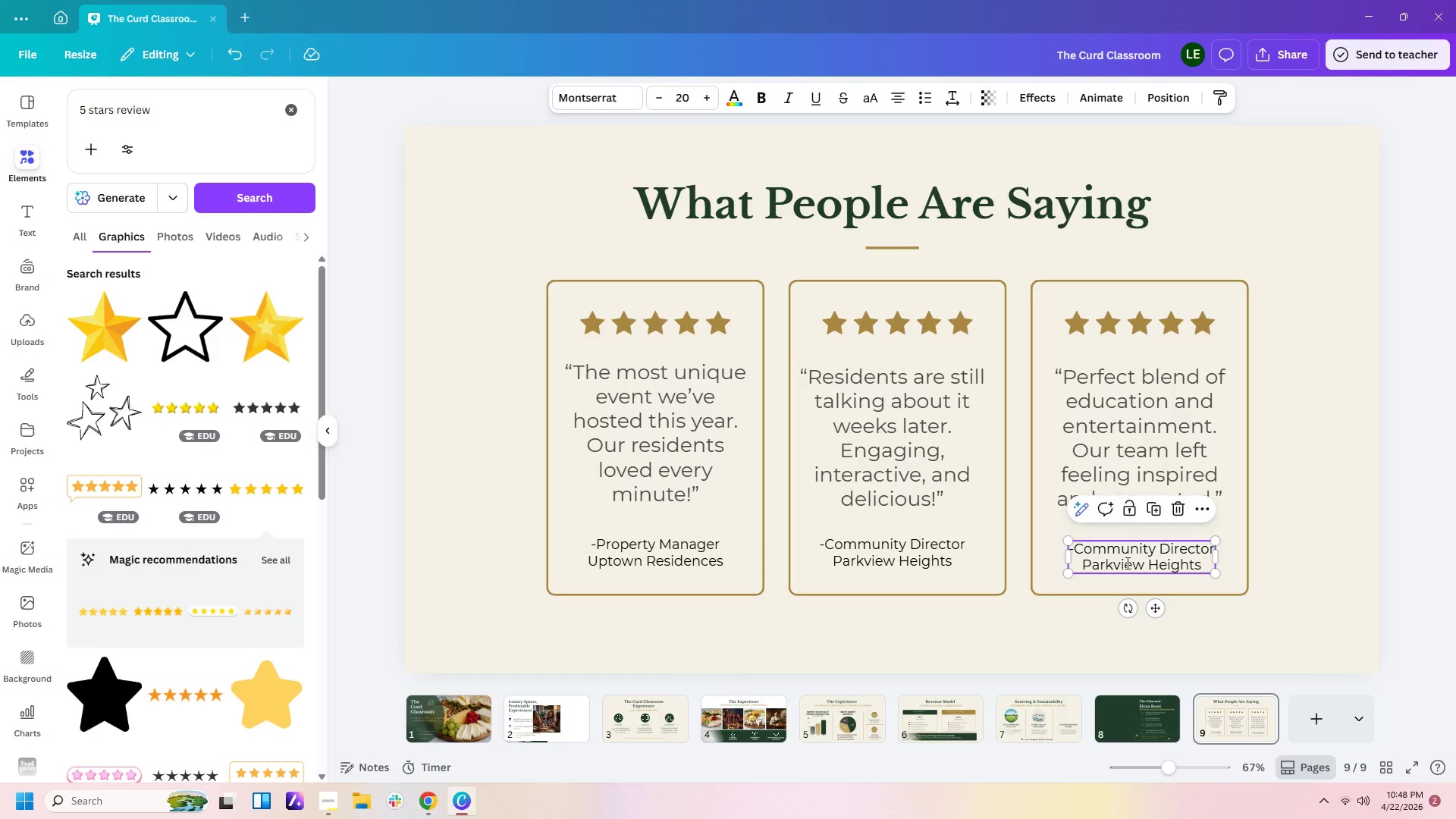 
double_click([1126, 563])
 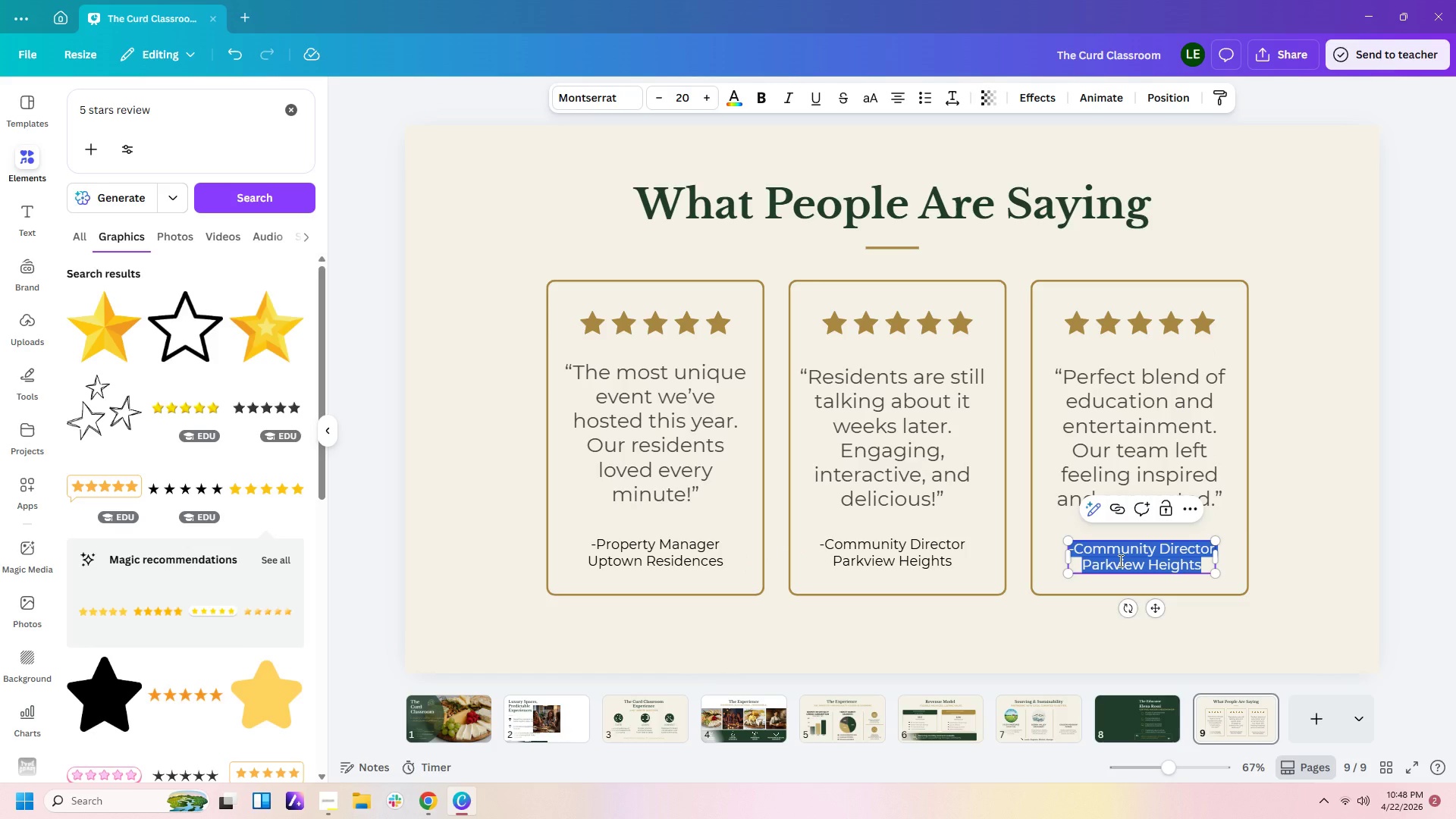 
type(-HR Mangaer)
key(Backspace)
key(Backspace)
key(Backspace)
key(Backspace)
type(ager)
 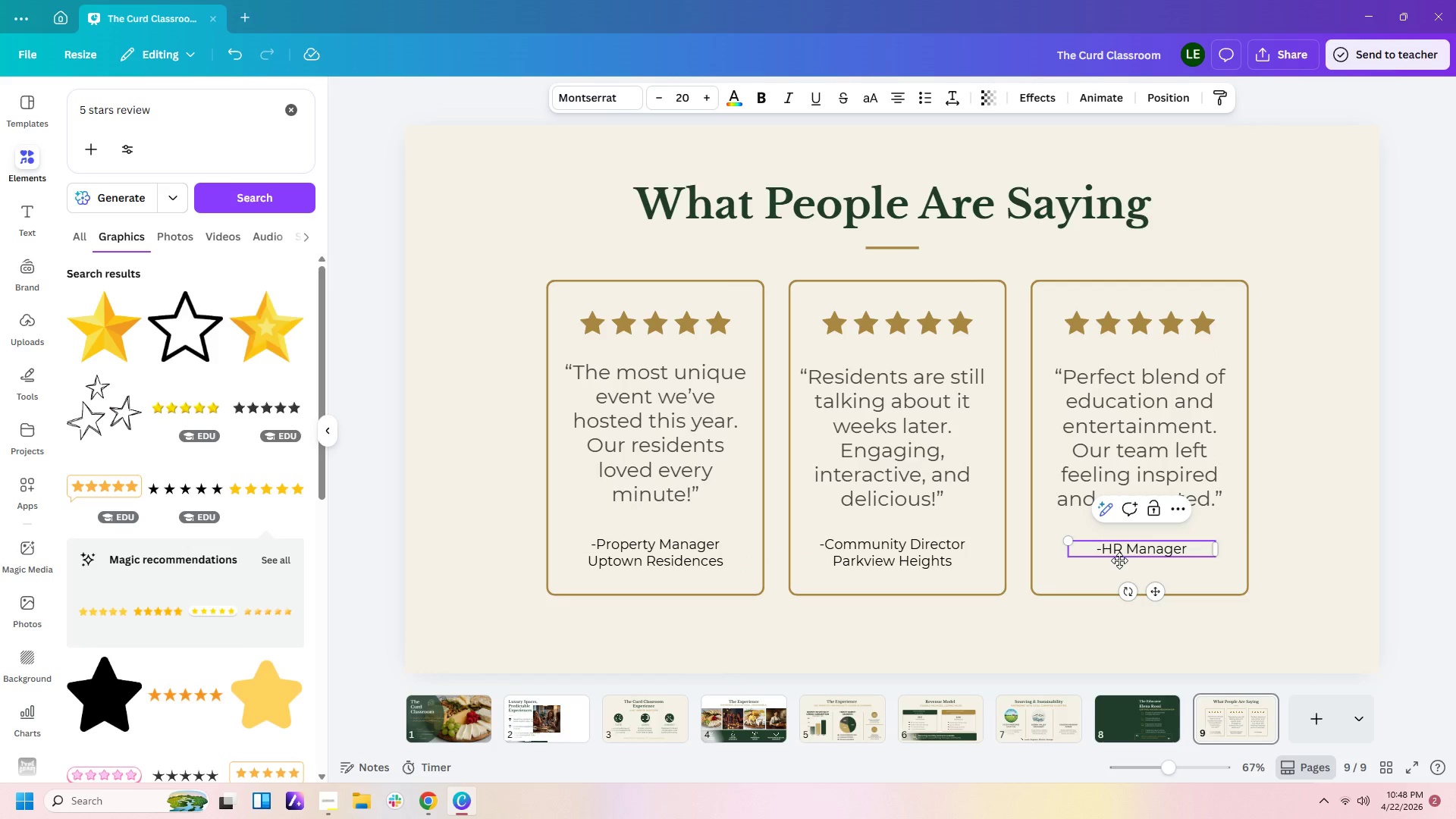 
key(Enter)
 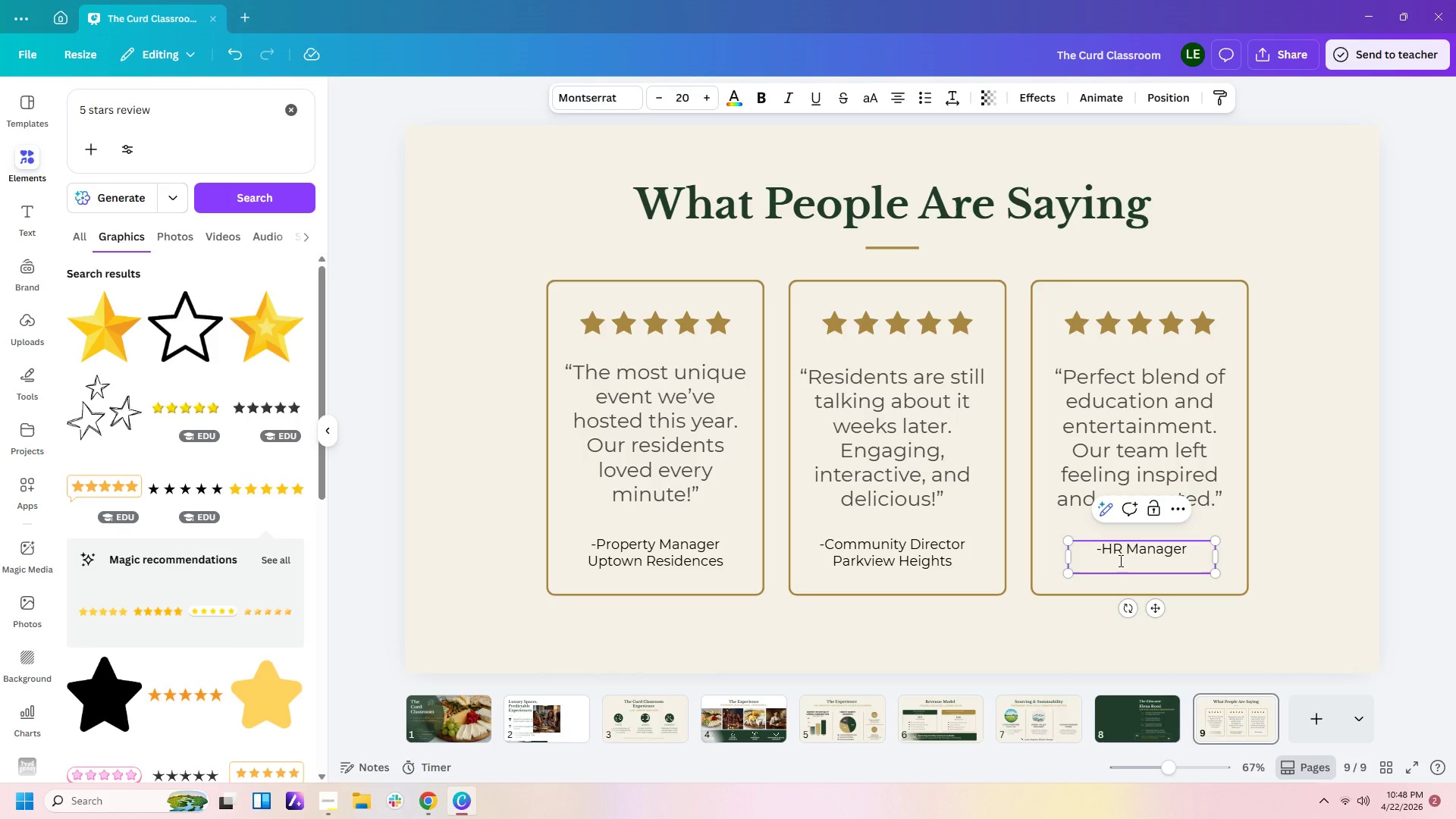 
type(Innovatech Solutions)
 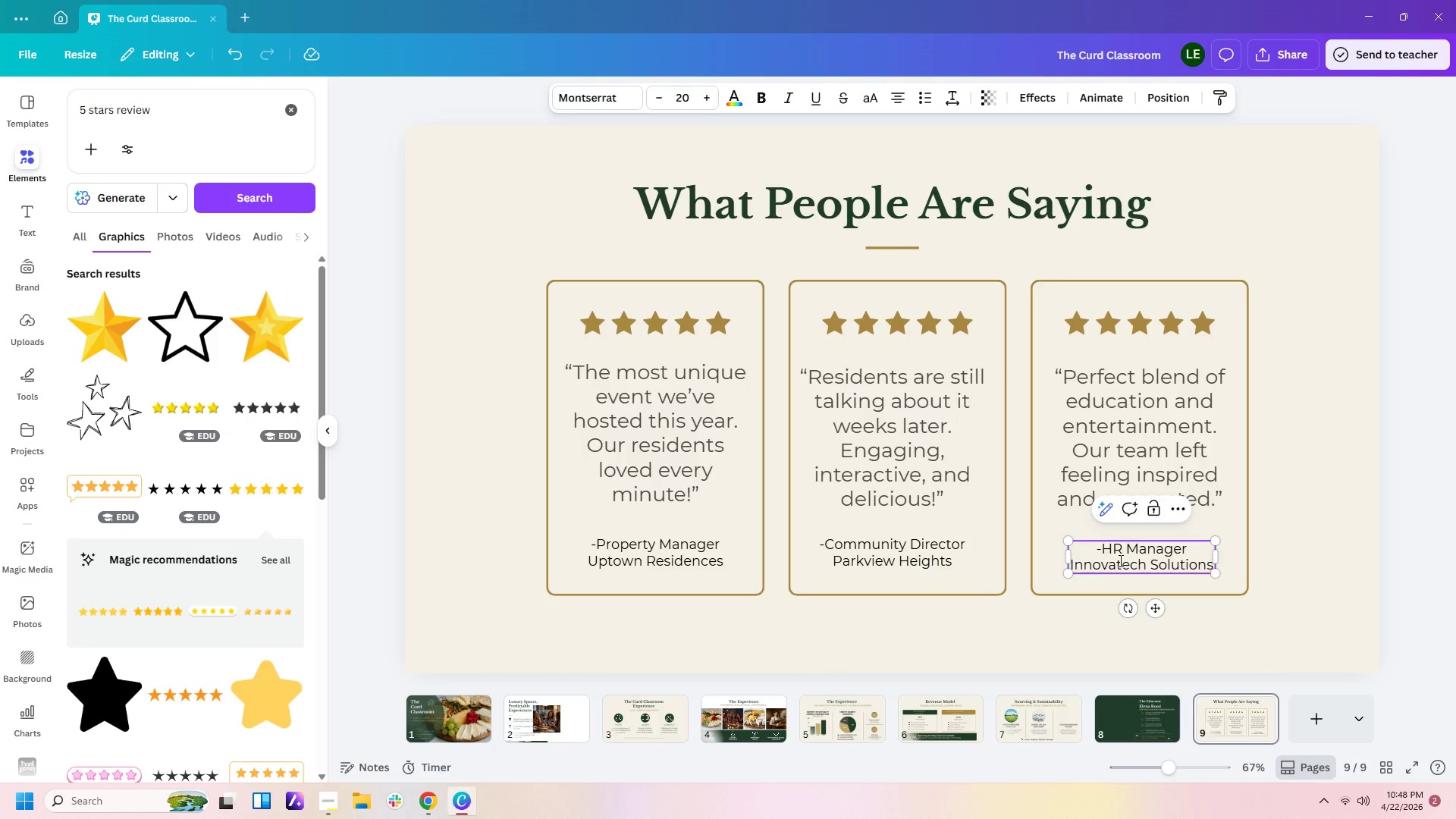 
left_click_drag(start_coordinate=[1279, 572], to_coordinate=[554, 516])
 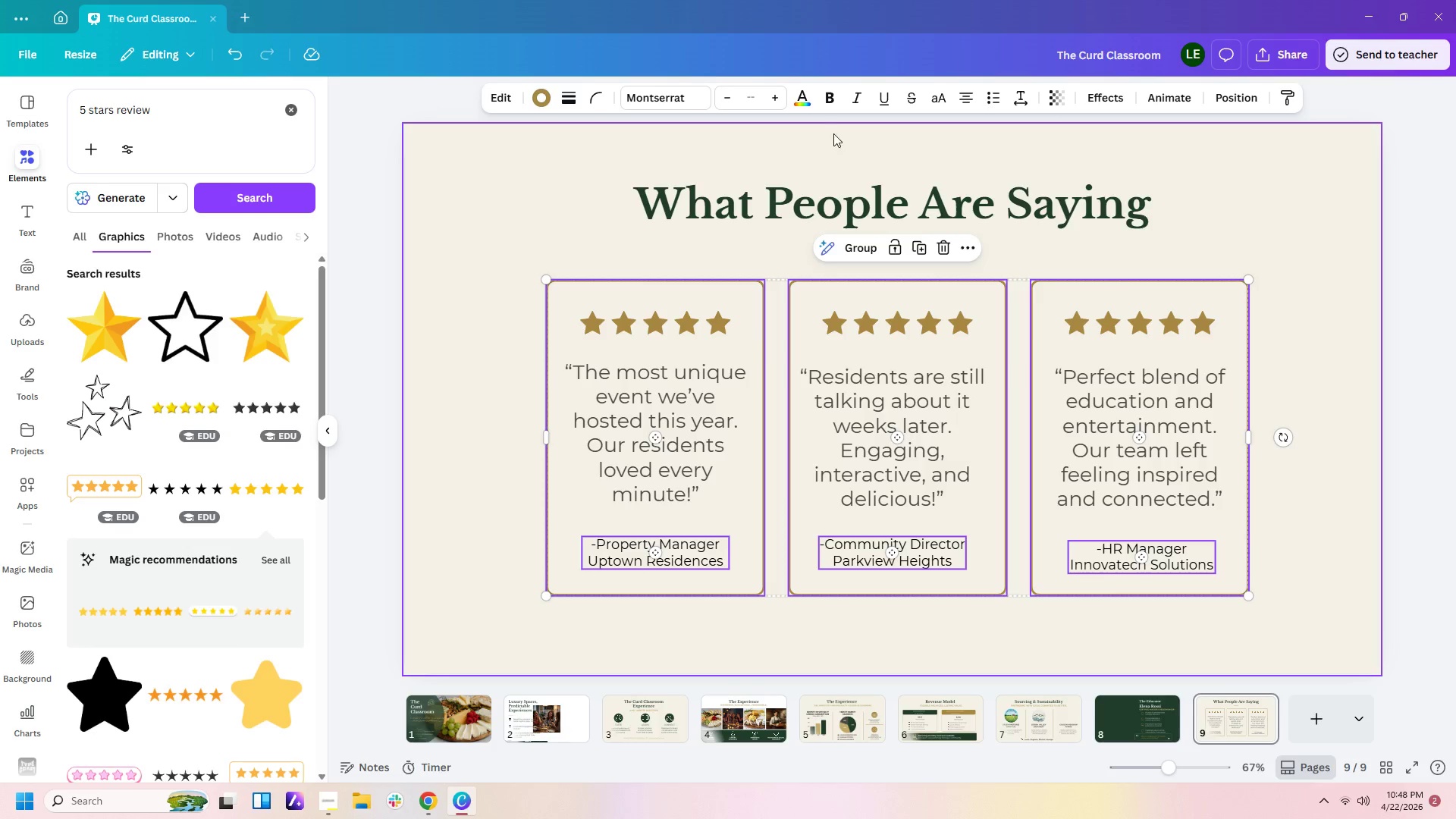 
left_click([792, 96])
 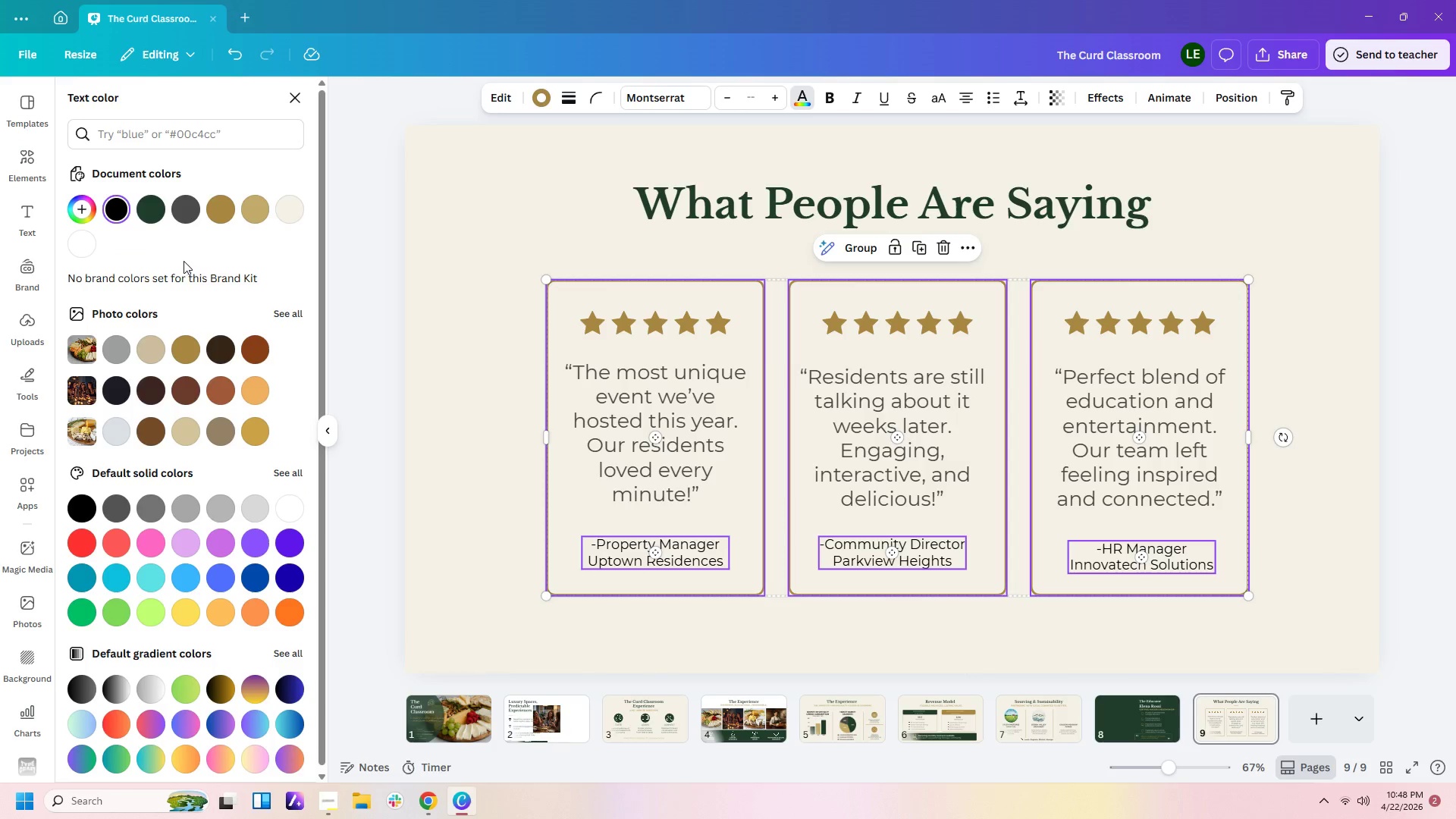 
left_click([179, 211])
 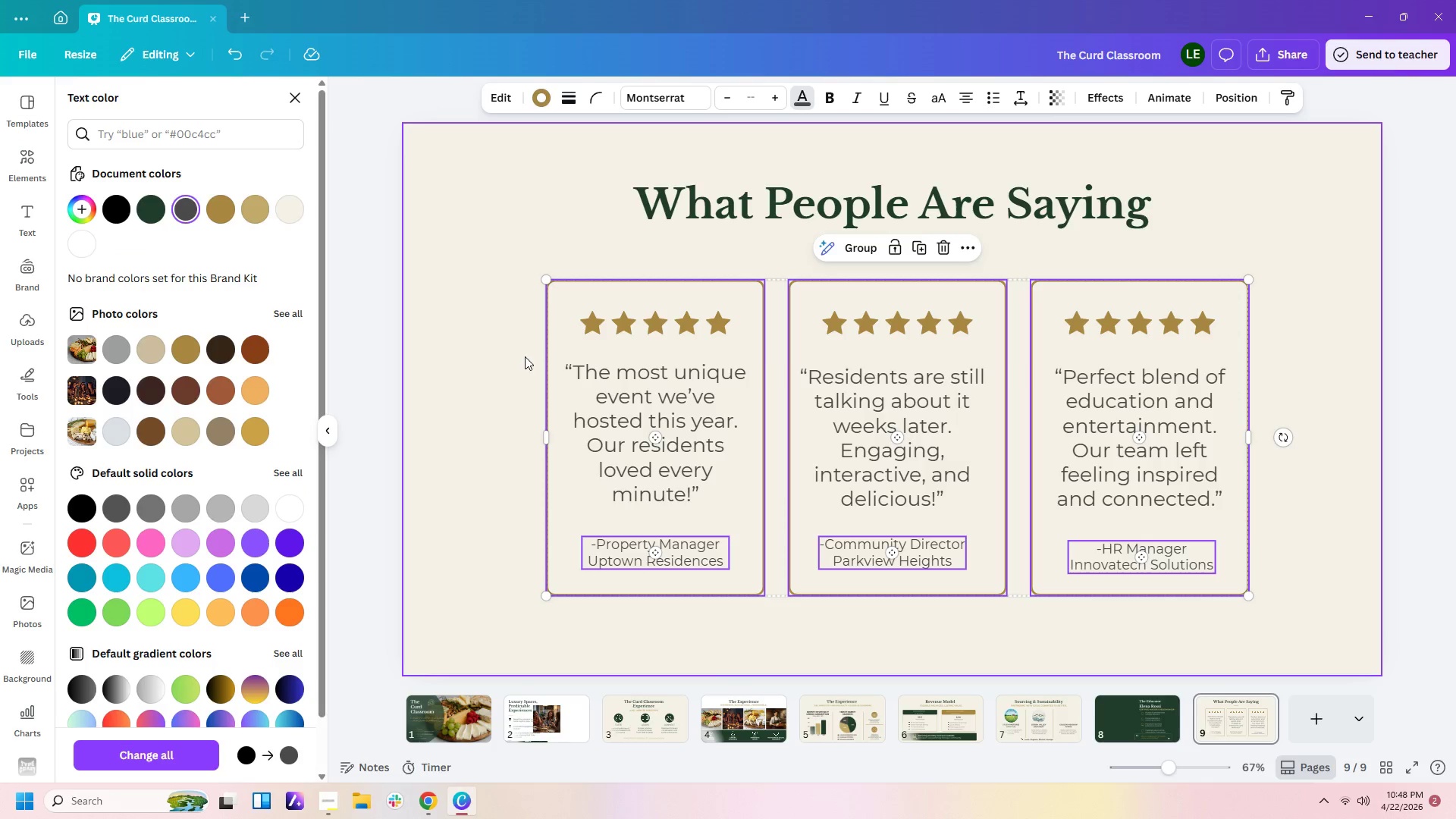 
left_click([497, 376])
 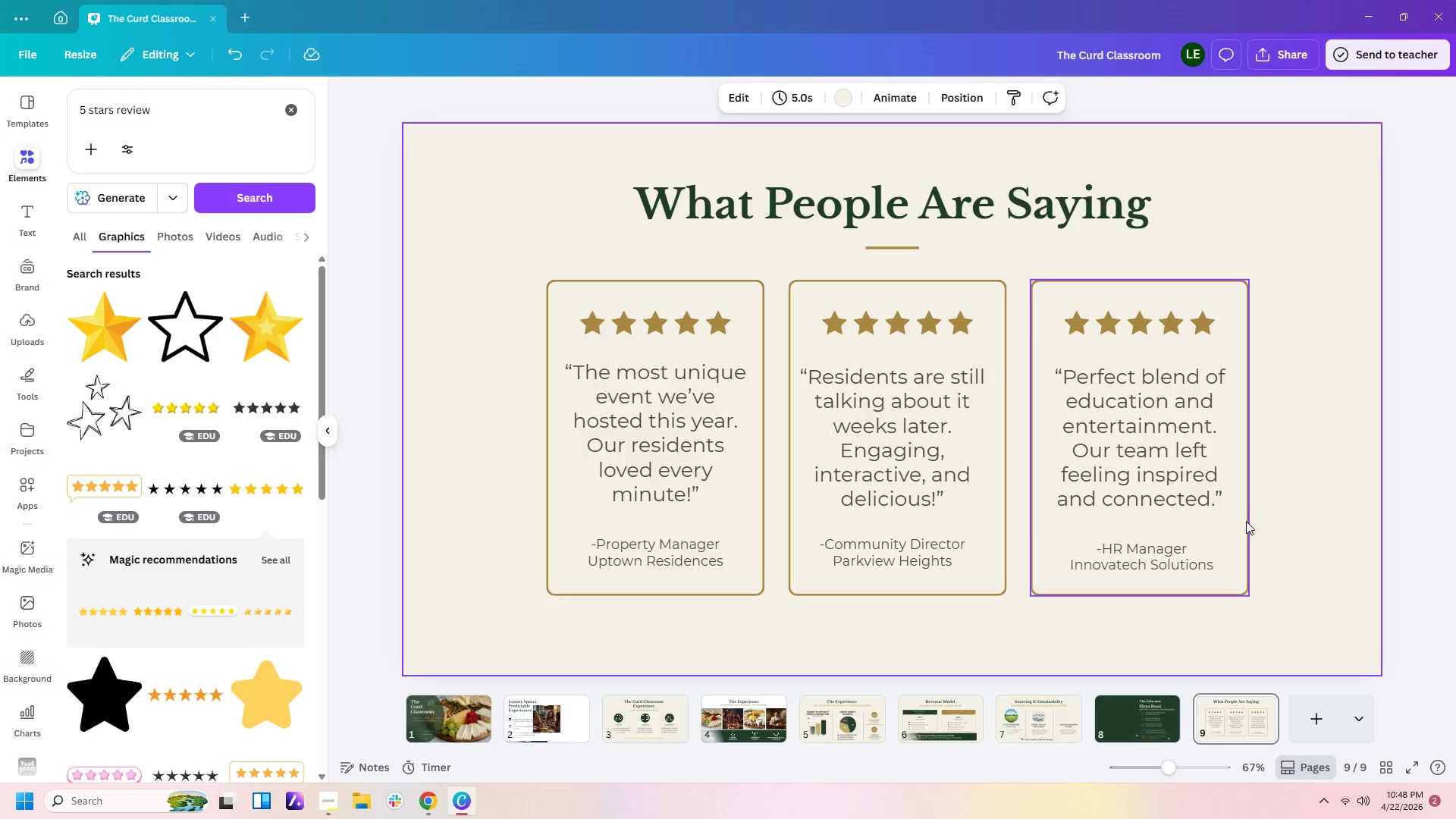 
left_click([1316, 557])
 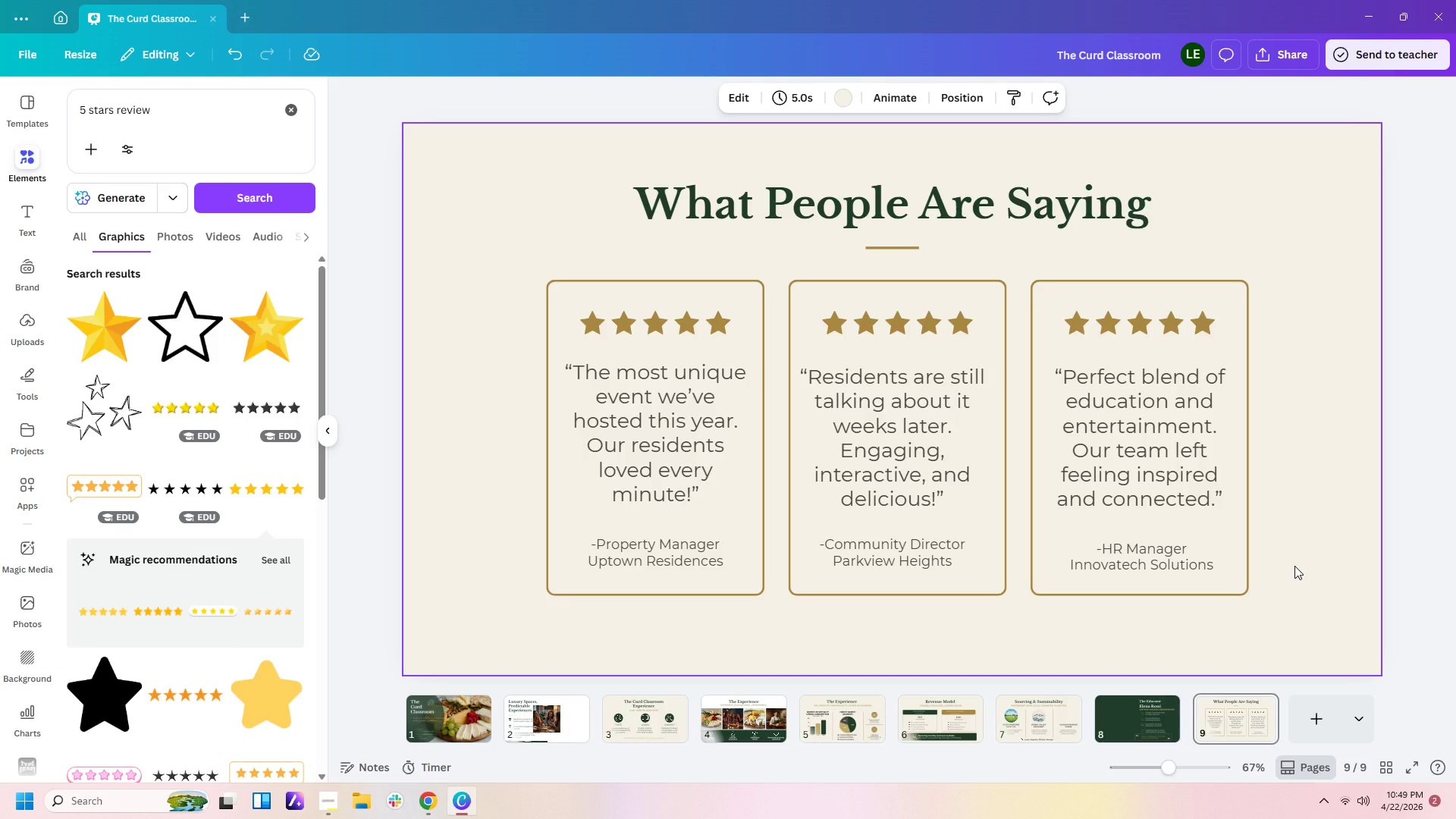 
wait(15.73)
 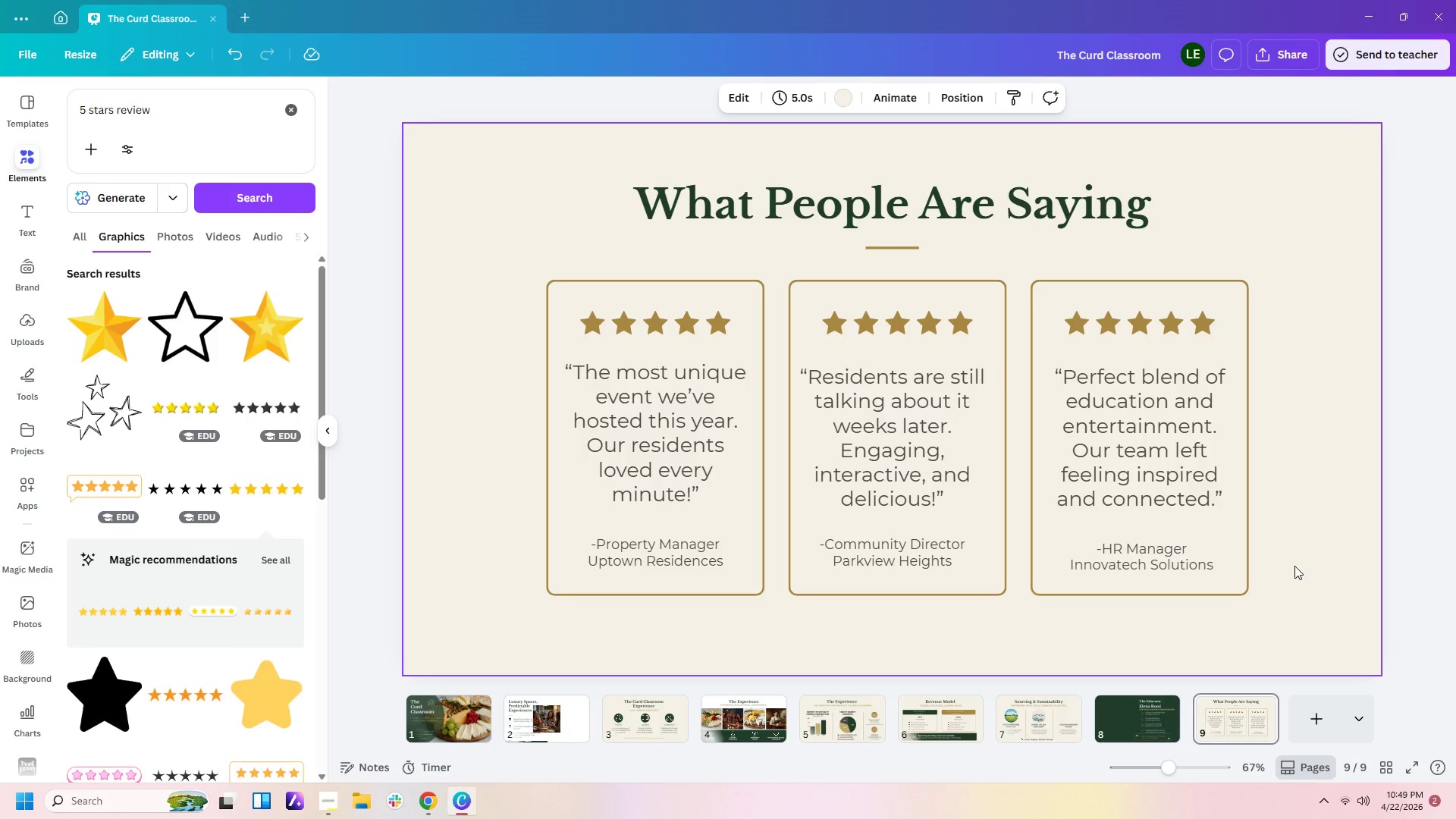 
left_click([711, 544])
 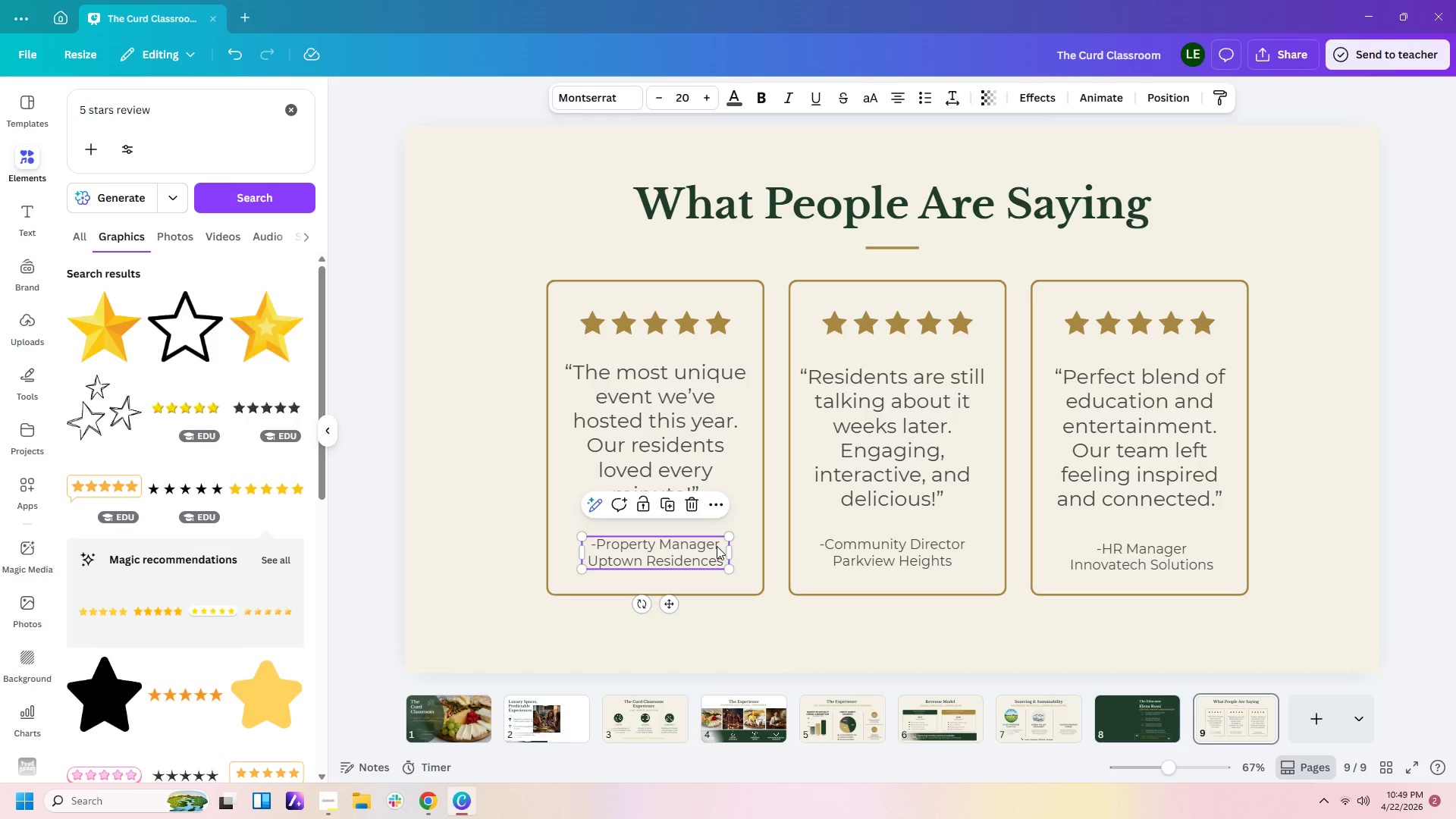 
left_click([717, 546])
 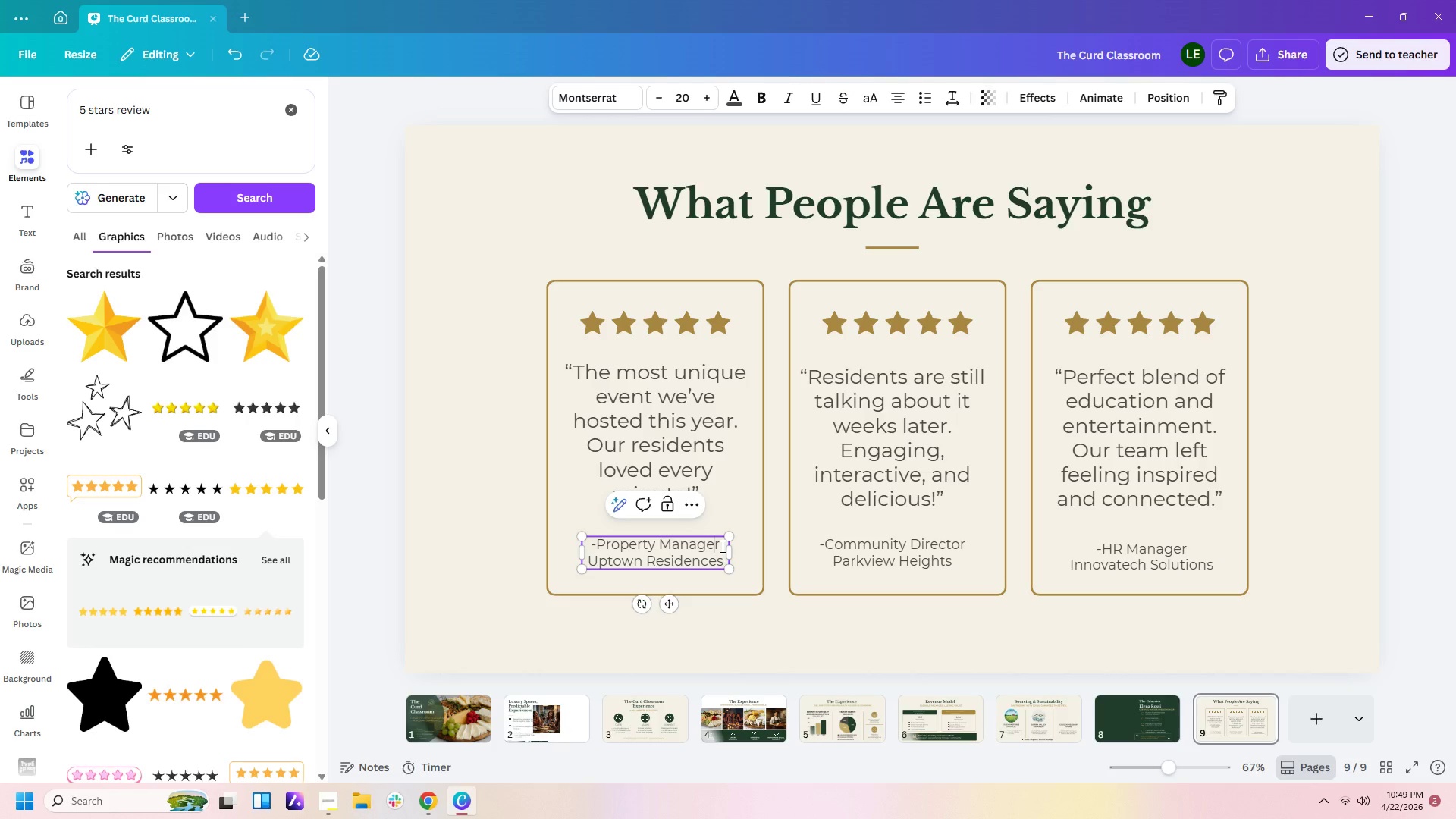 
left_click_drag(start_coordinate=[721, 546], to_coordinate=[594, 535])
 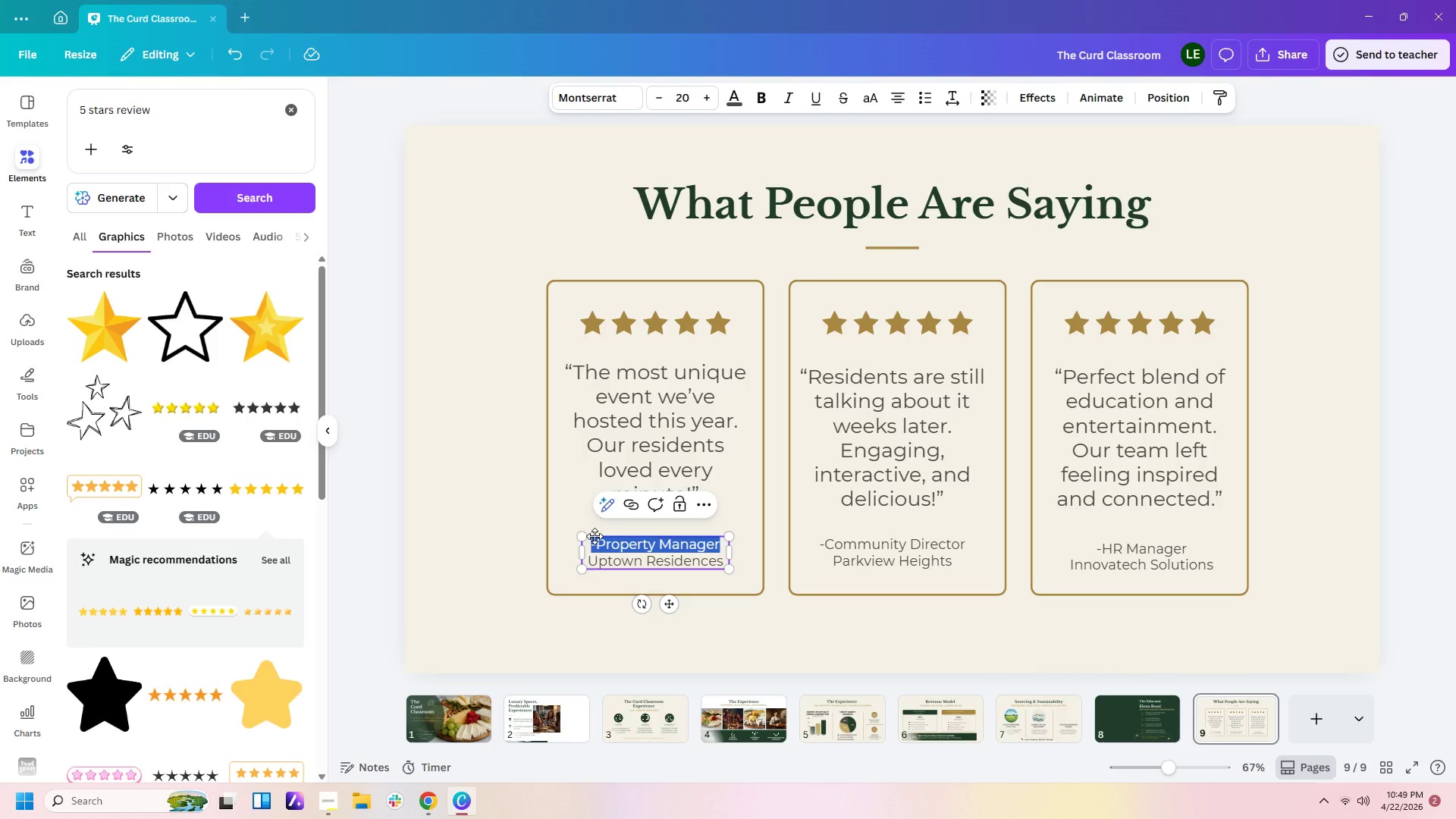 
key(Control+B)
 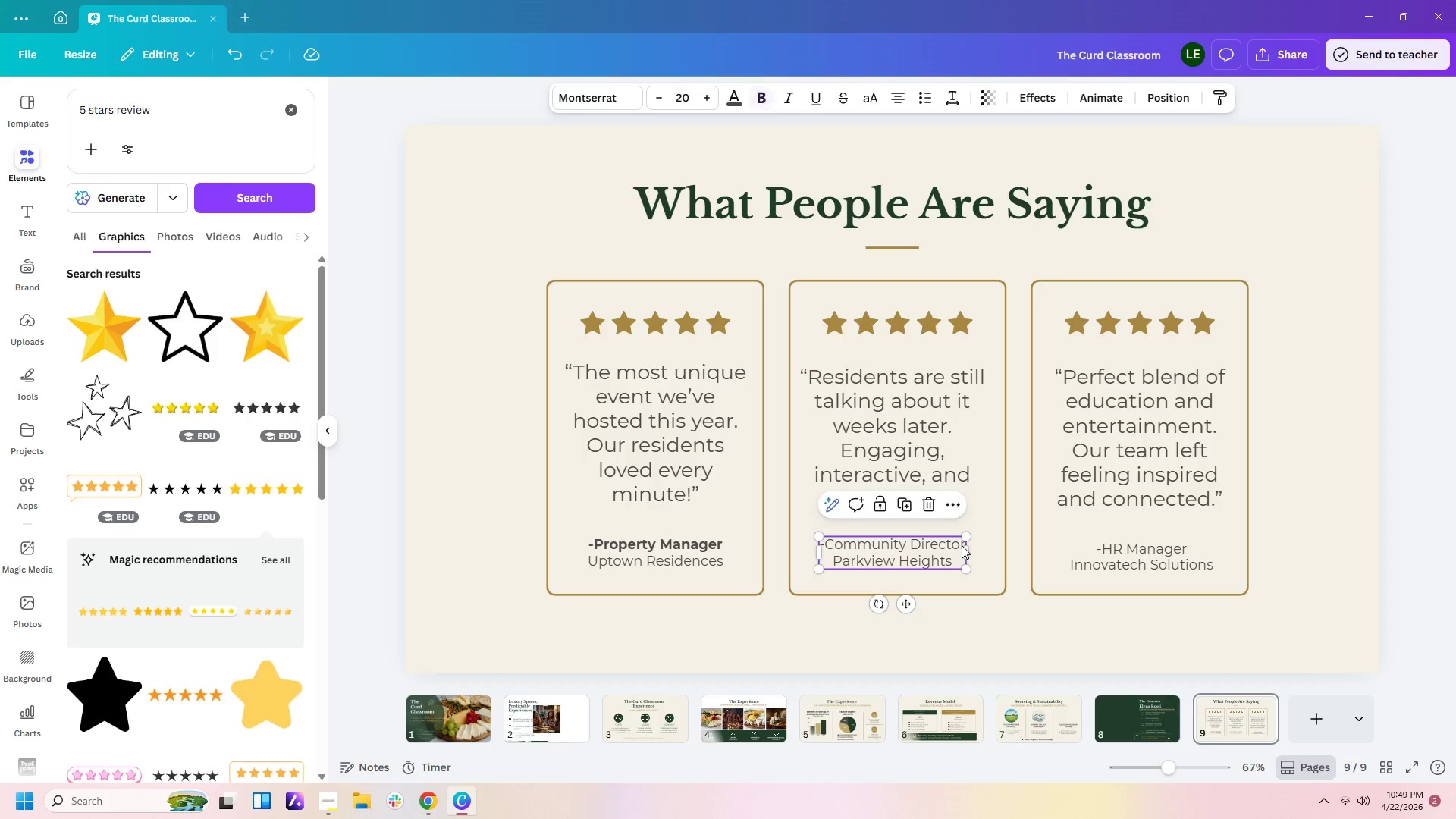 
double_click([966, 544])
 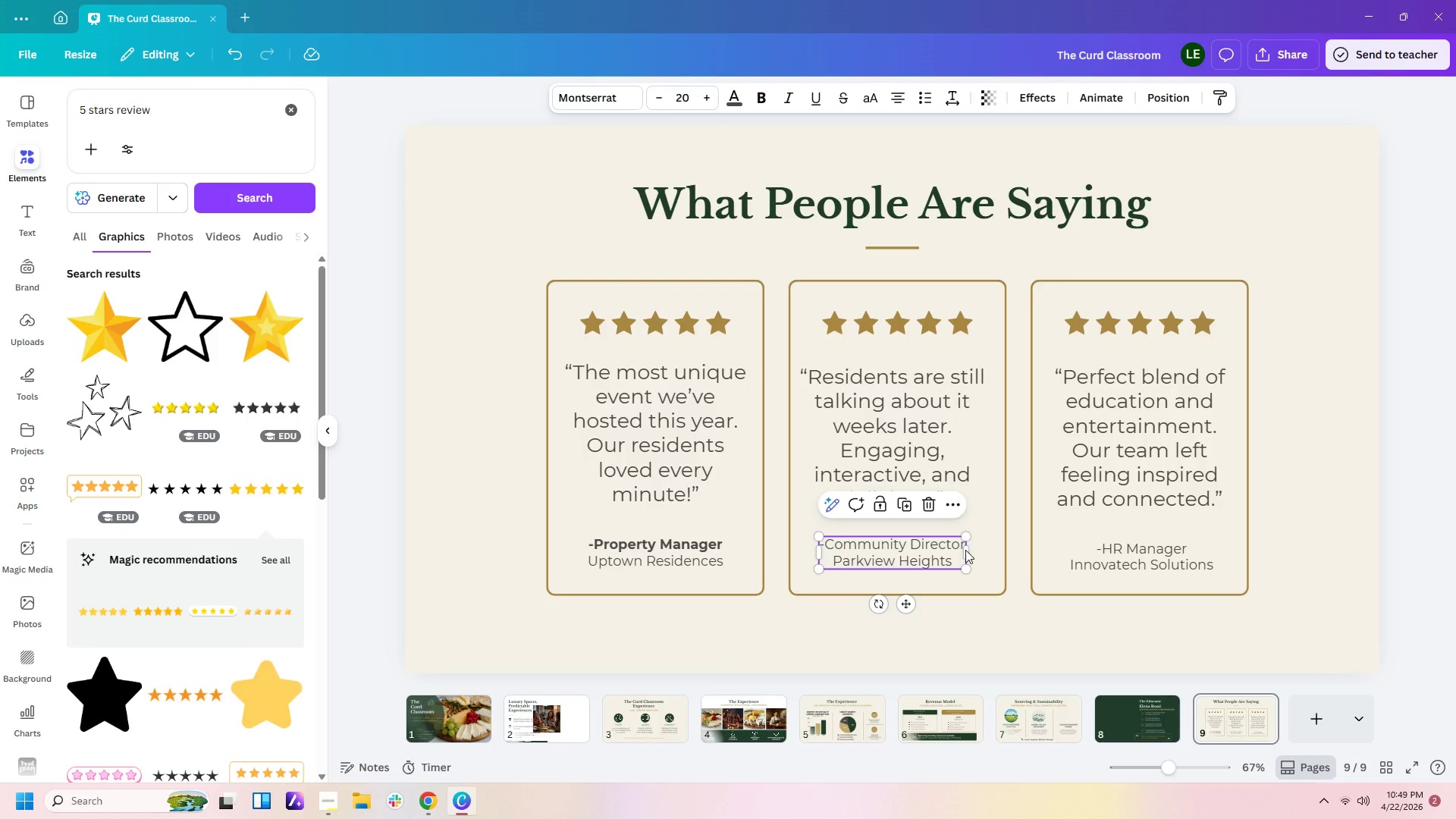 
left_click_drag(start_coordinate=[968, 550], to_coordinate=[979, 550])
 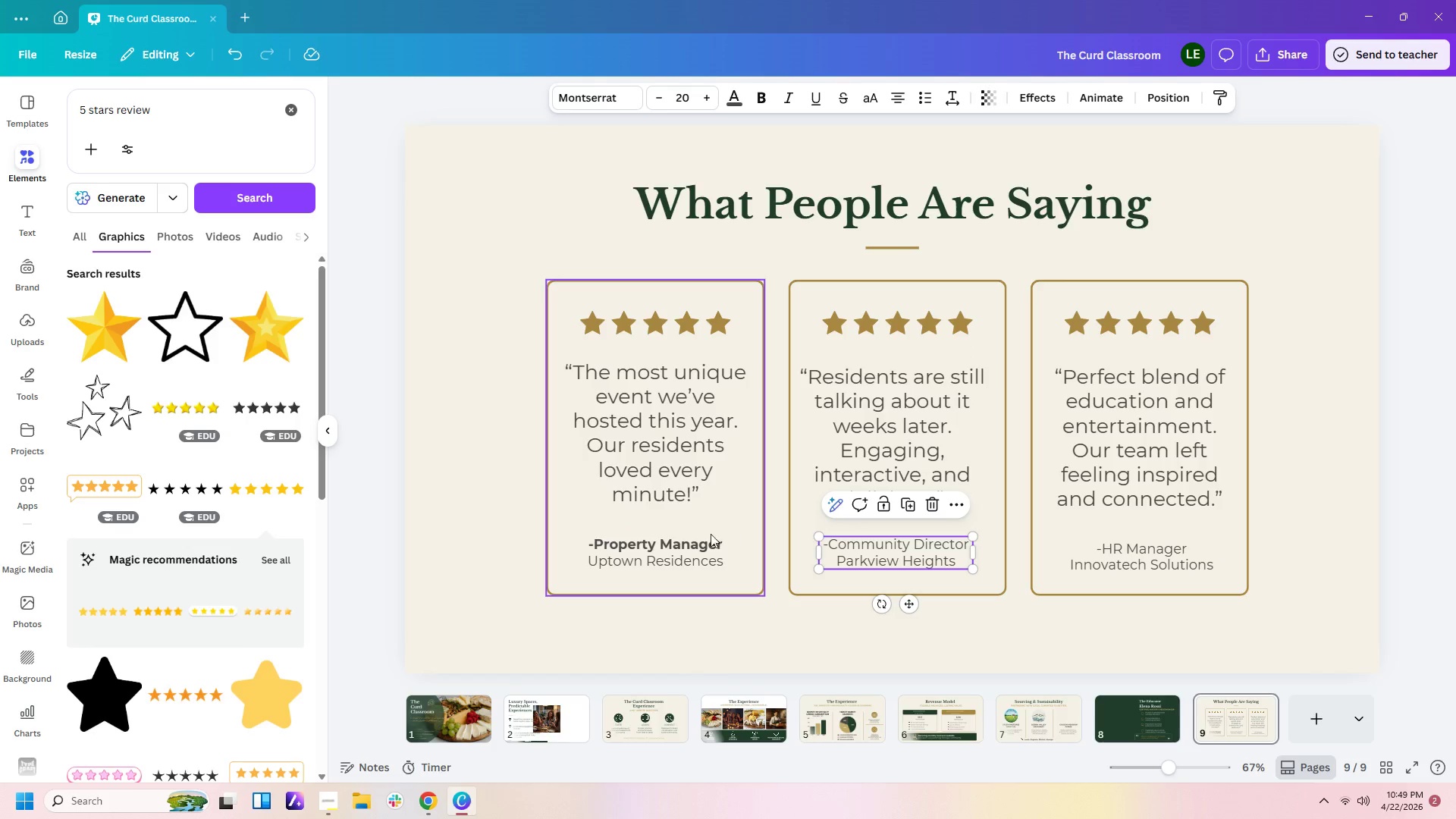 
left_click([702, 544])
 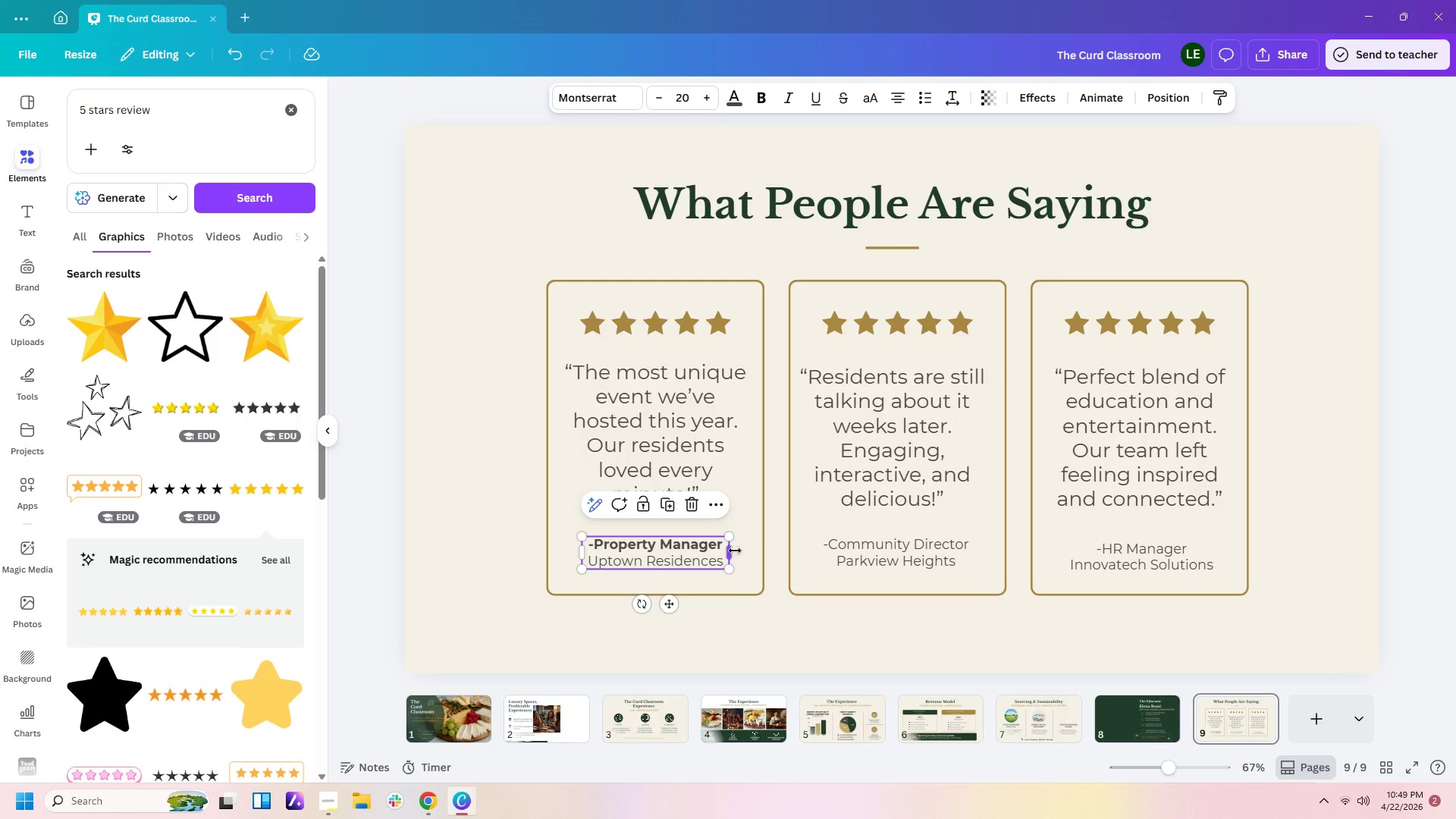 
left_click_drag(start_coordinate=[733, 551], to_coordinate=[738, 551])
 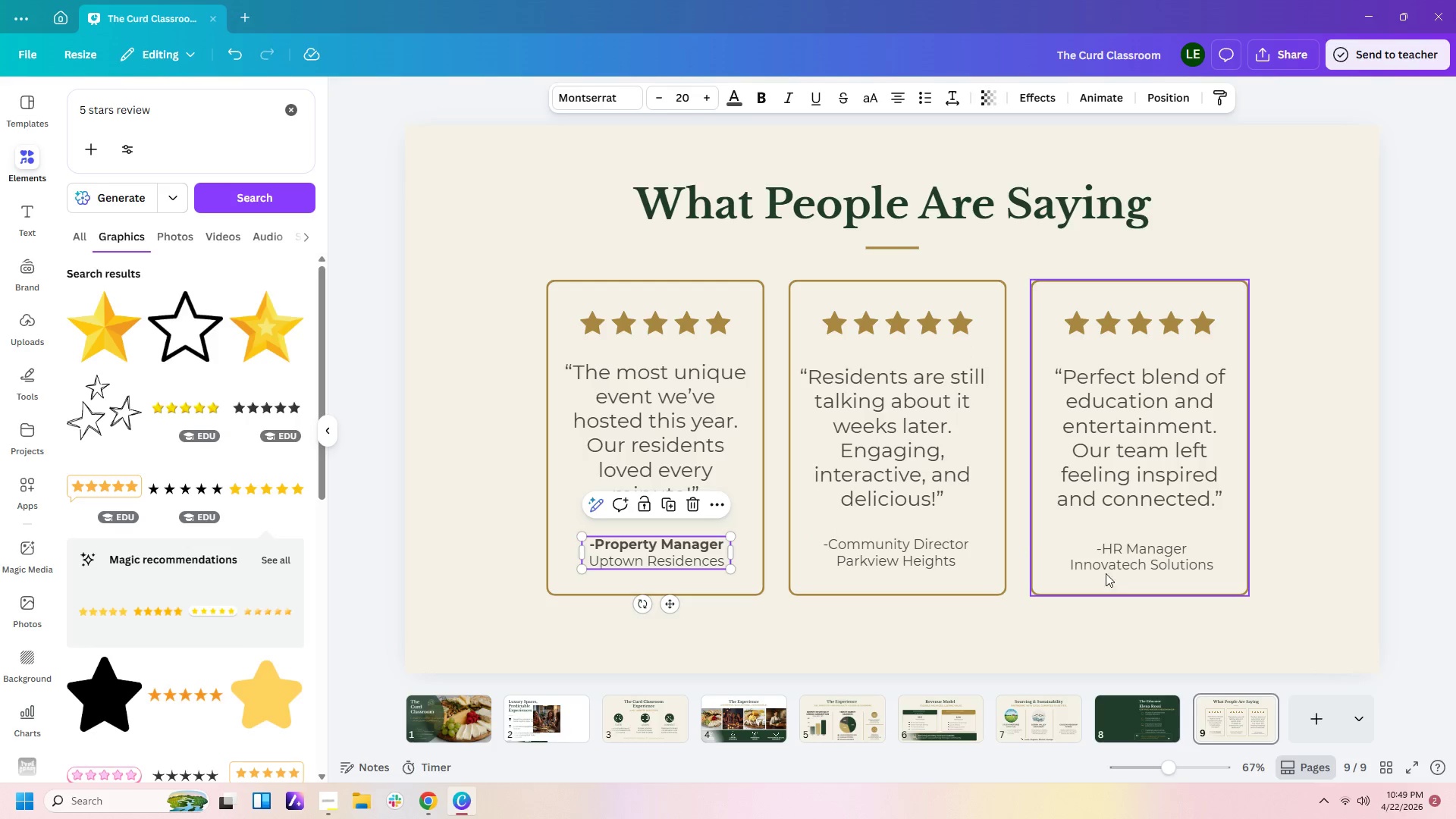 
left_click([1106, 573])
 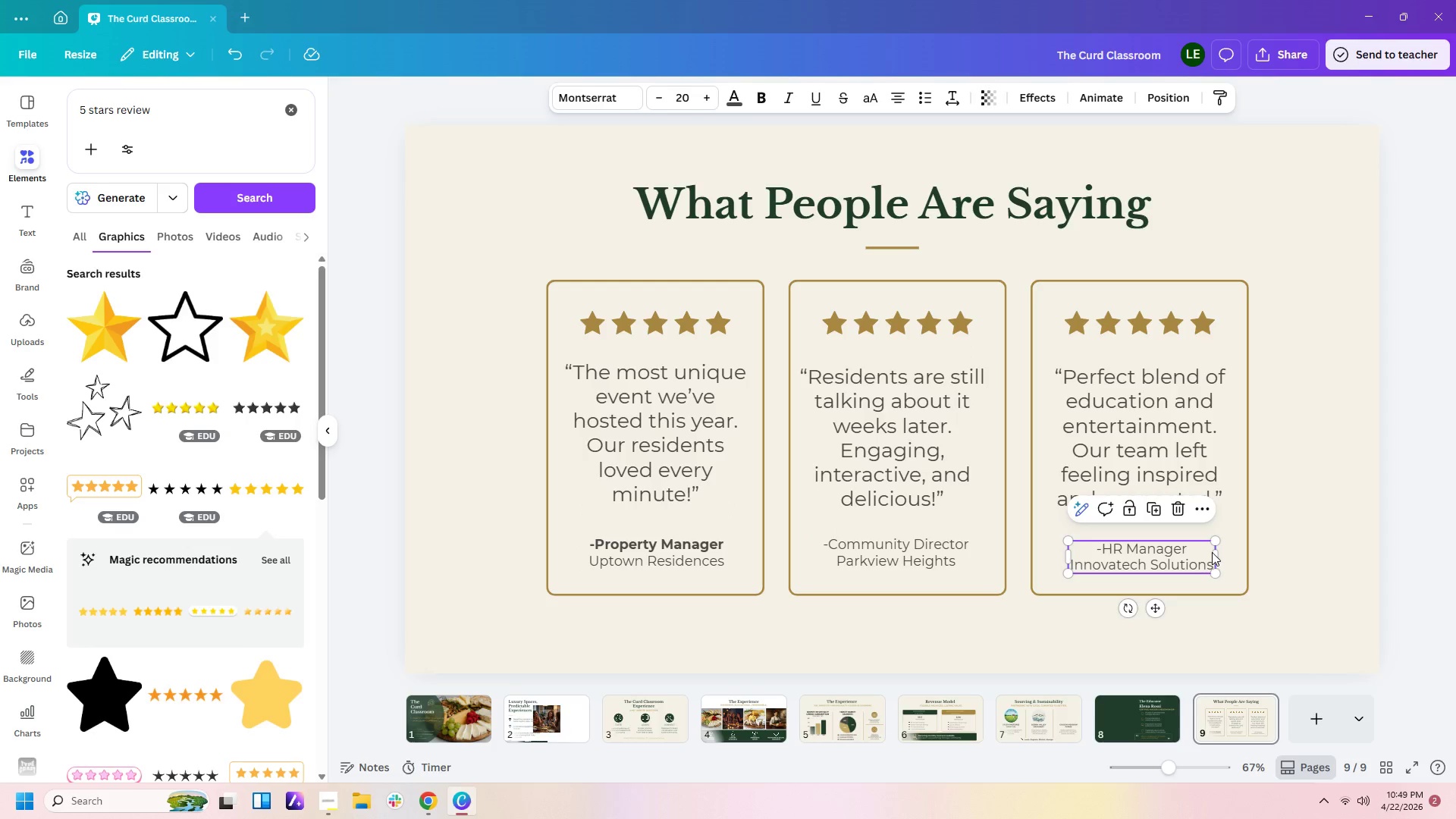 
left_click_drag(start_coordinate=[1217, 552], to_coordinate=[1224, 552])
 